 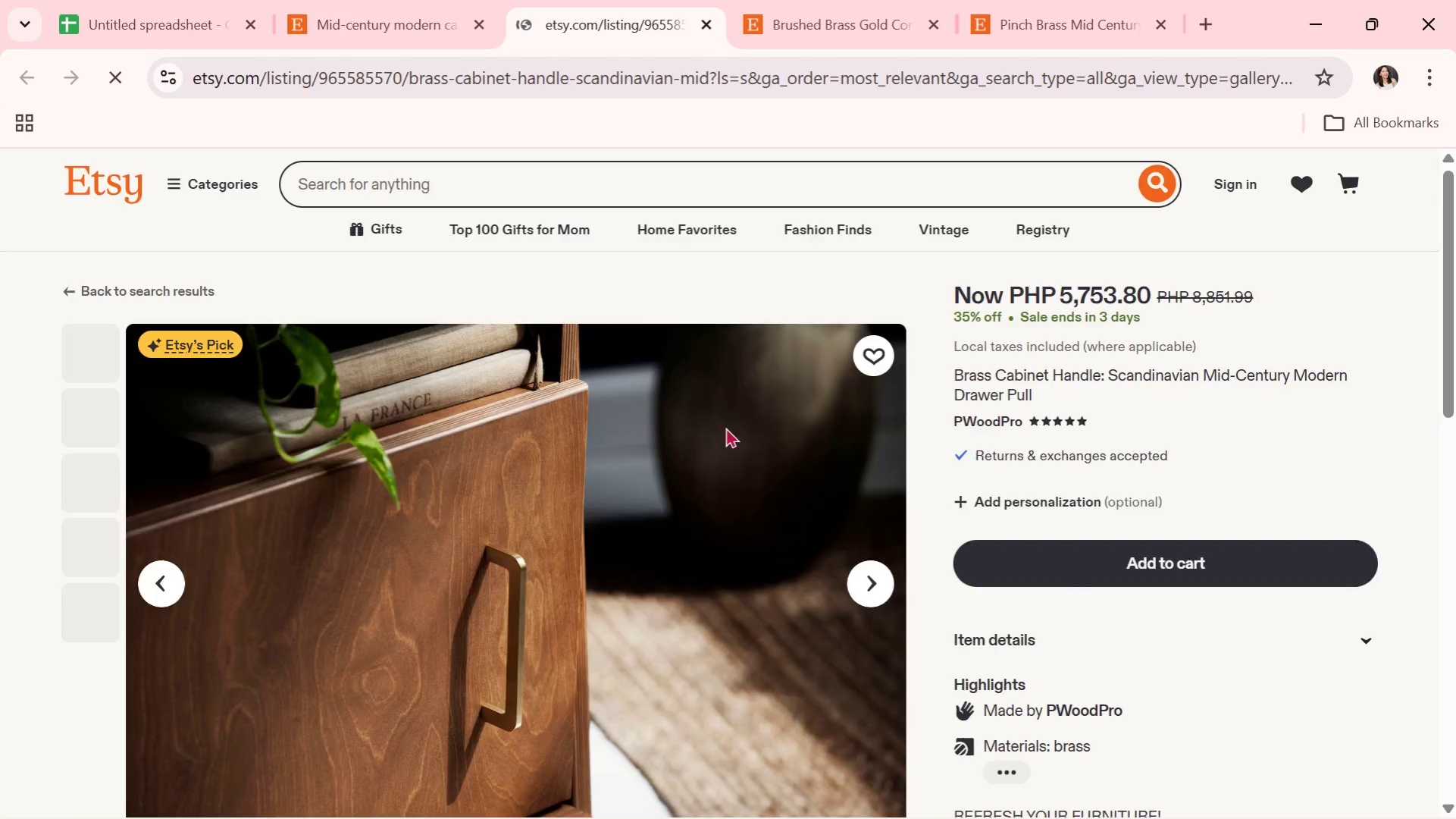 
scroll: coordinate [751, 429], scroll_direction: down, amount: 2.0
 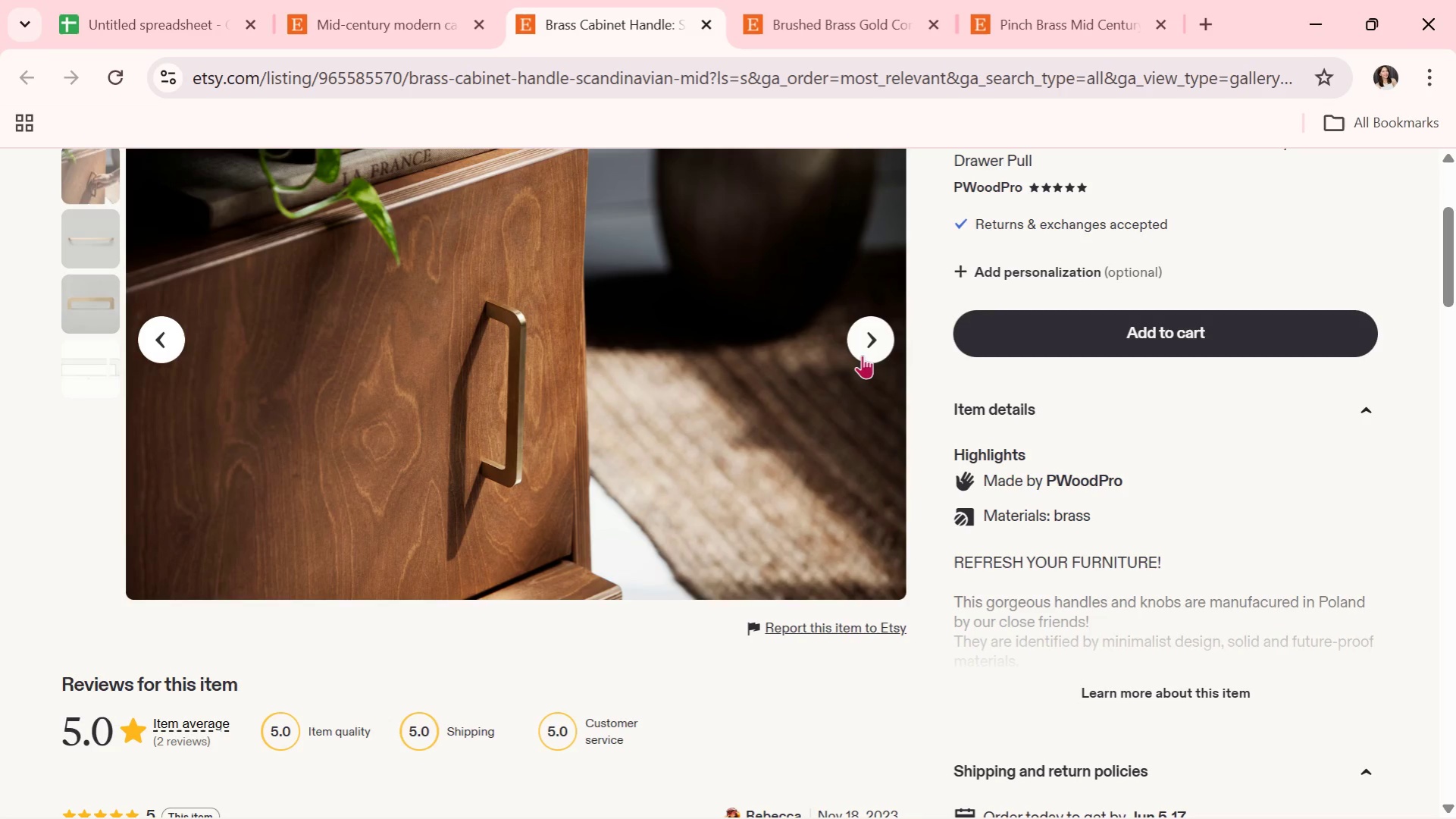 
left_click([866, 349])
 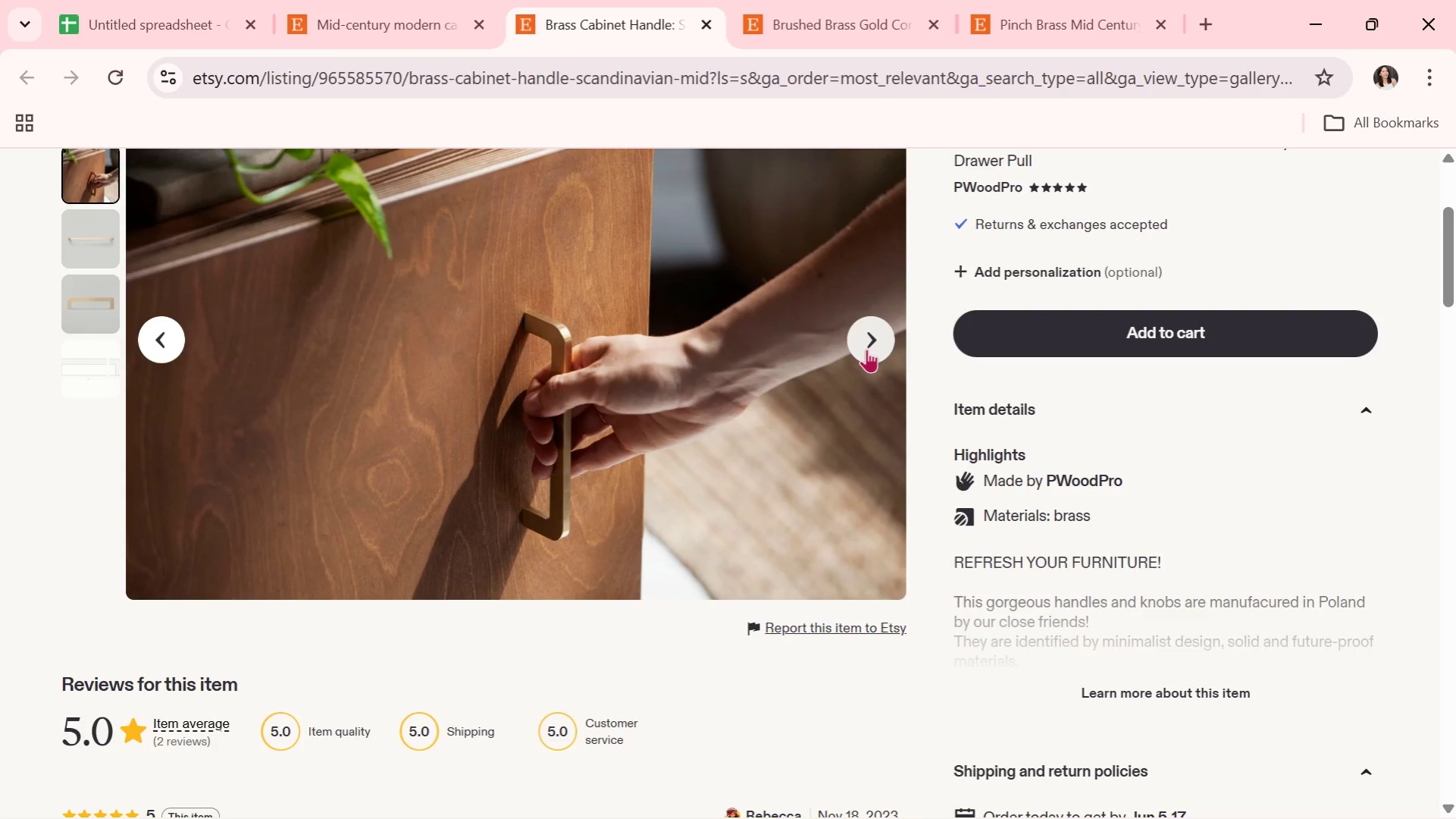 
wait(8.48)
 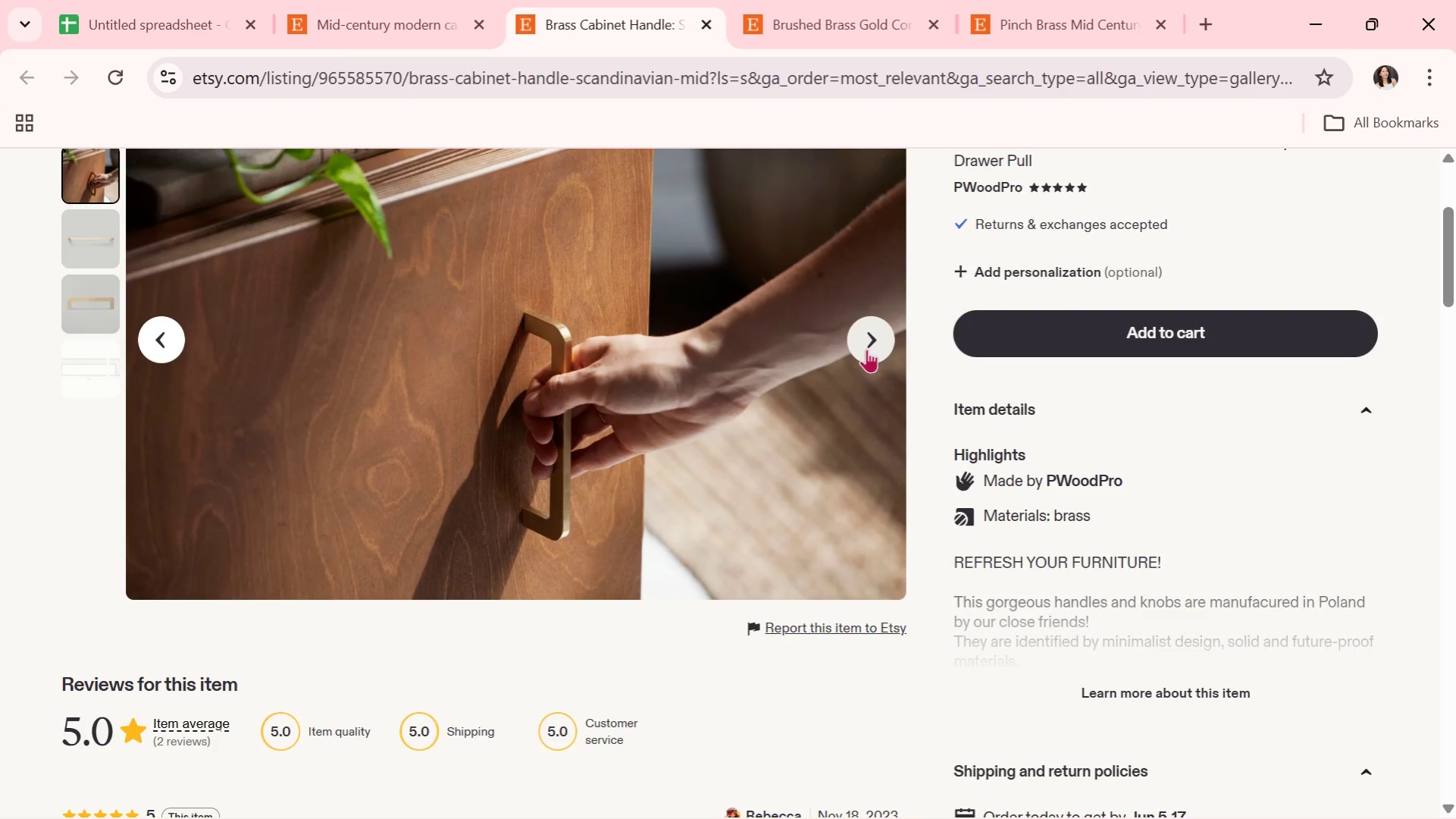 
left_click([866, 349])
 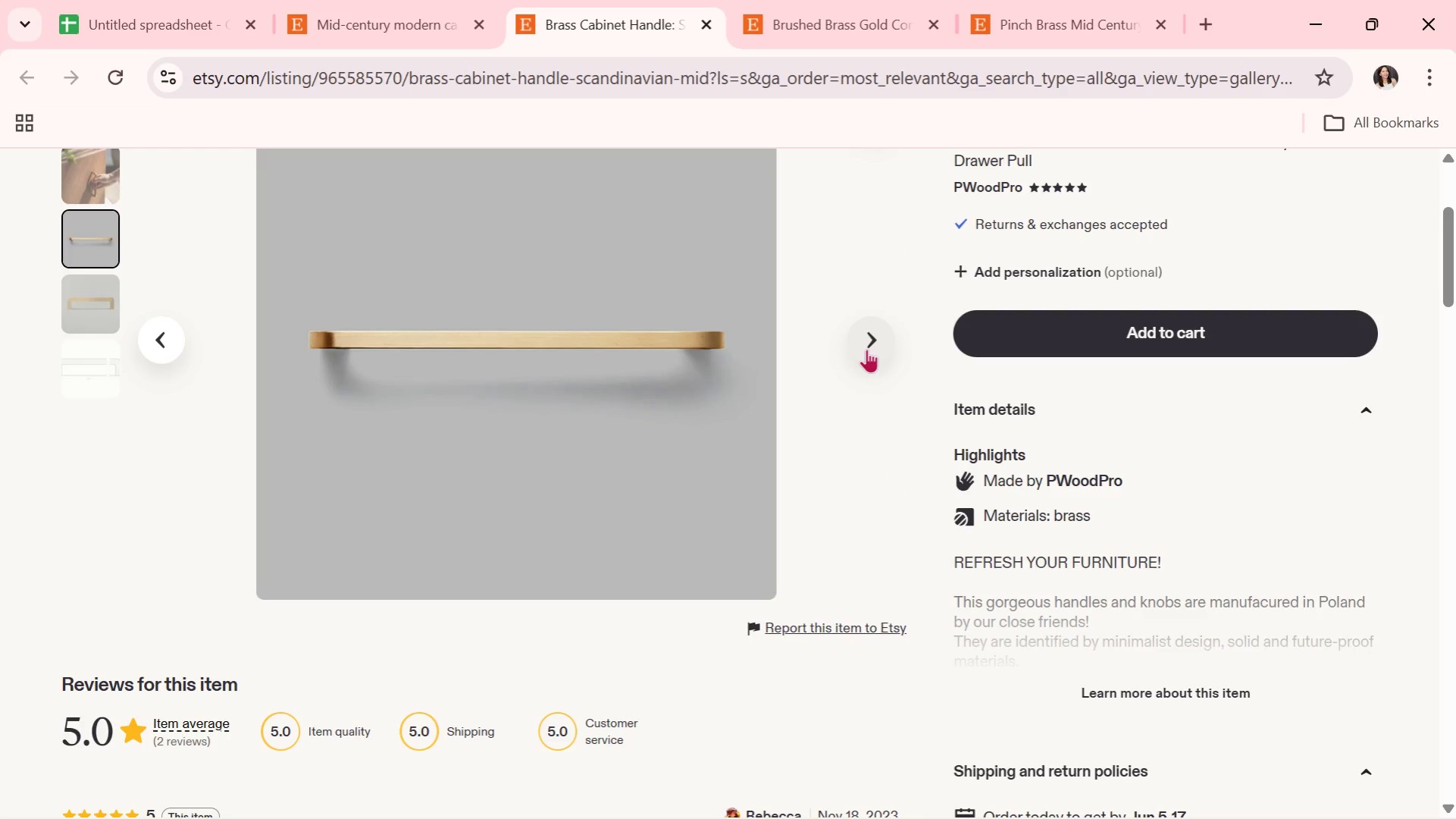 
wait(16.56)
 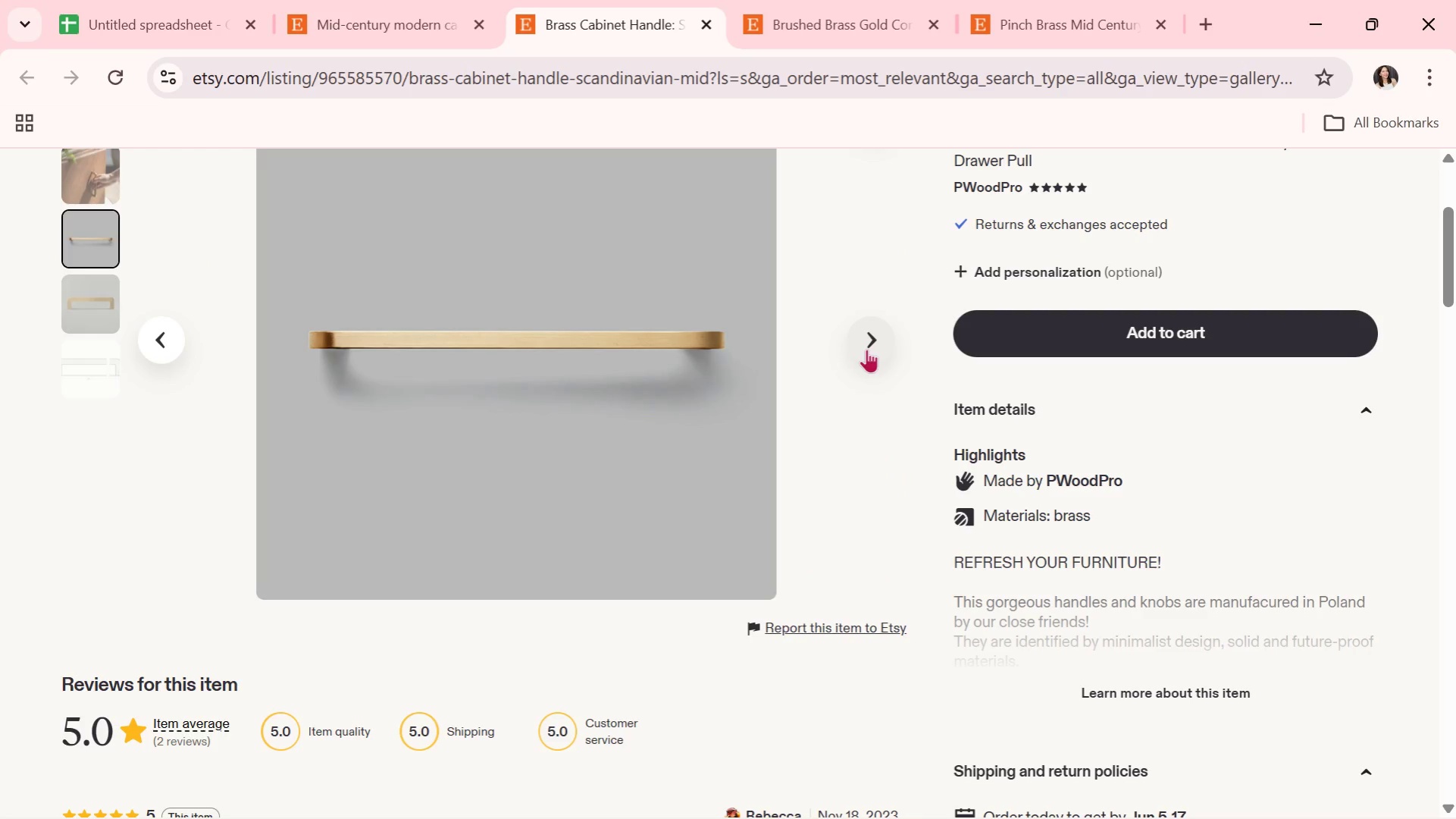 
left_click([880, 340])
 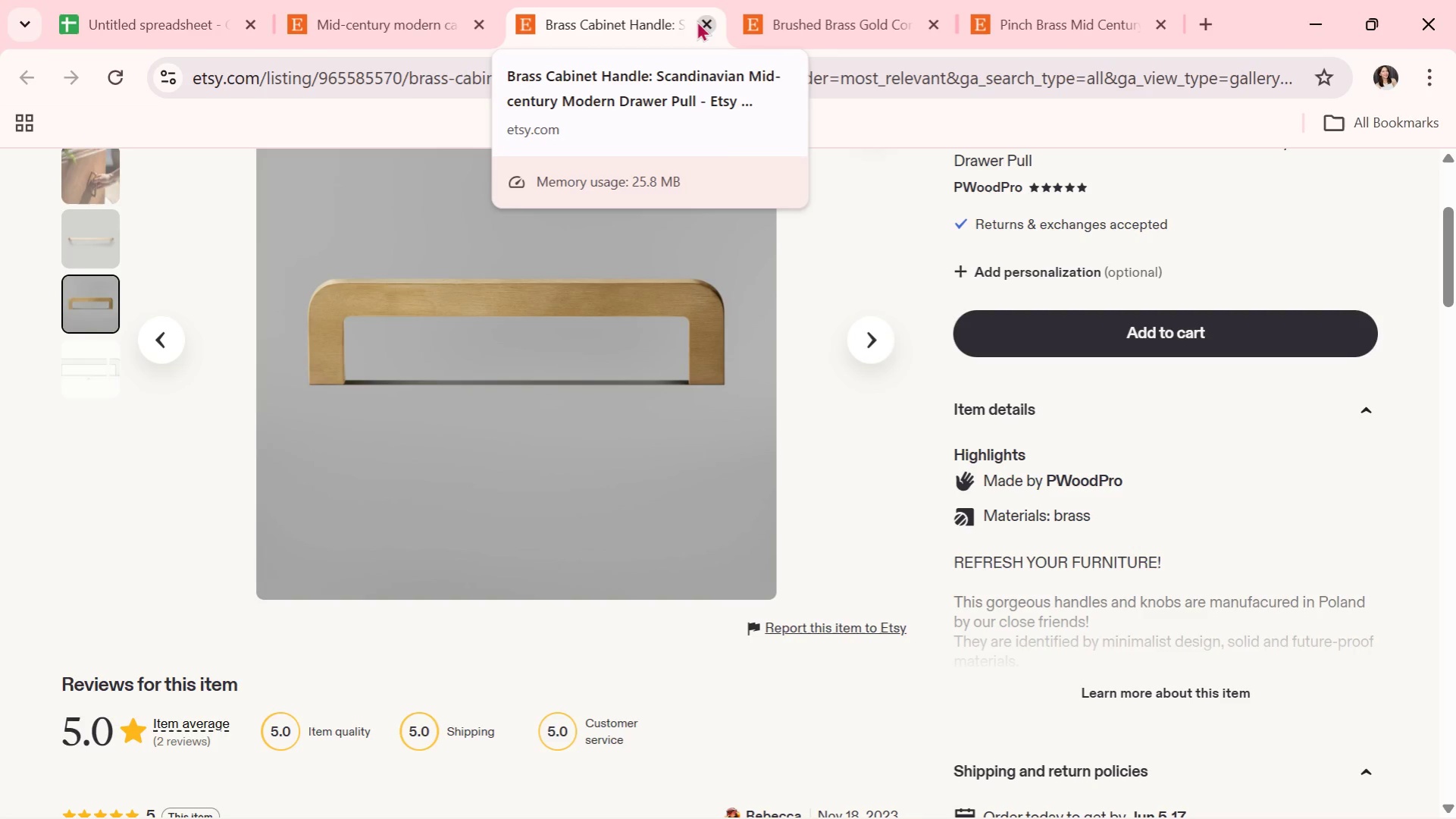 
wait(7.94)
 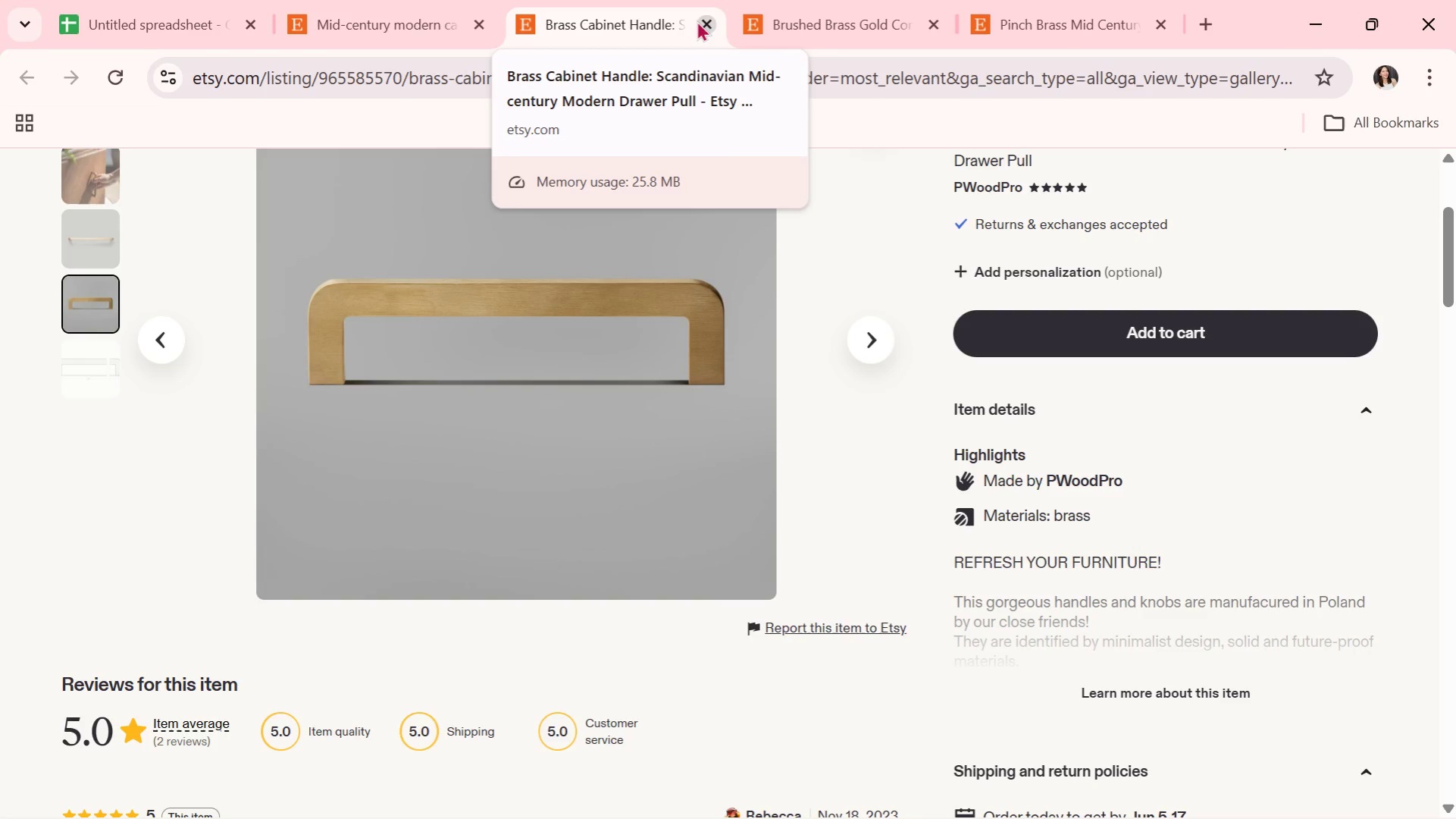 
left_click([701, 24])
 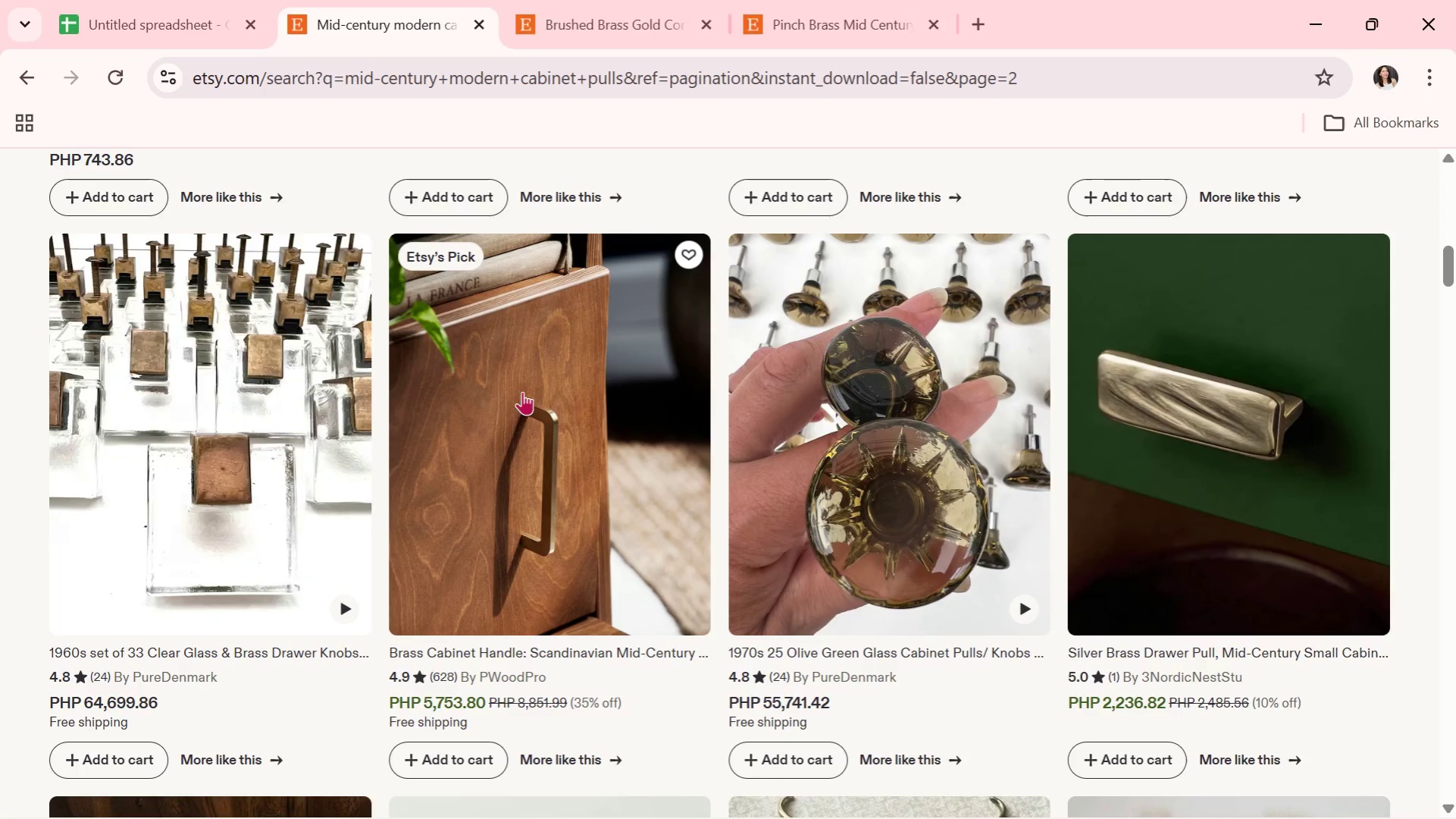 
scroll: coordinate [634, 556], scroll_direction: down, amount: 13.0
 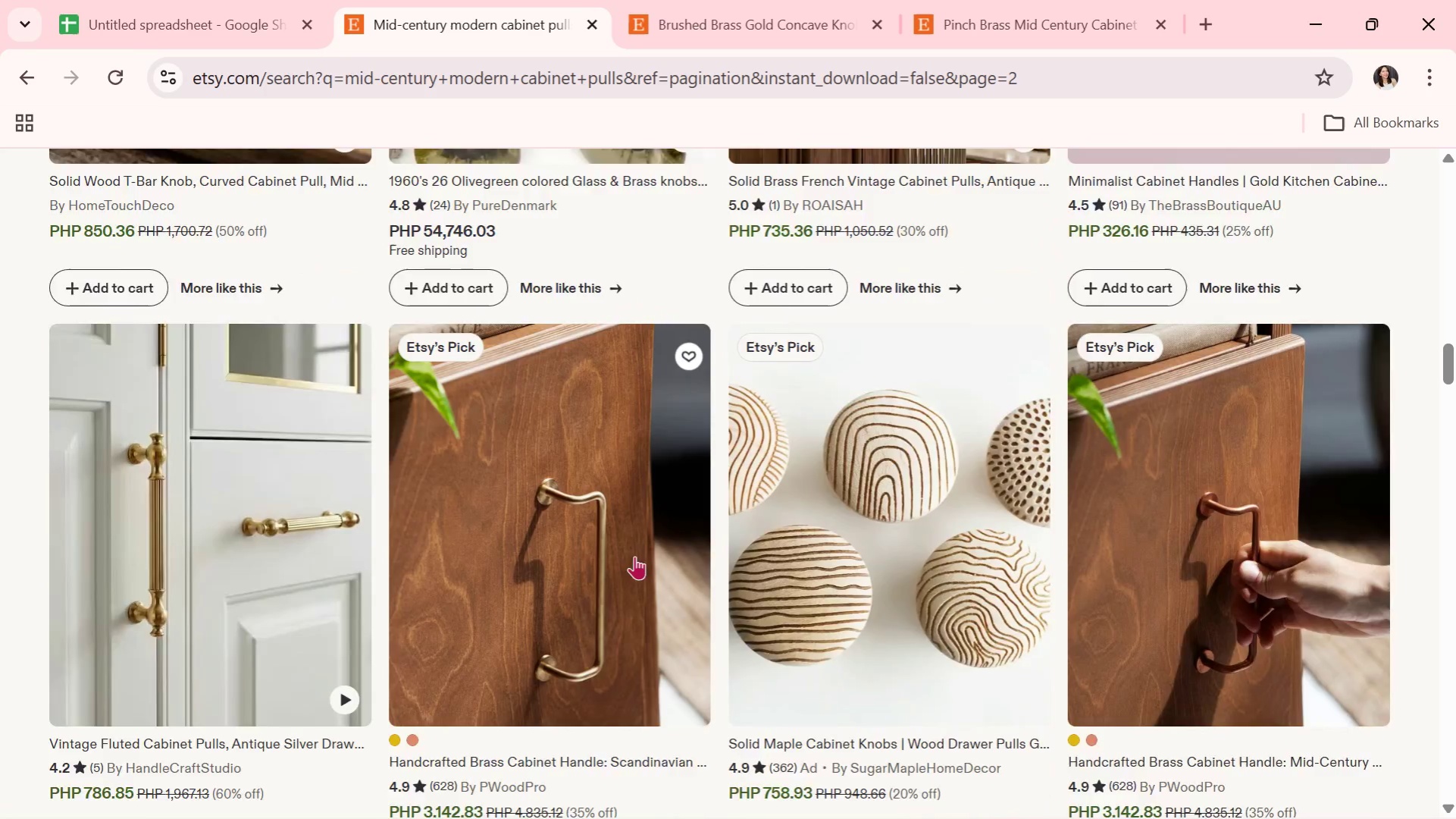 
scroll: coordinate [634, 556], scroll_direction: up, amount: 2.0
 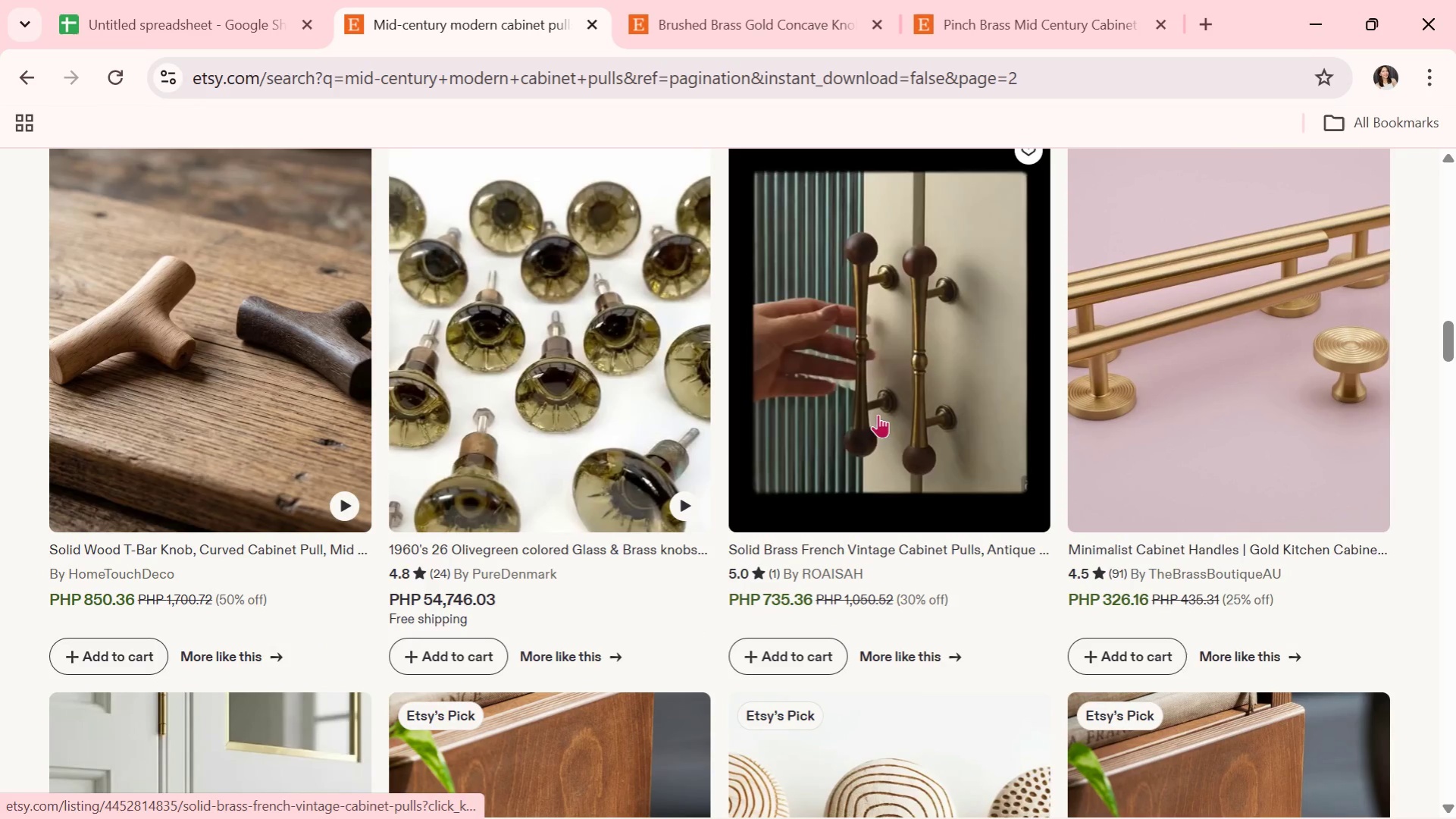 
scroll: coordinate [878, 414], scroll_direction: none, amount: 0.0
 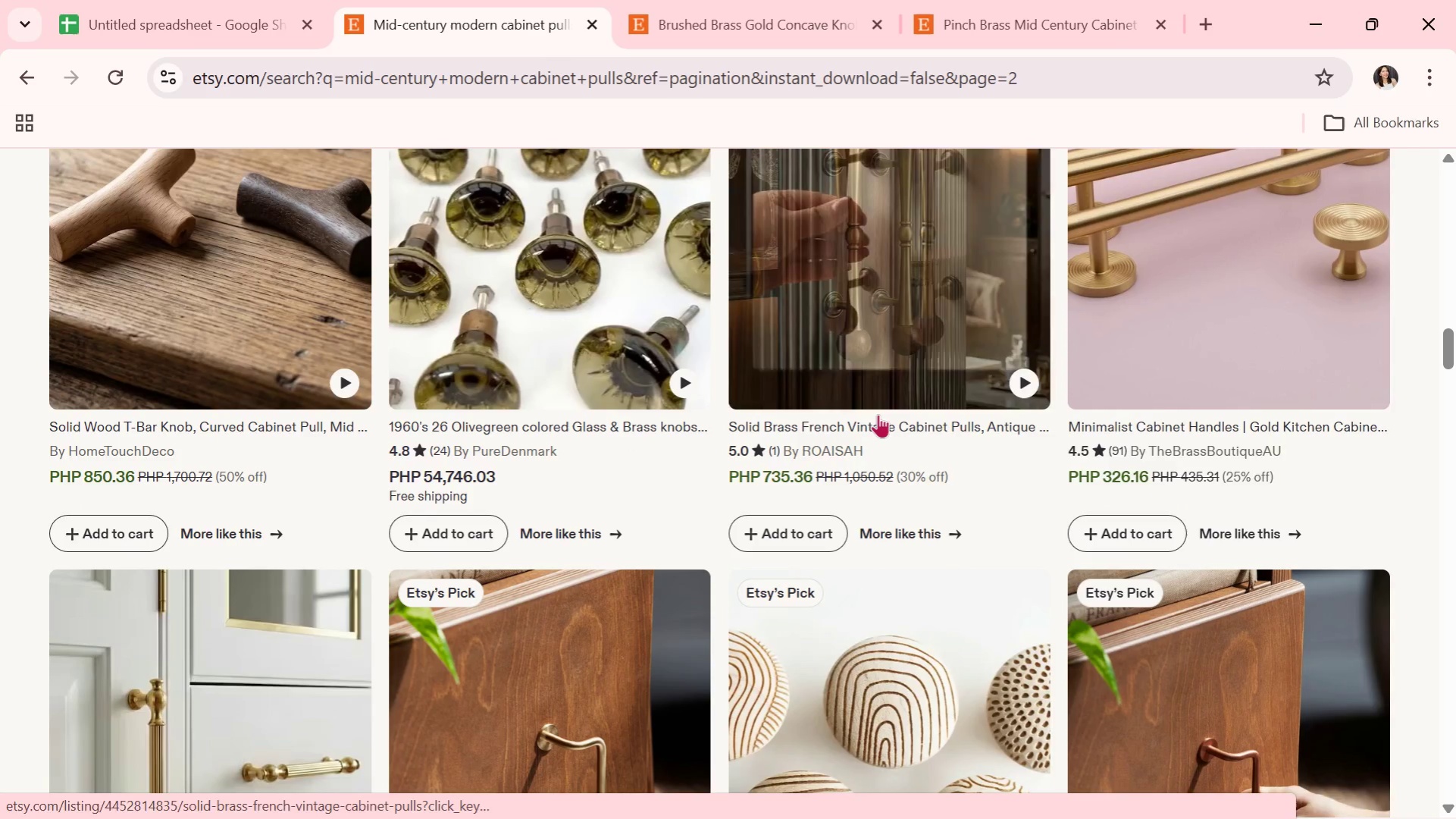 
scroll: coordinate [878, 414], scroll_direction: up, amount: 1.0
 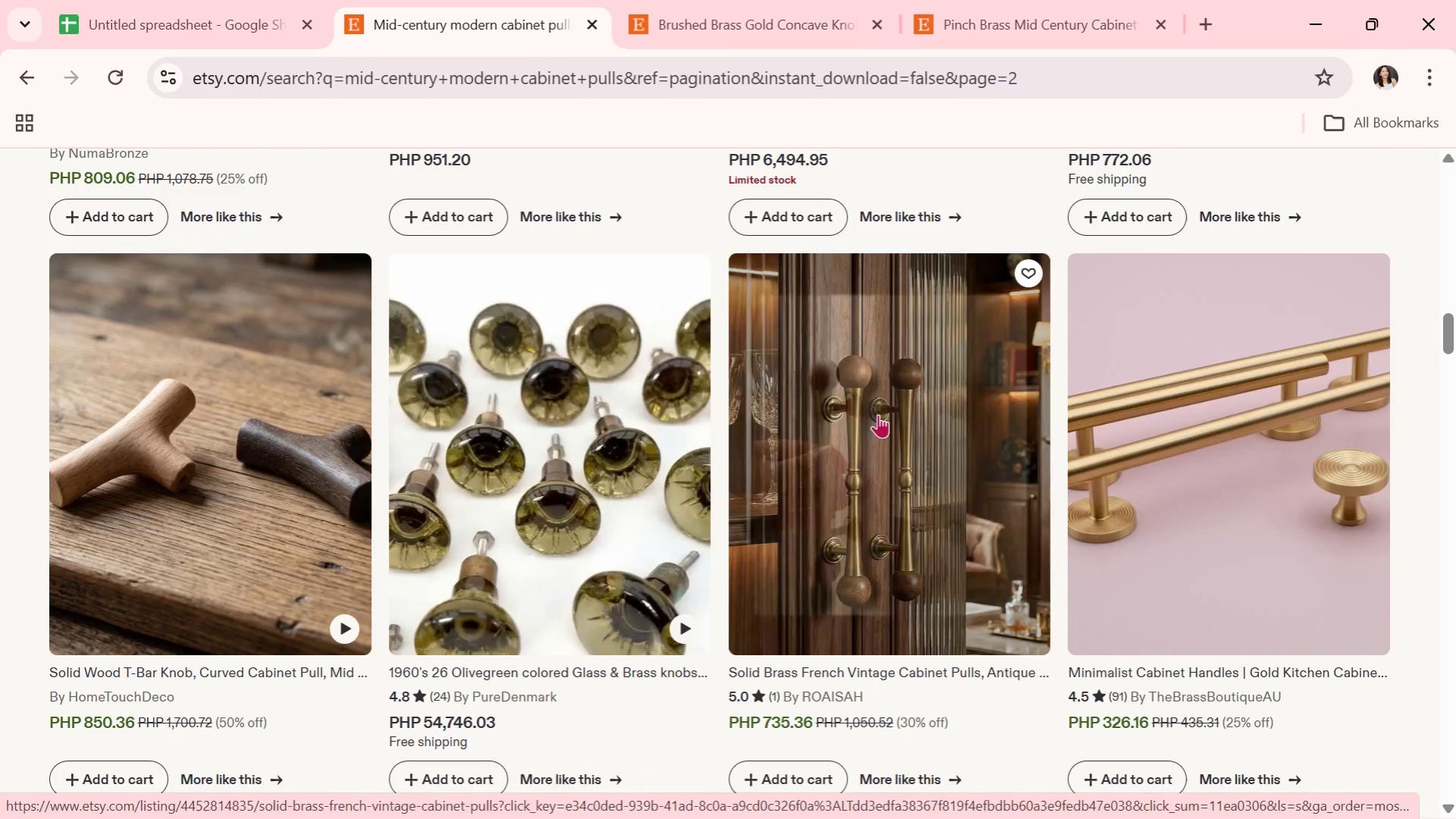 
left_click([878, 414])
 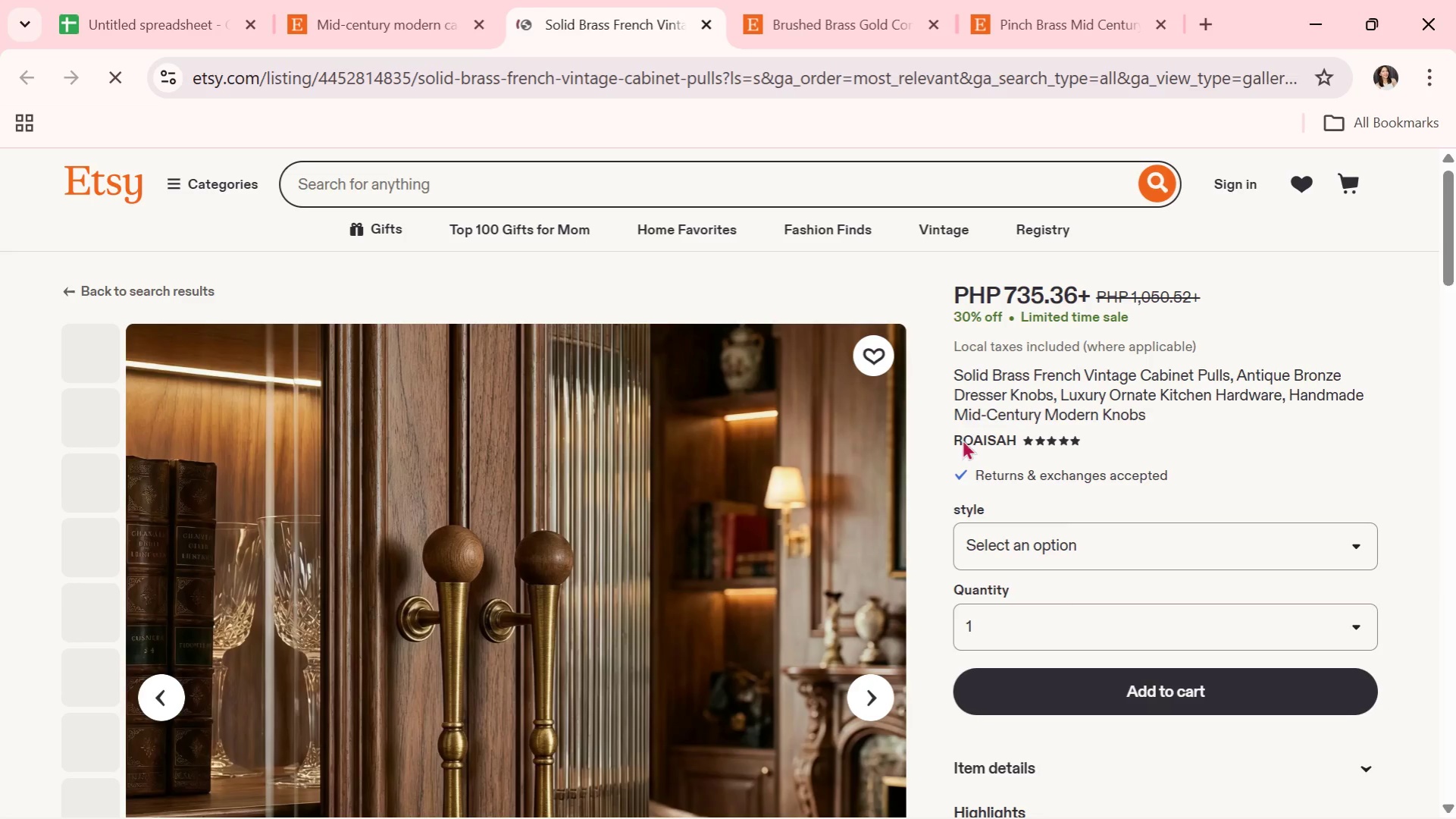 
scroll: coordinate [791, 557], scroll_direction: down, amount: 1.0
 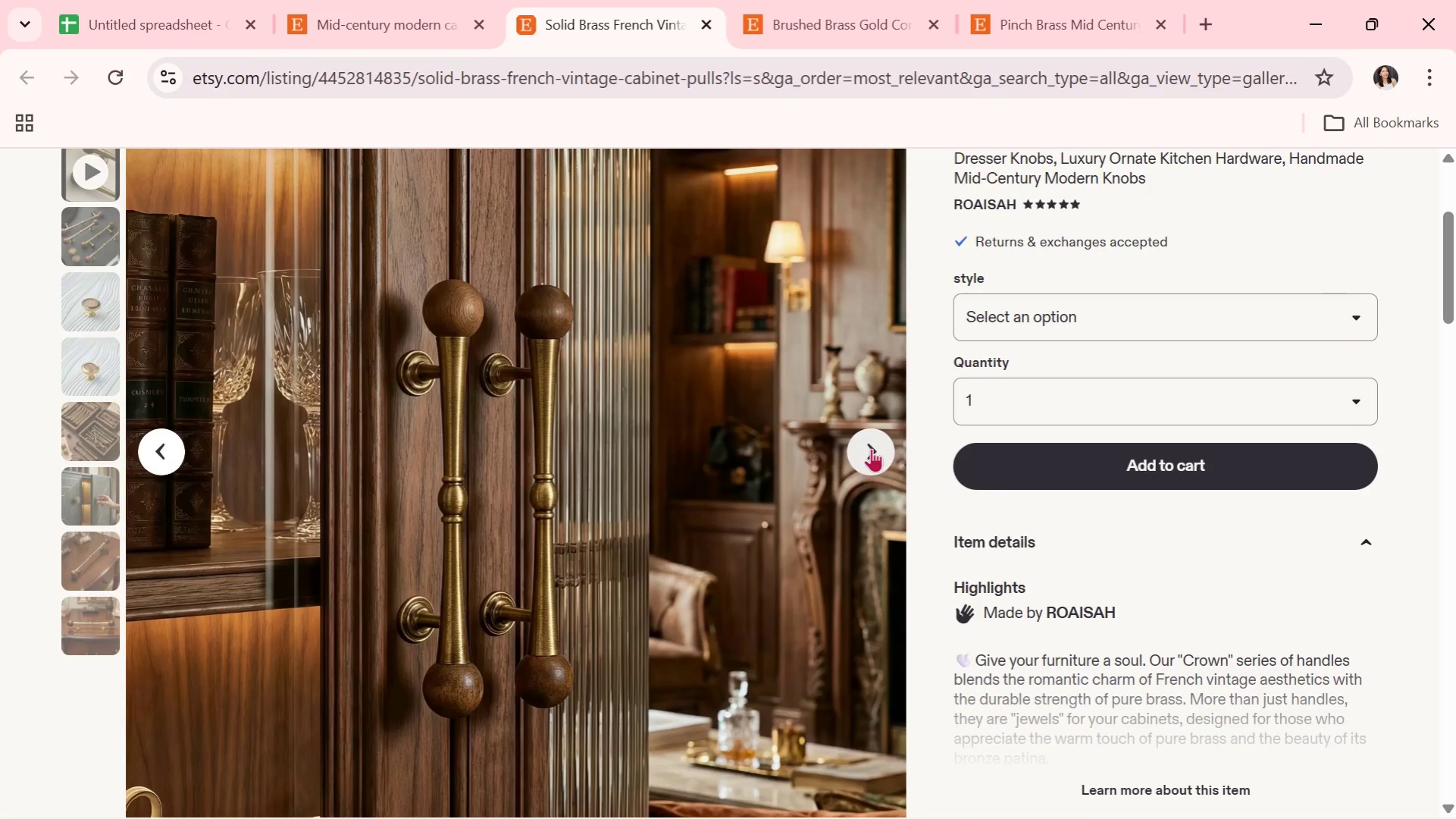 
left_click([882, 447])
 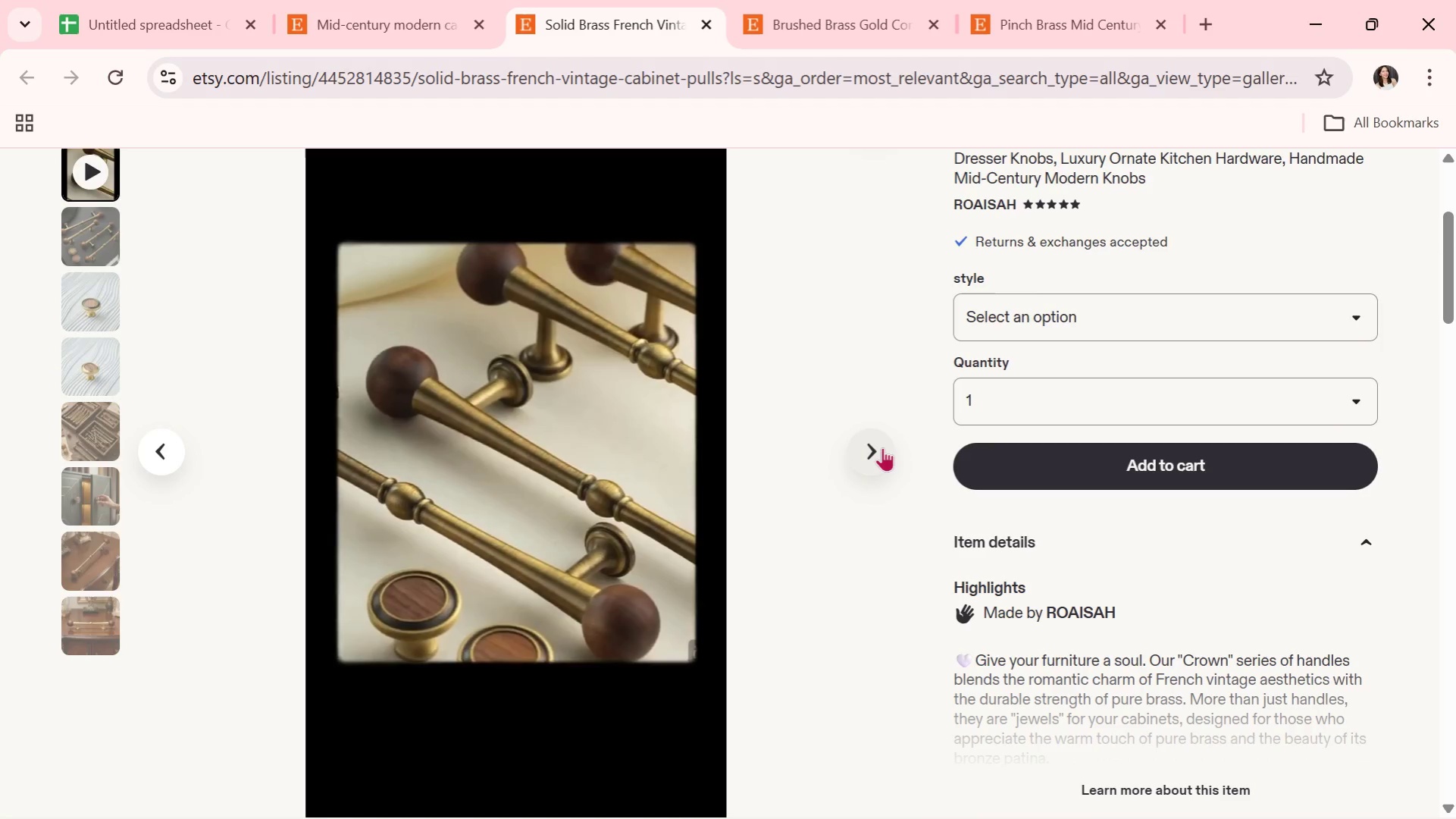 
wait(10.56)
 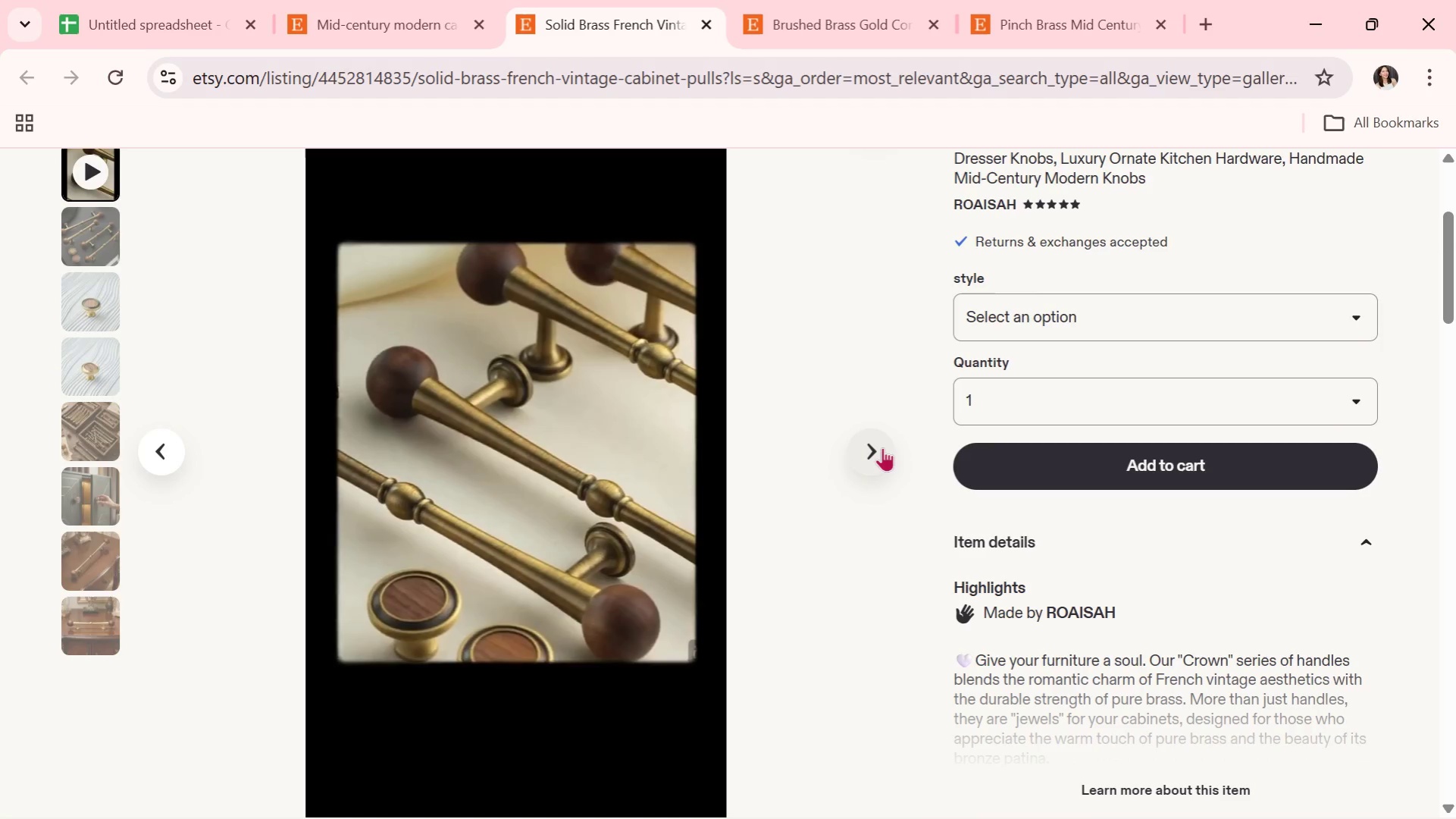 
left_click([885, 446])
 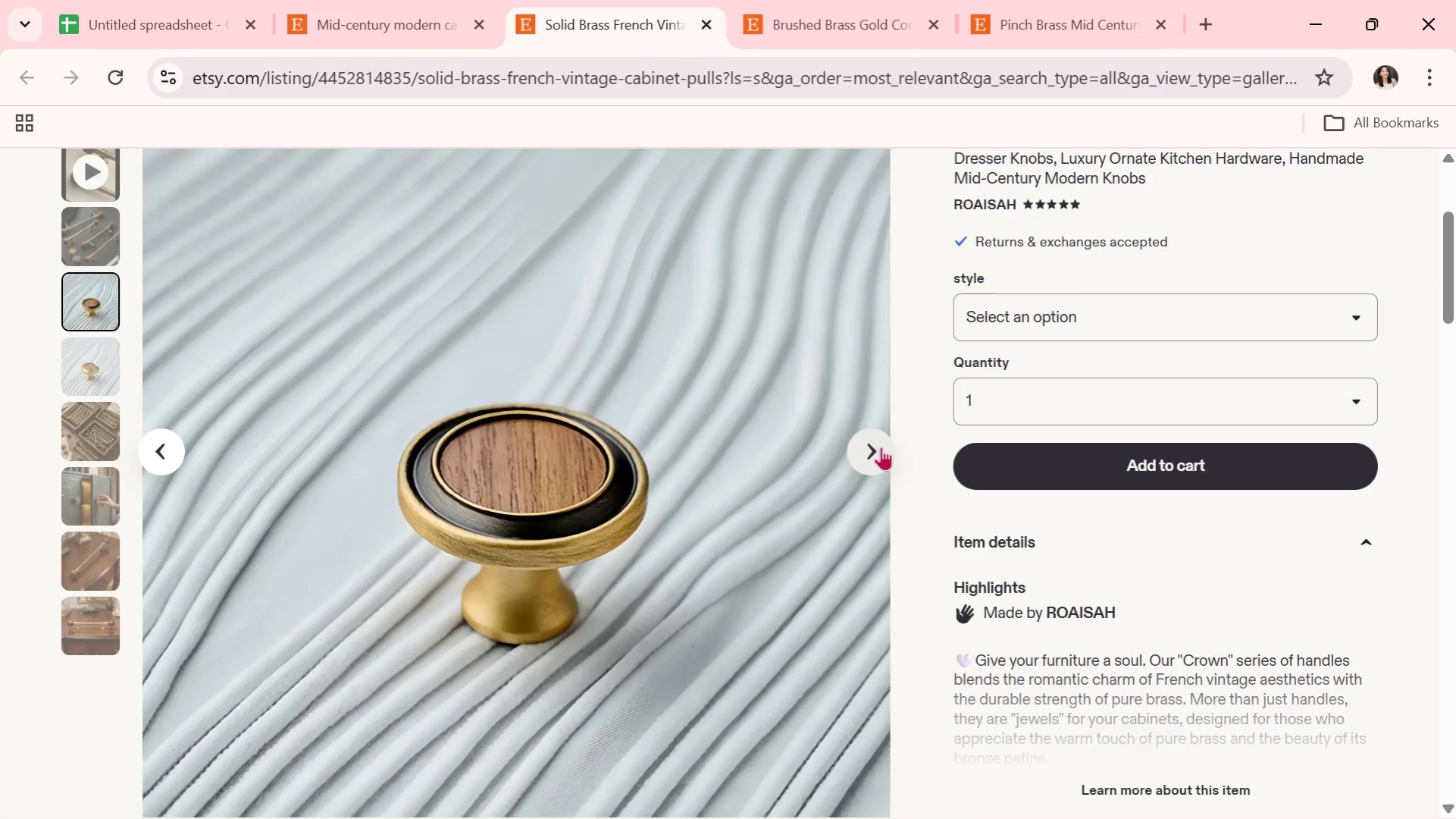 
wait(26.62)
 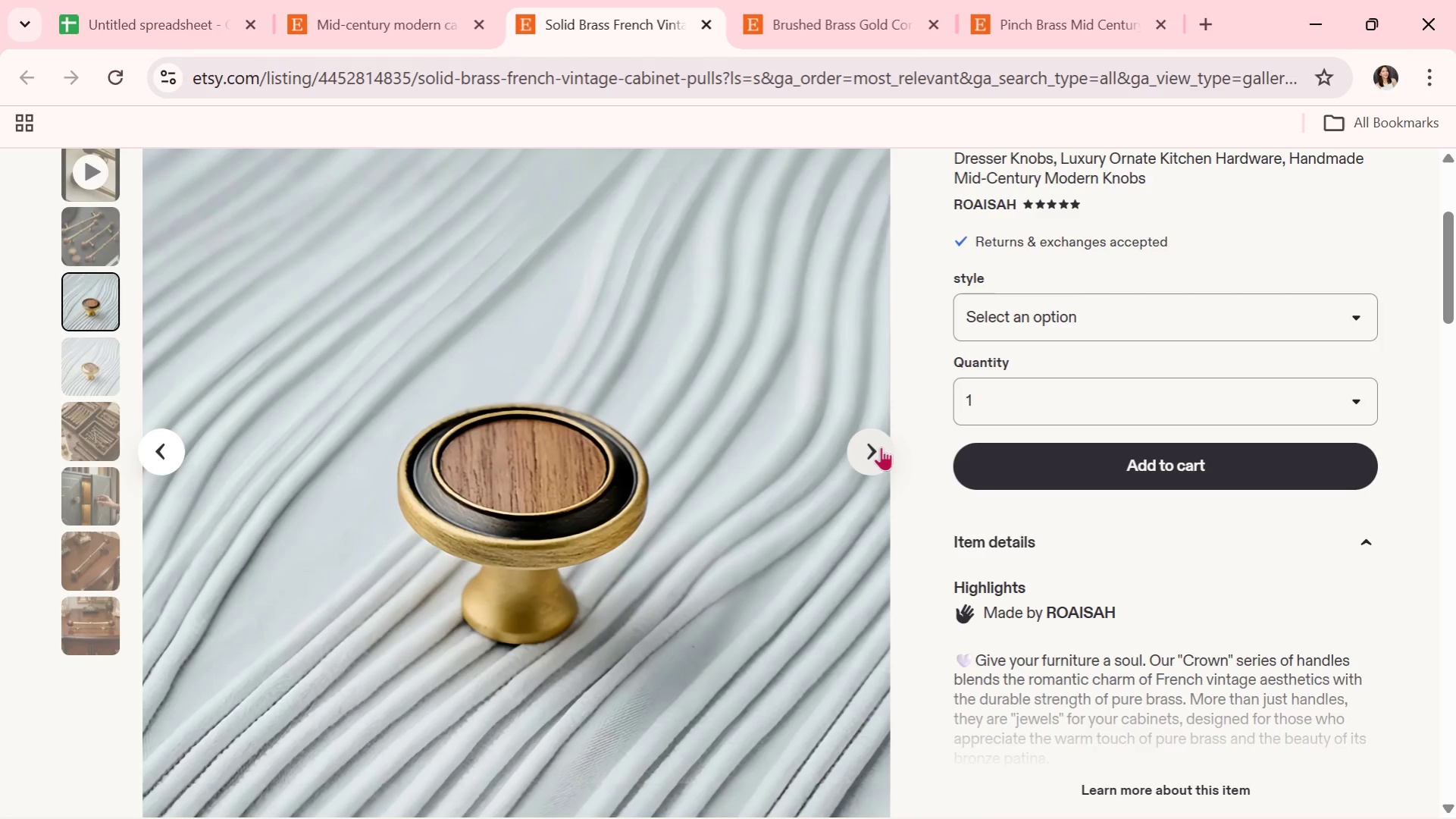 
left_click([881, 447])
 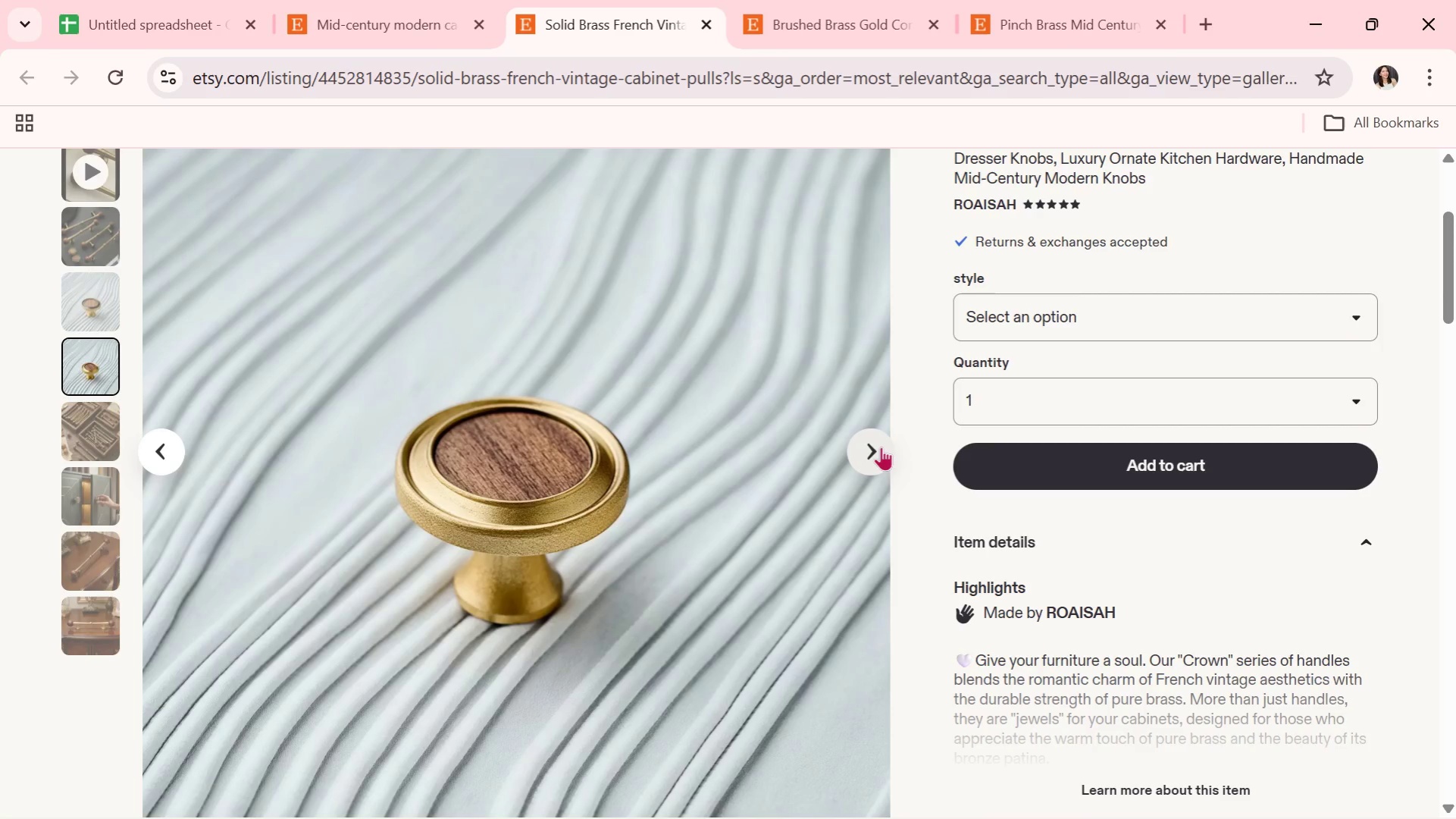 
wait(13.19)
 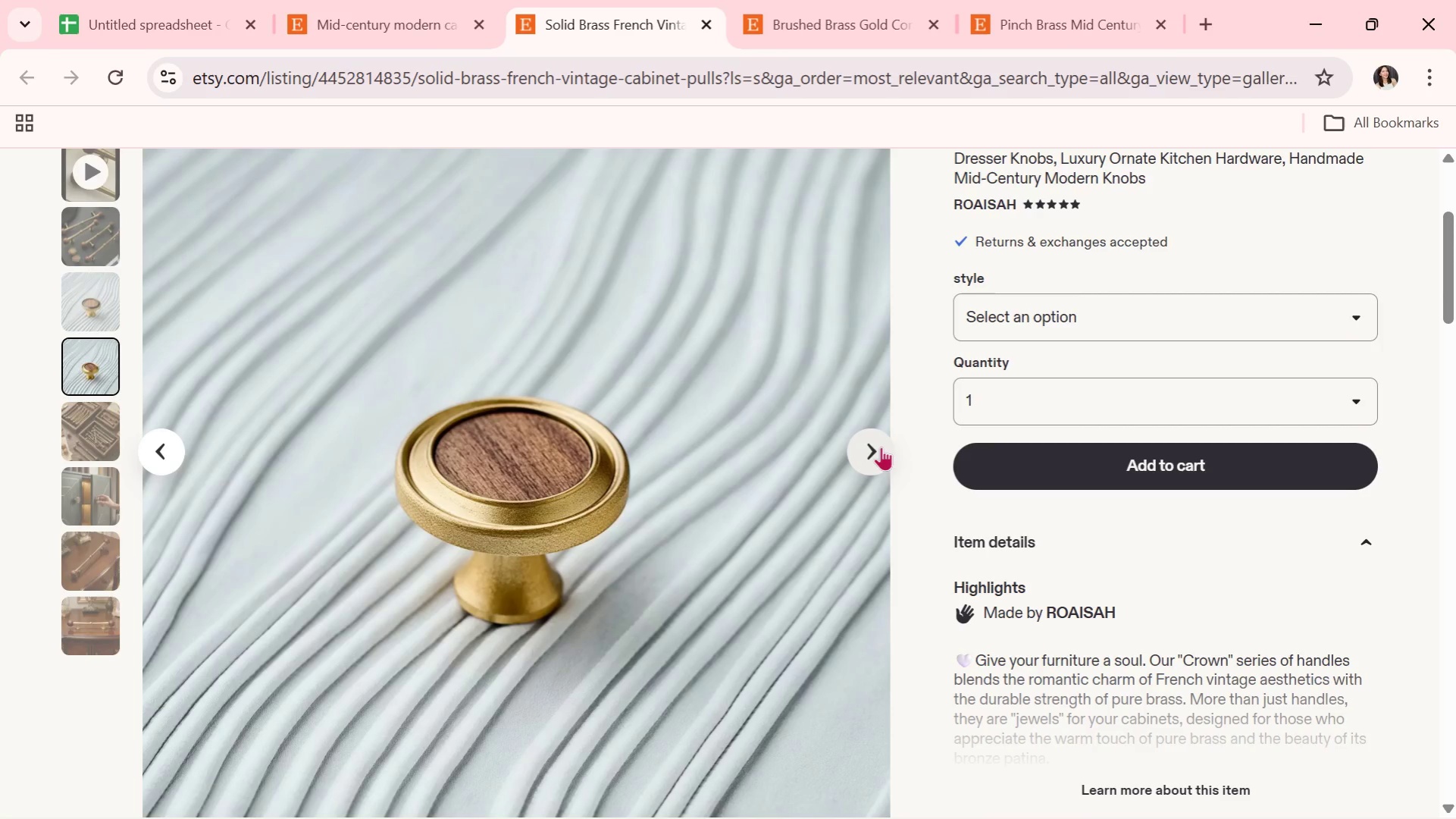 
left_click([881, 447])
 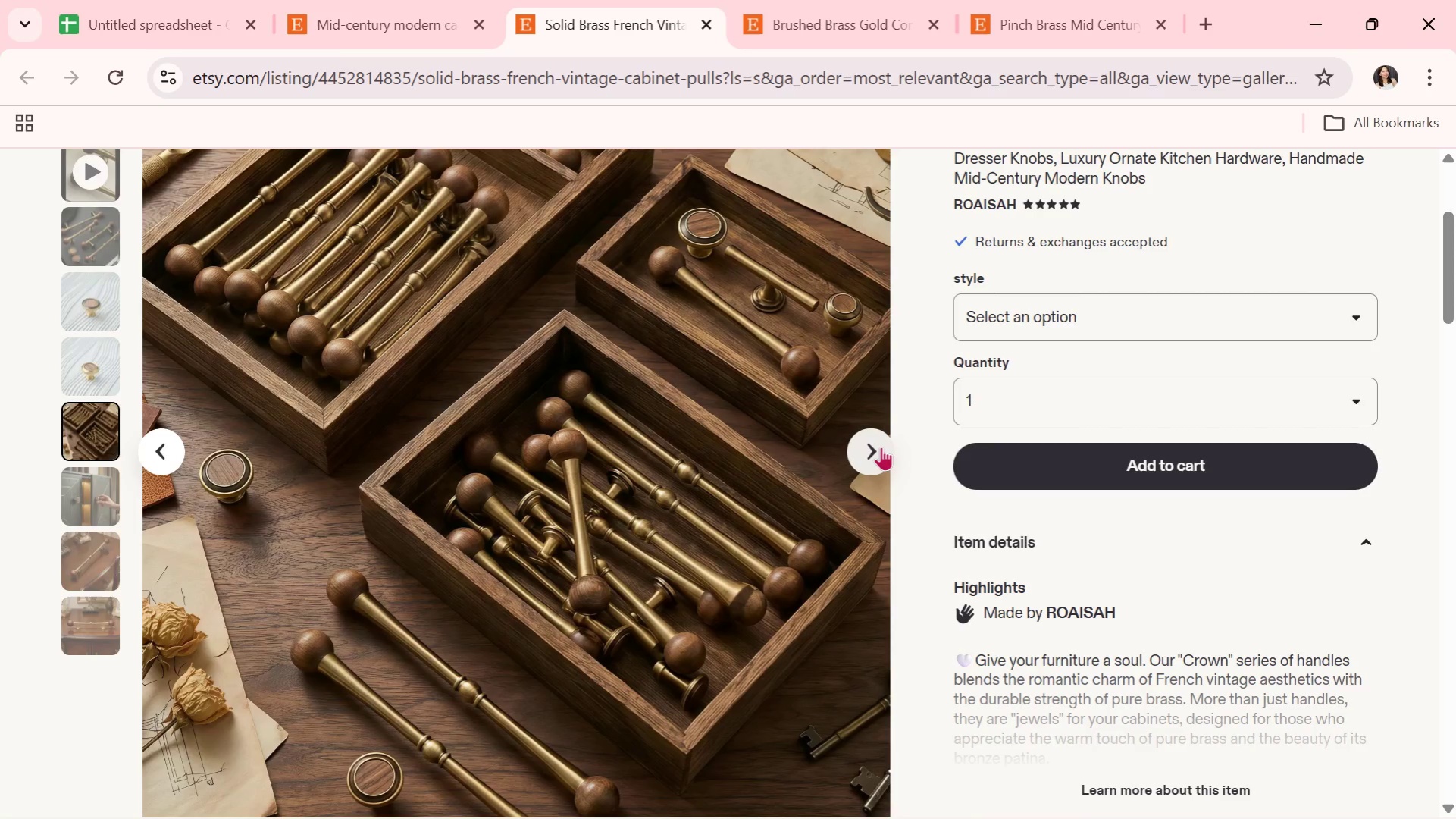 
wait(17.0)
 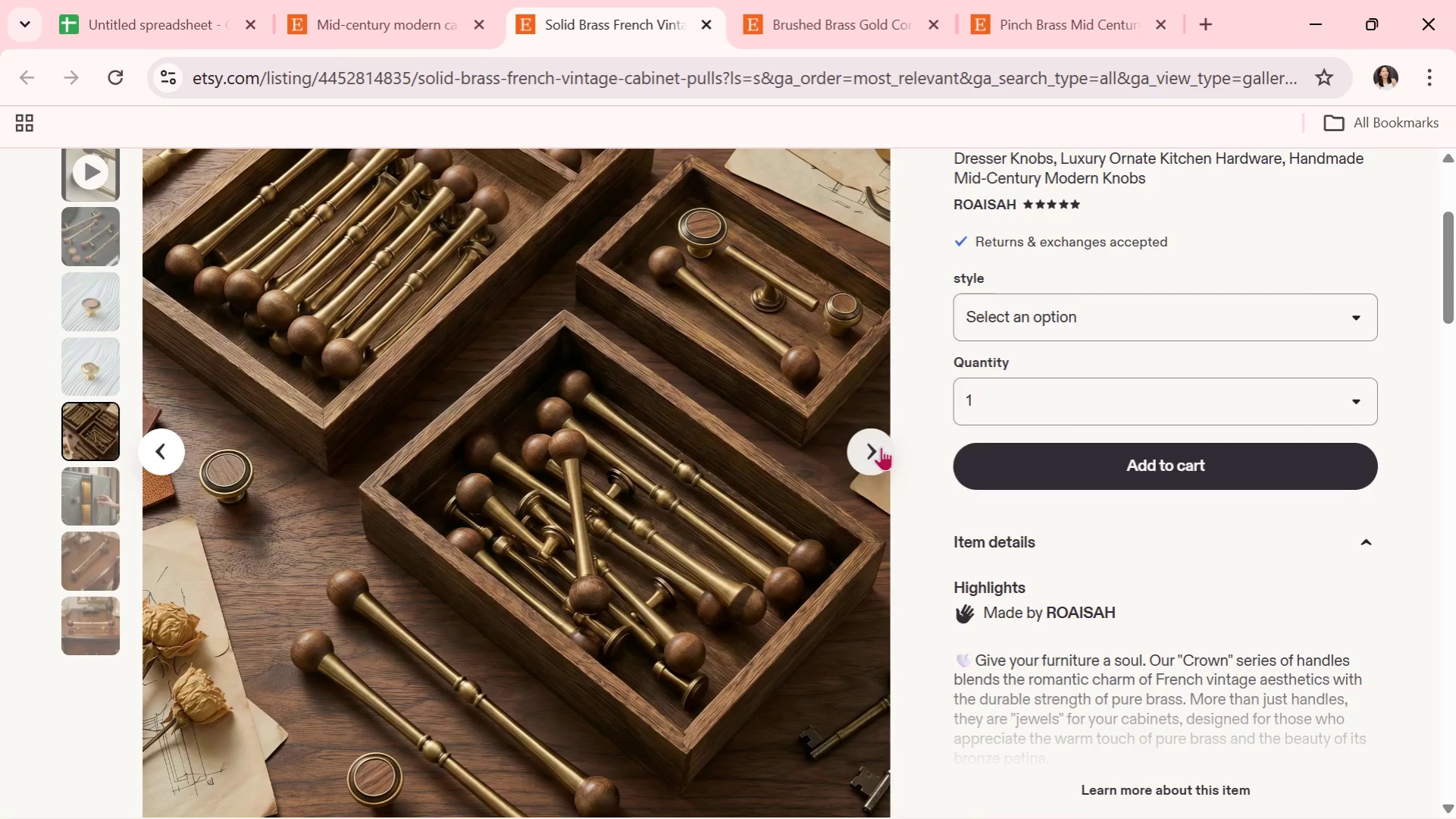 
left_click([881, 447])
 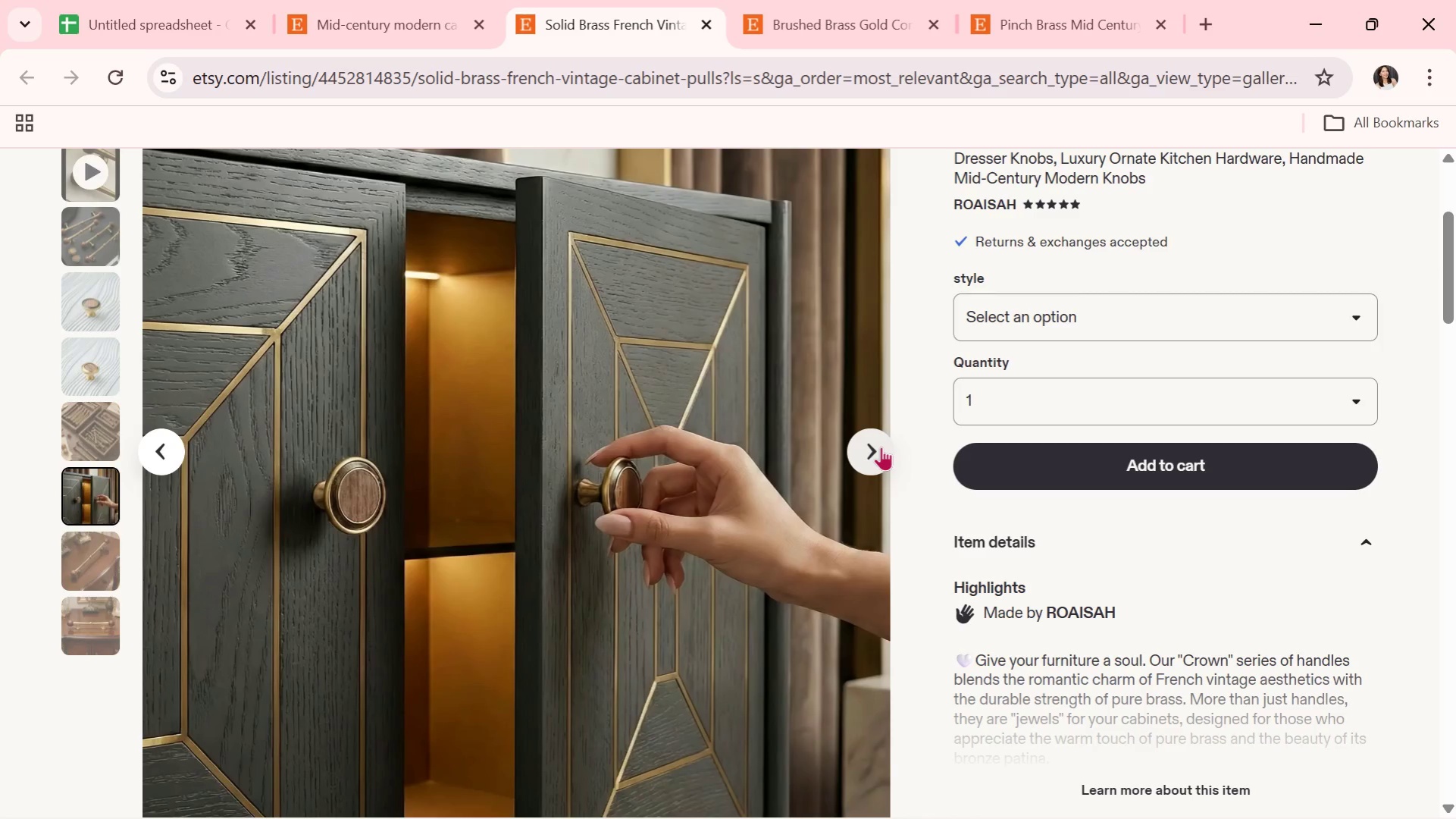 
wait(5.7)
 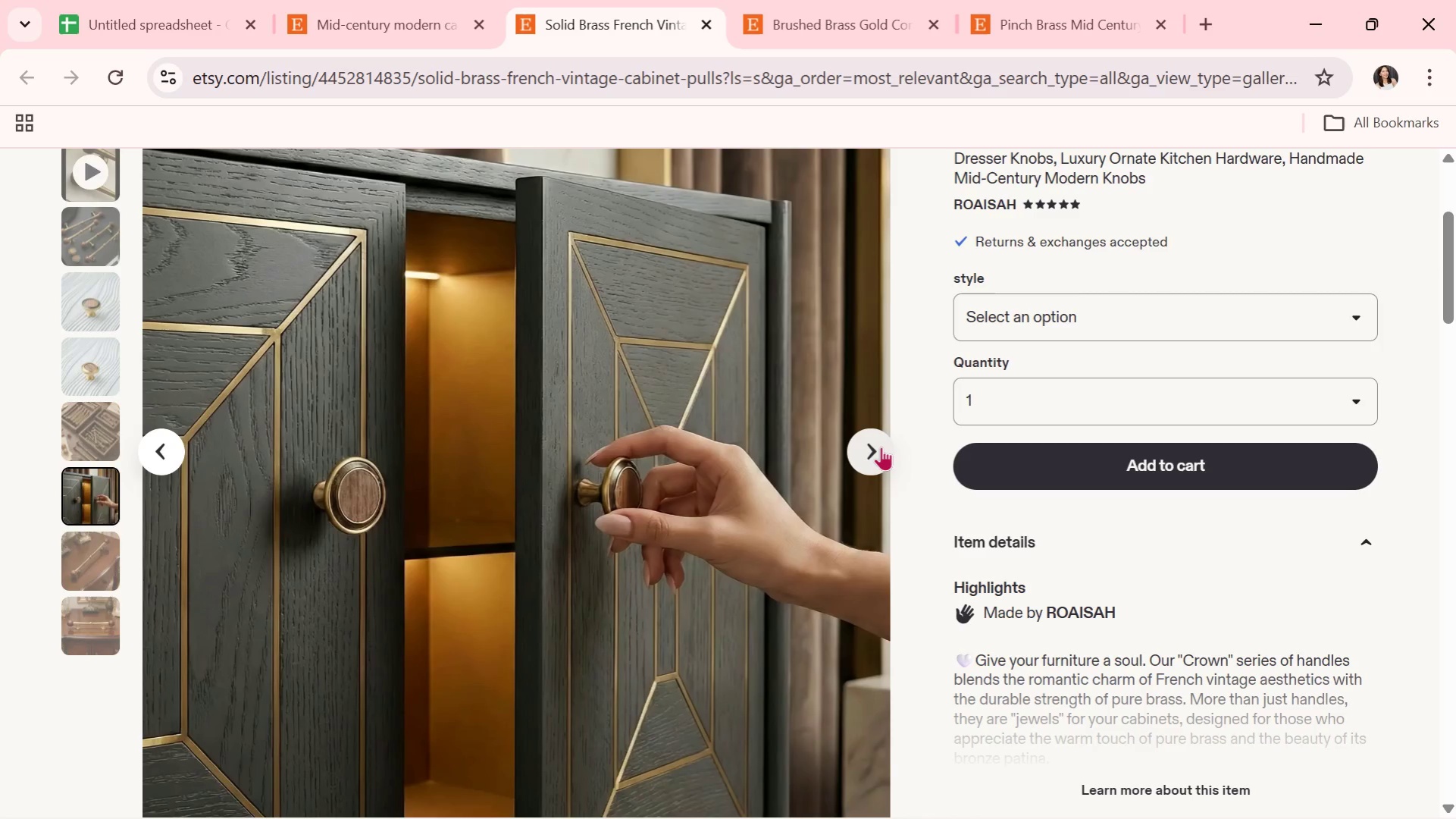 
left_click([881, 447])
 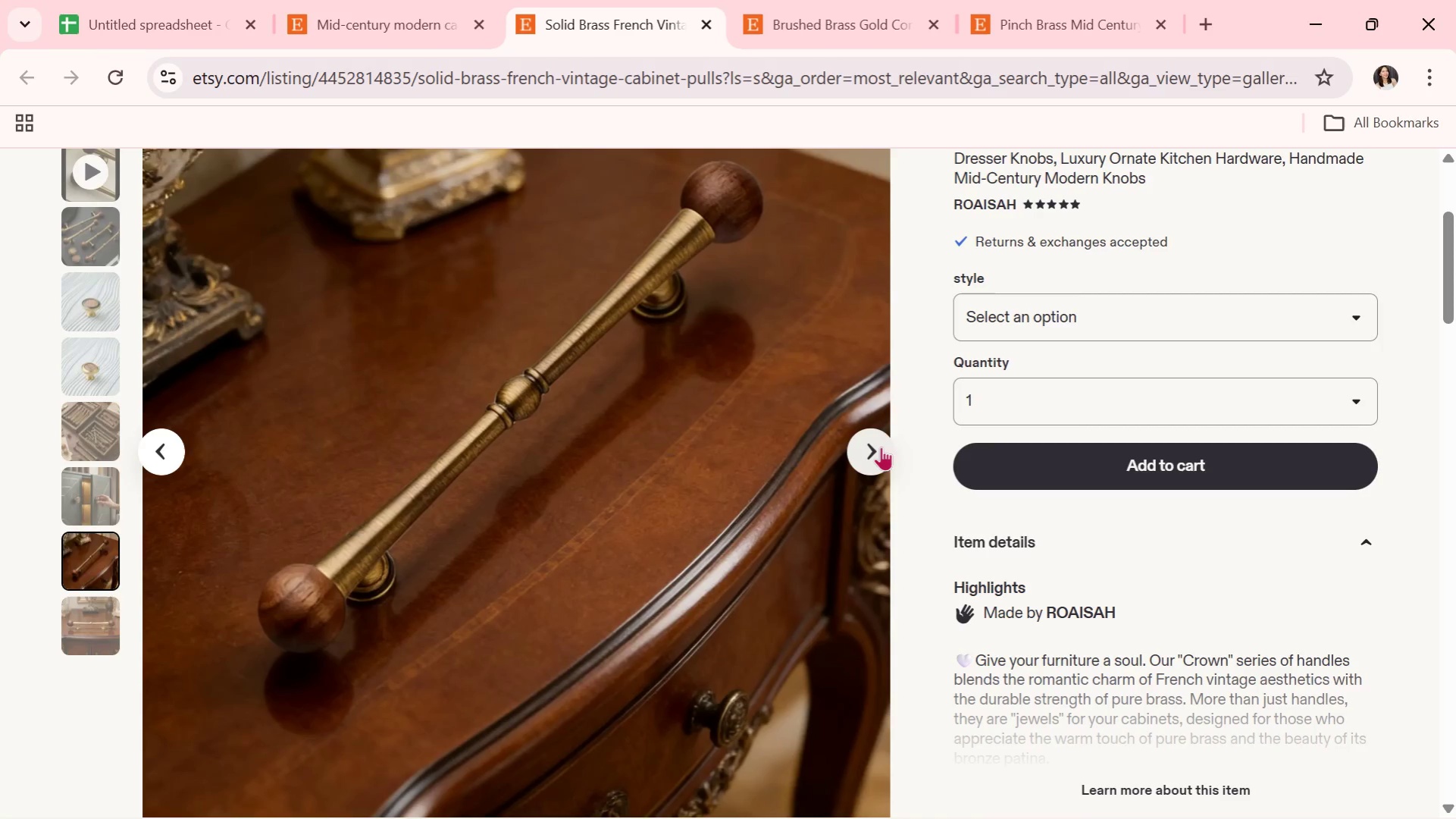 
wait(5.2)
 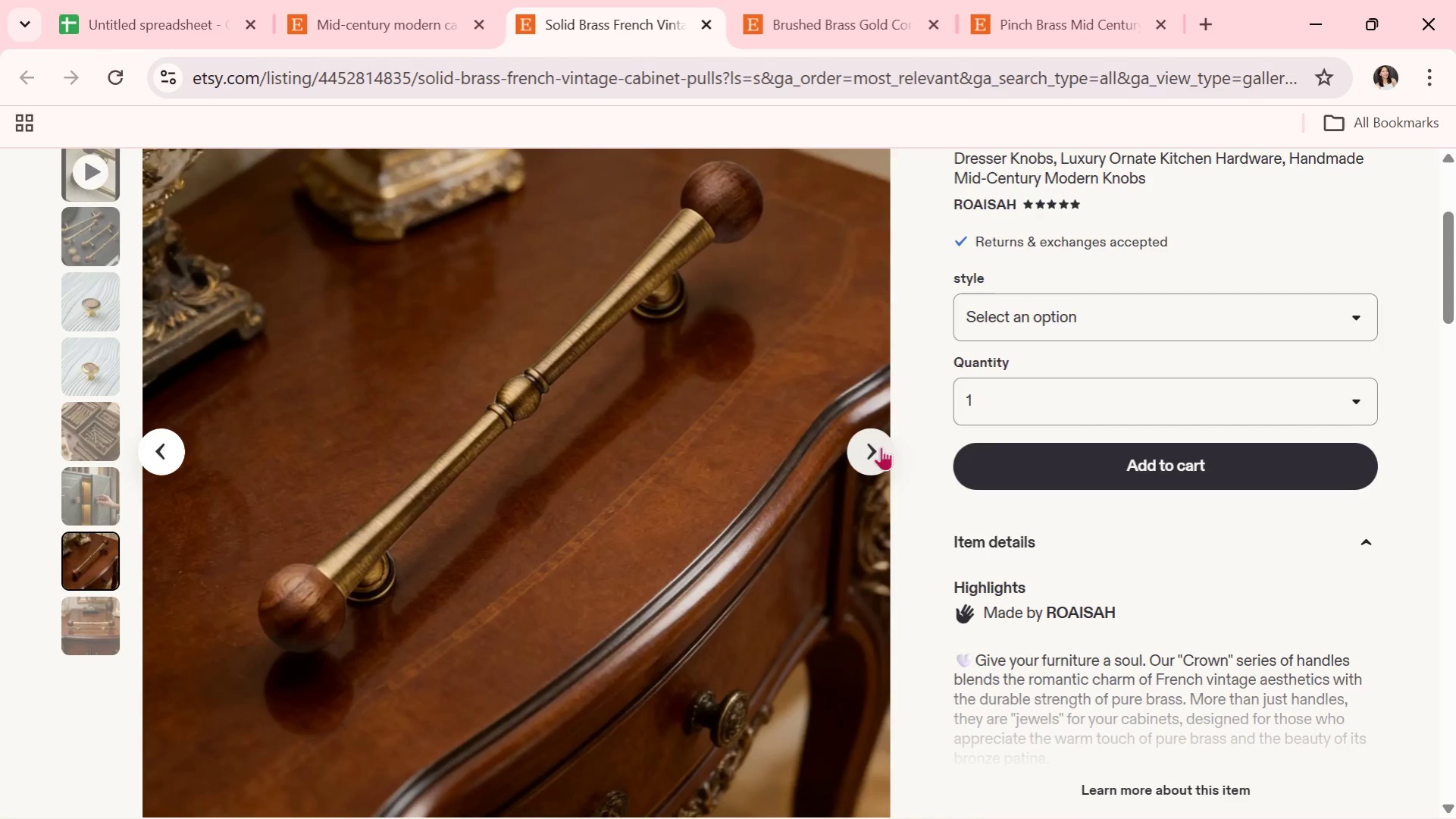 
left_click([868, 455])
 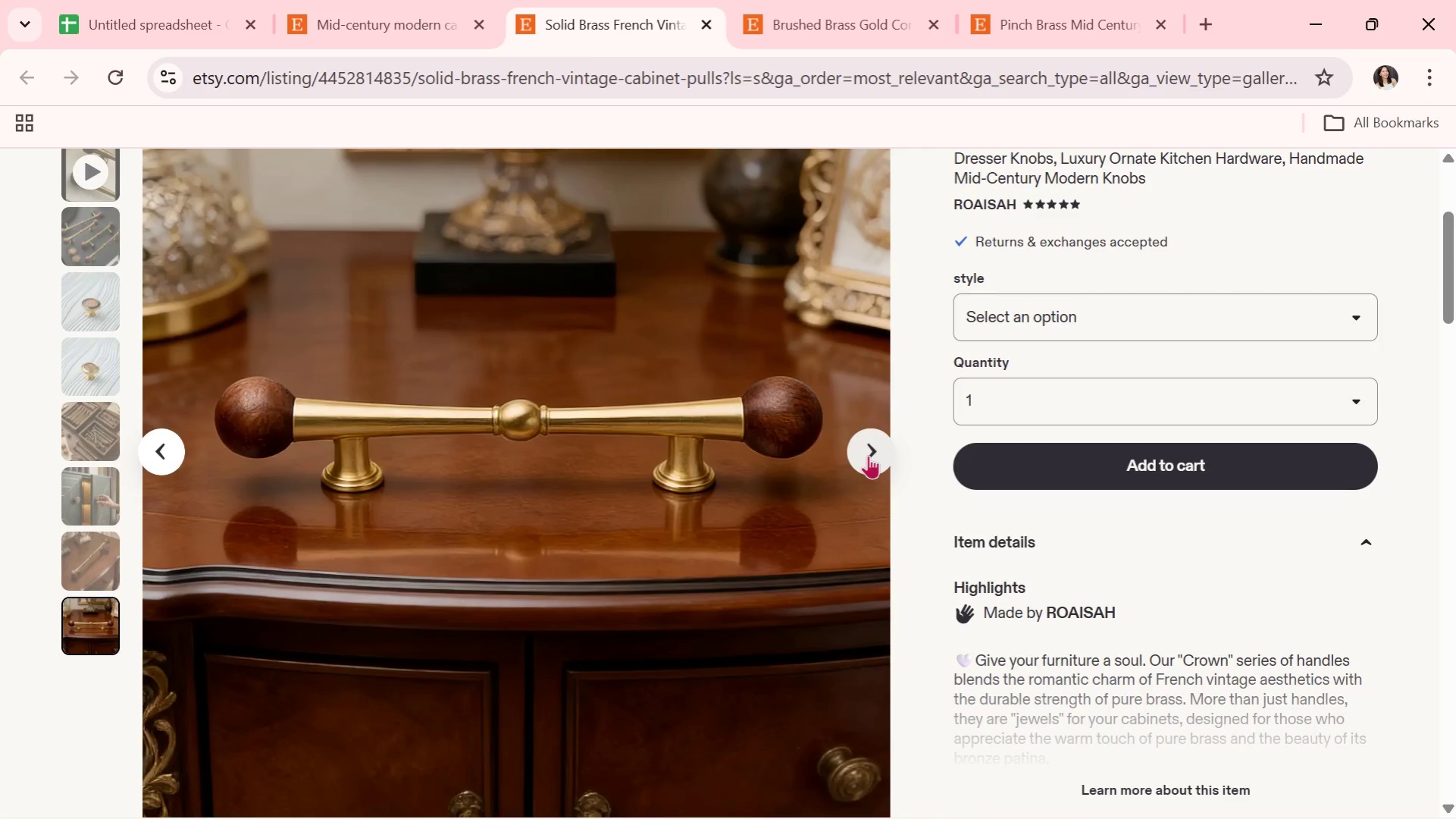 
wait(9.06)
 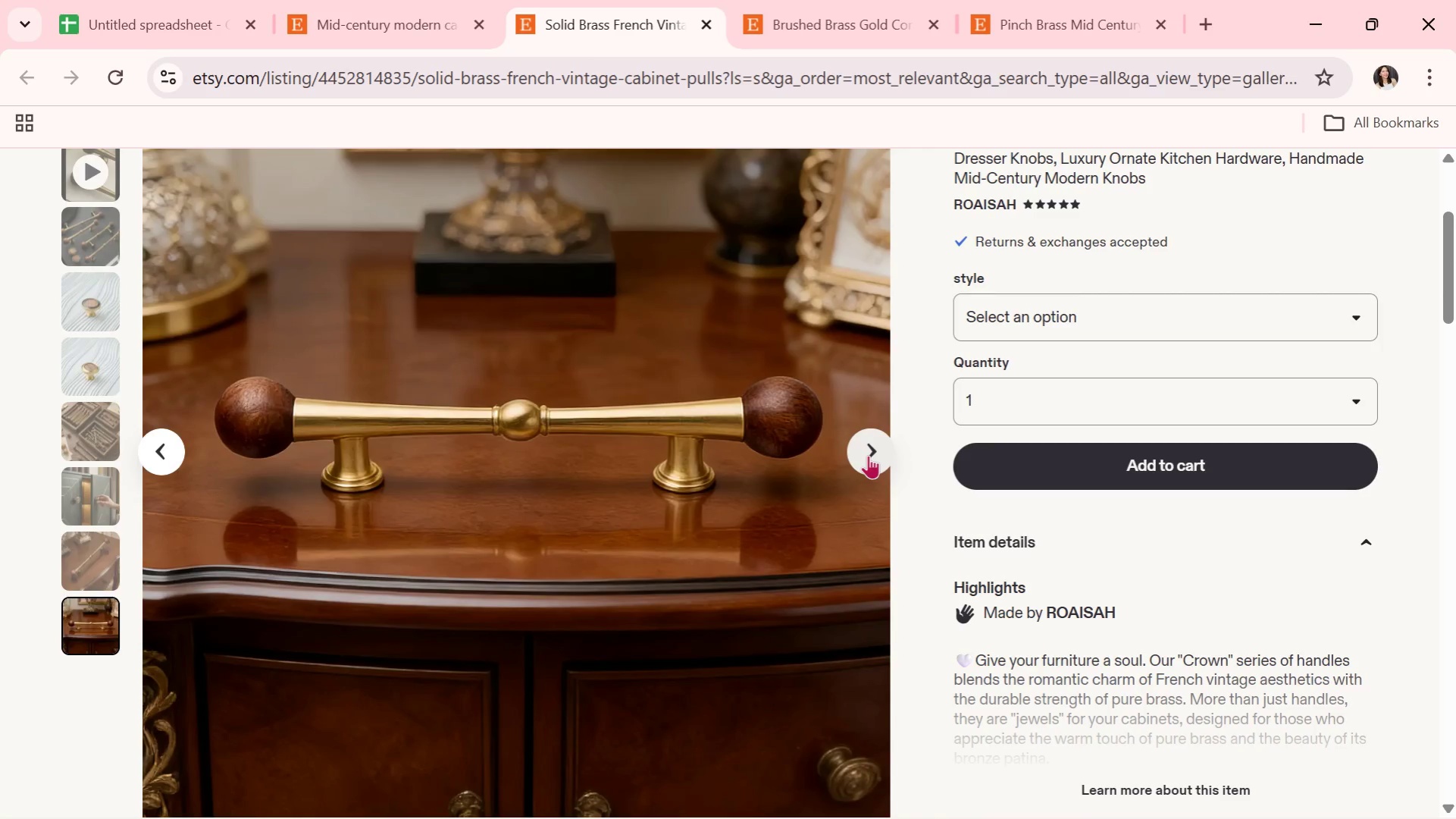 
left_click([868, 455])
 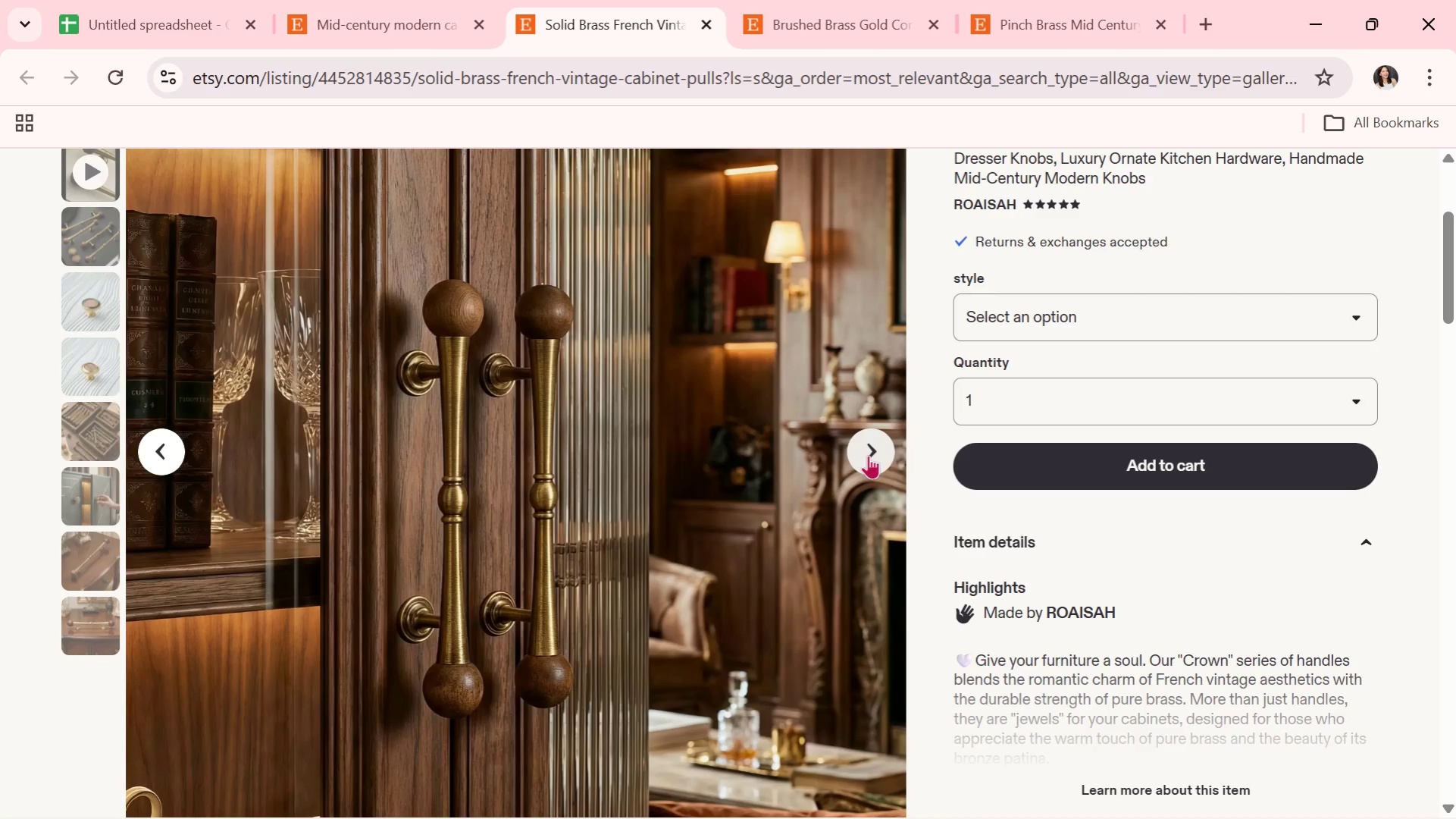 
wait(19.72)
 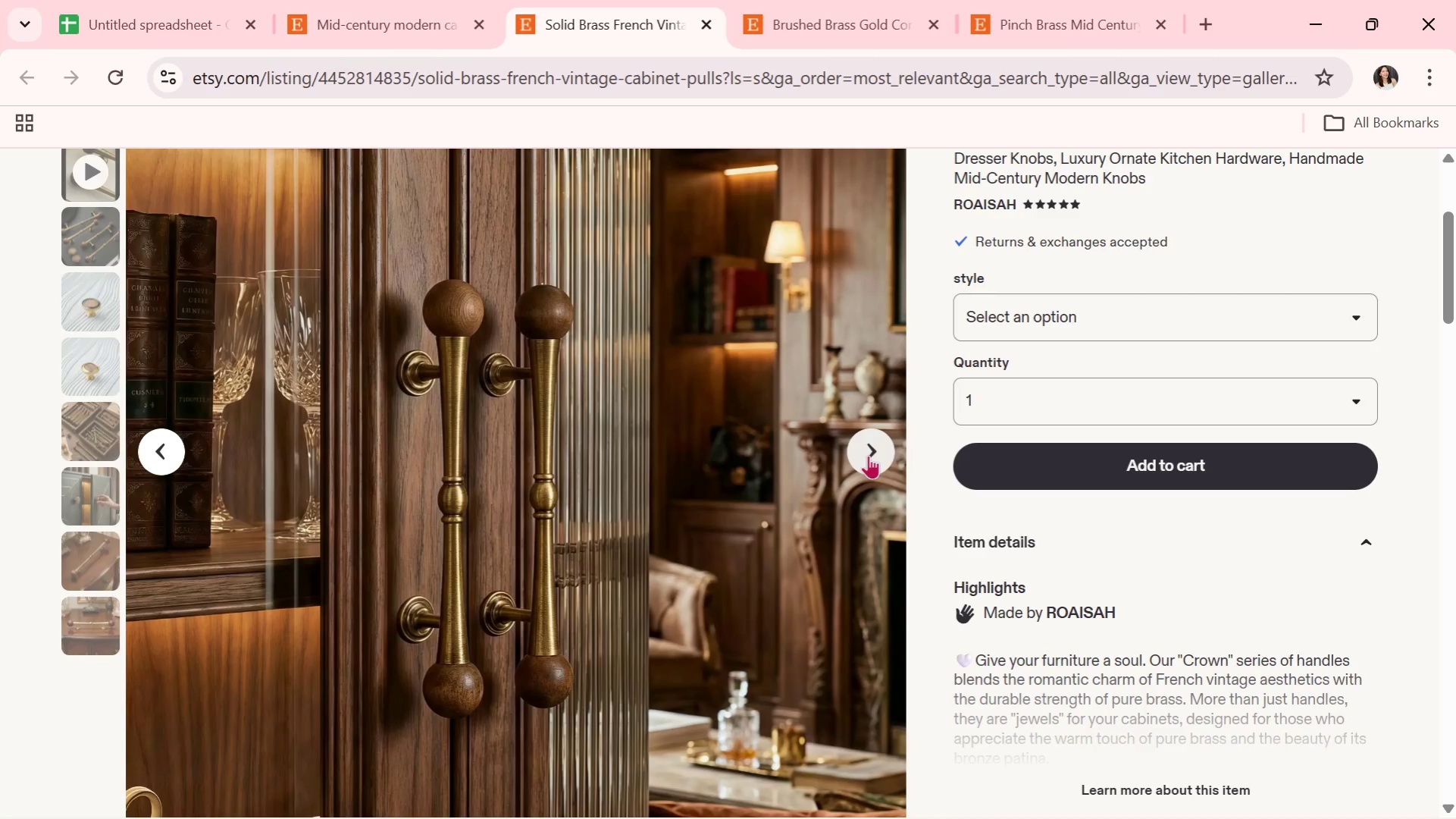 
left_click([868, 455])
 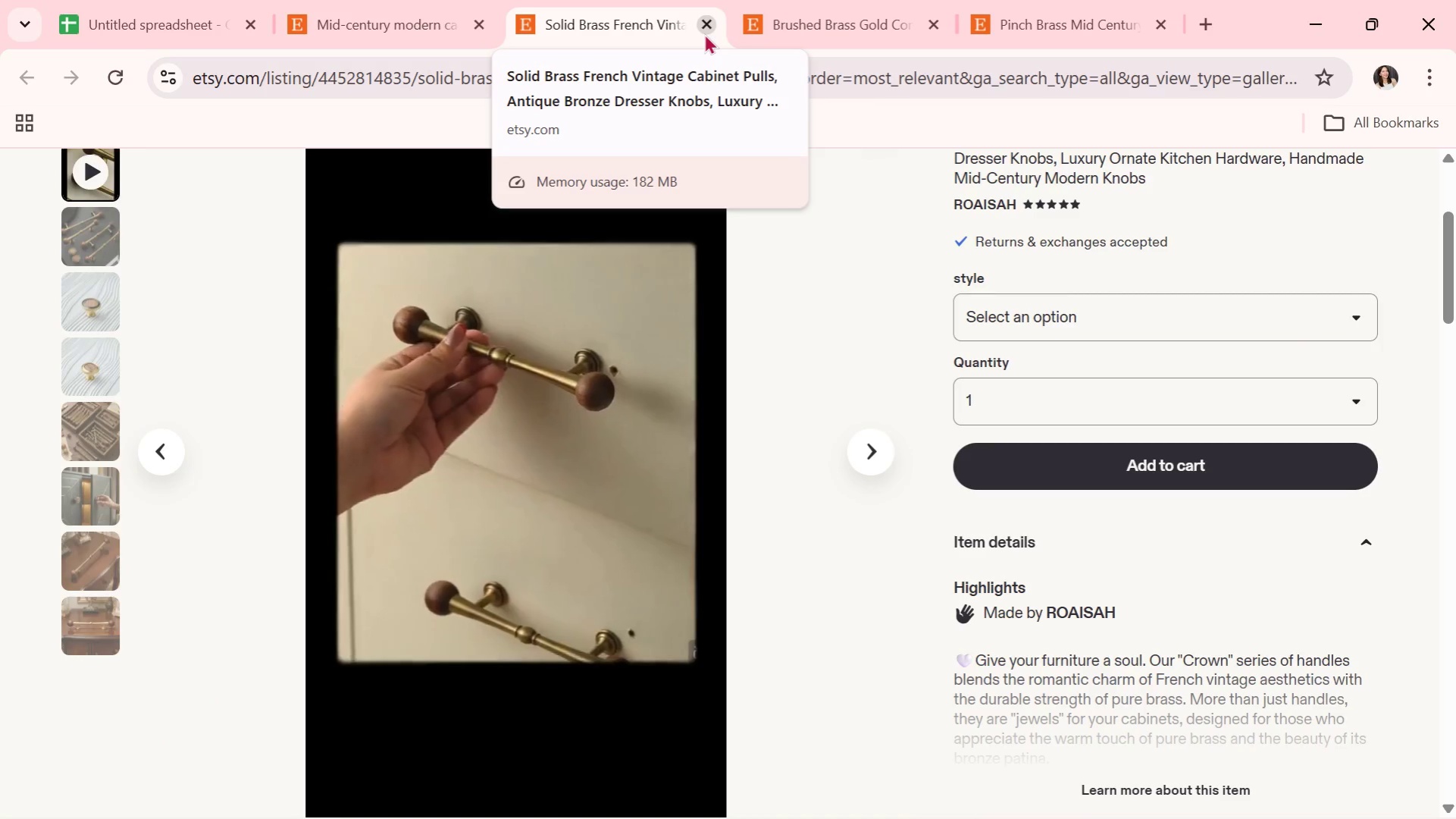 
wait(8.41)
 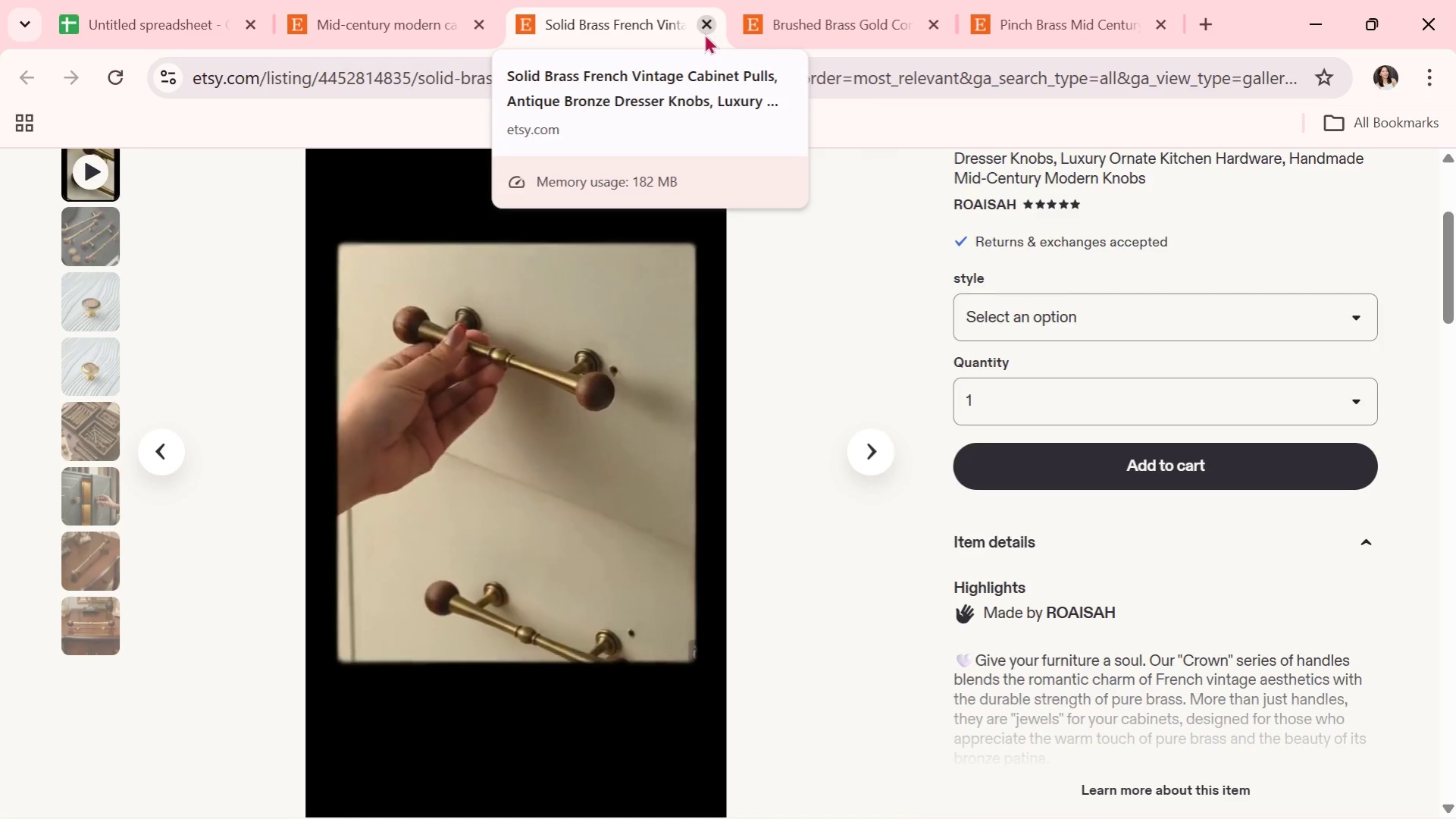 
left_click([704, 33])
 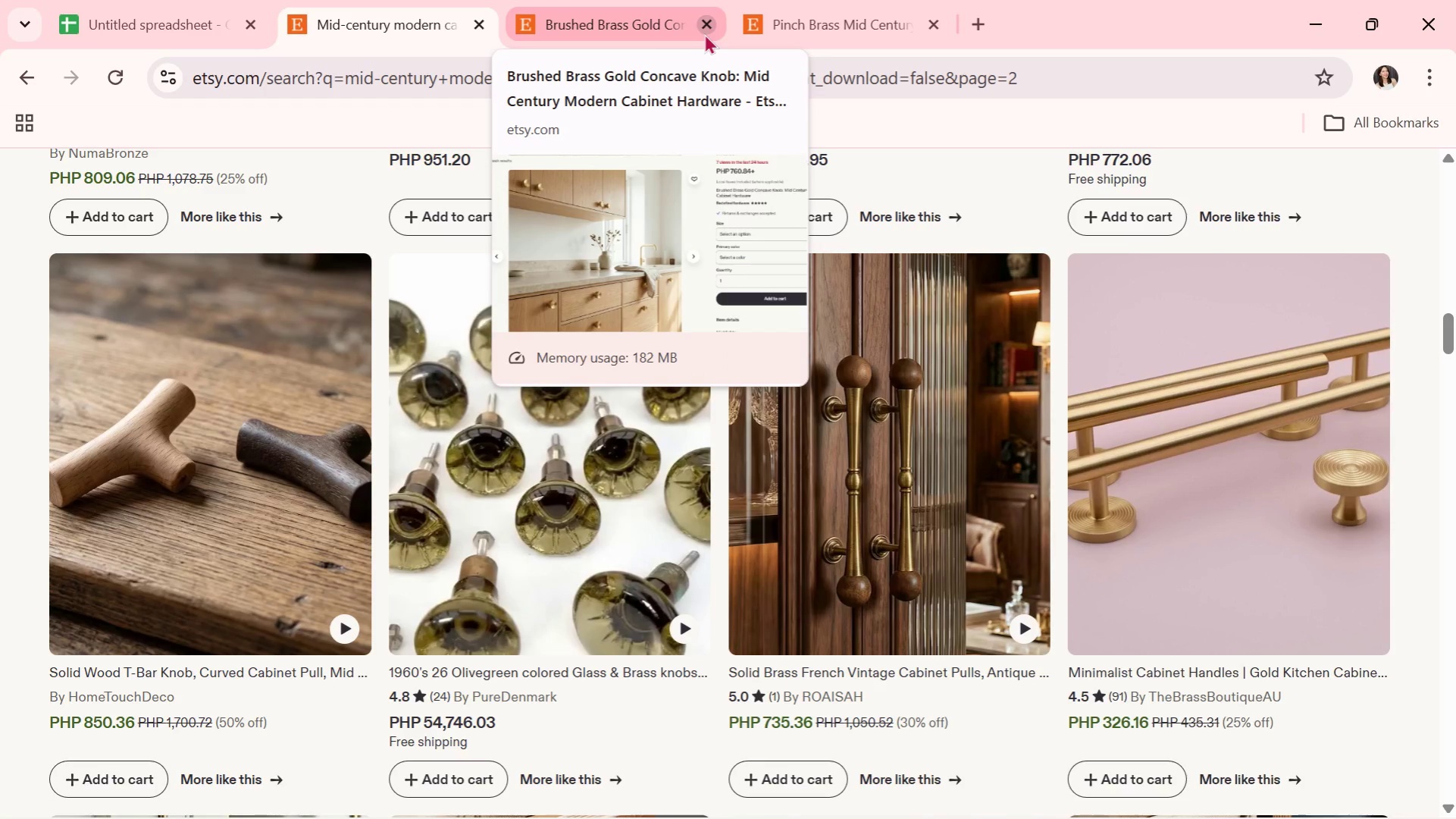 
wait(8.8)
 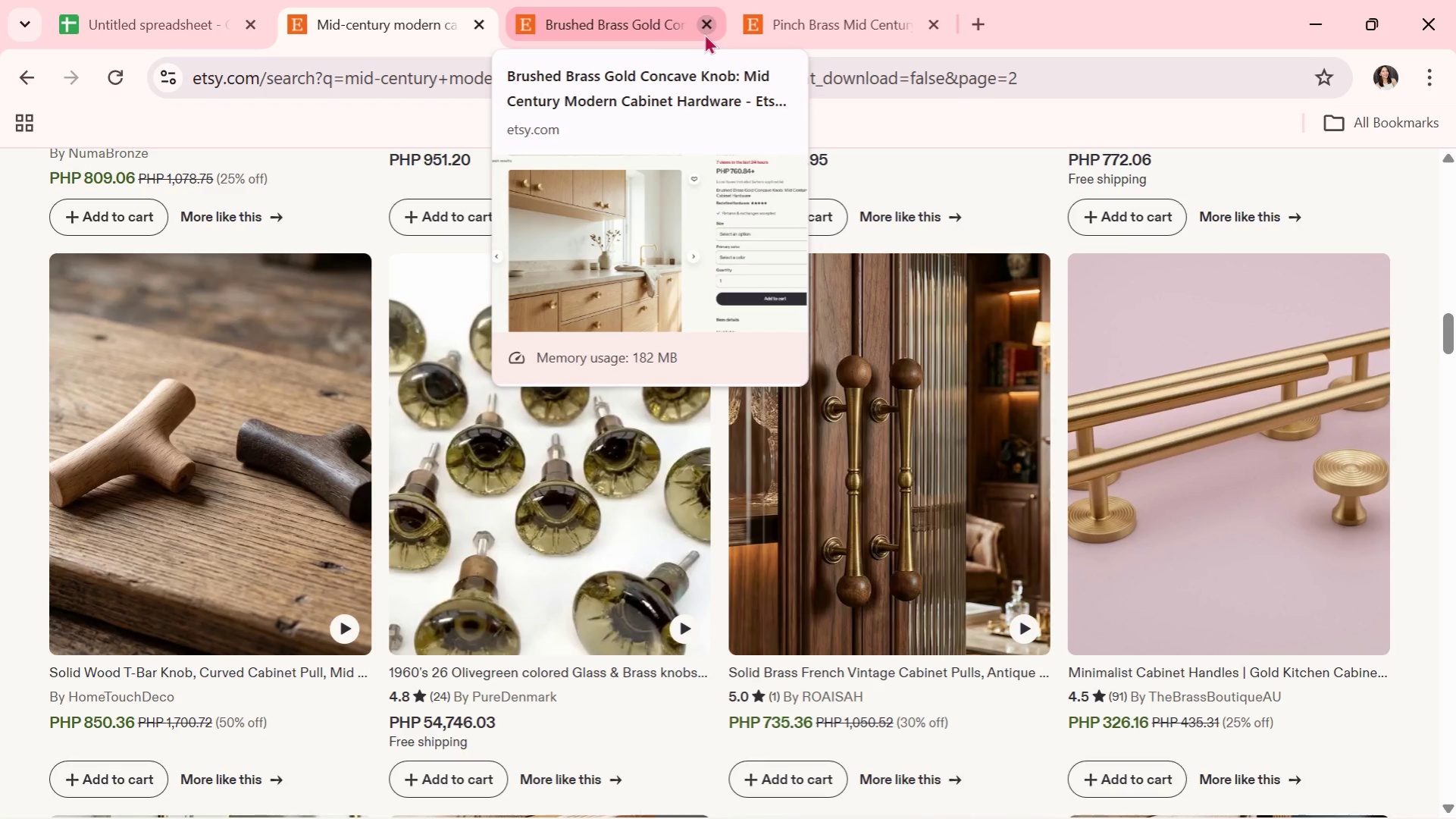 
scroll: coordinate [543, 415], scroll_direction: down, amount: 19.0
 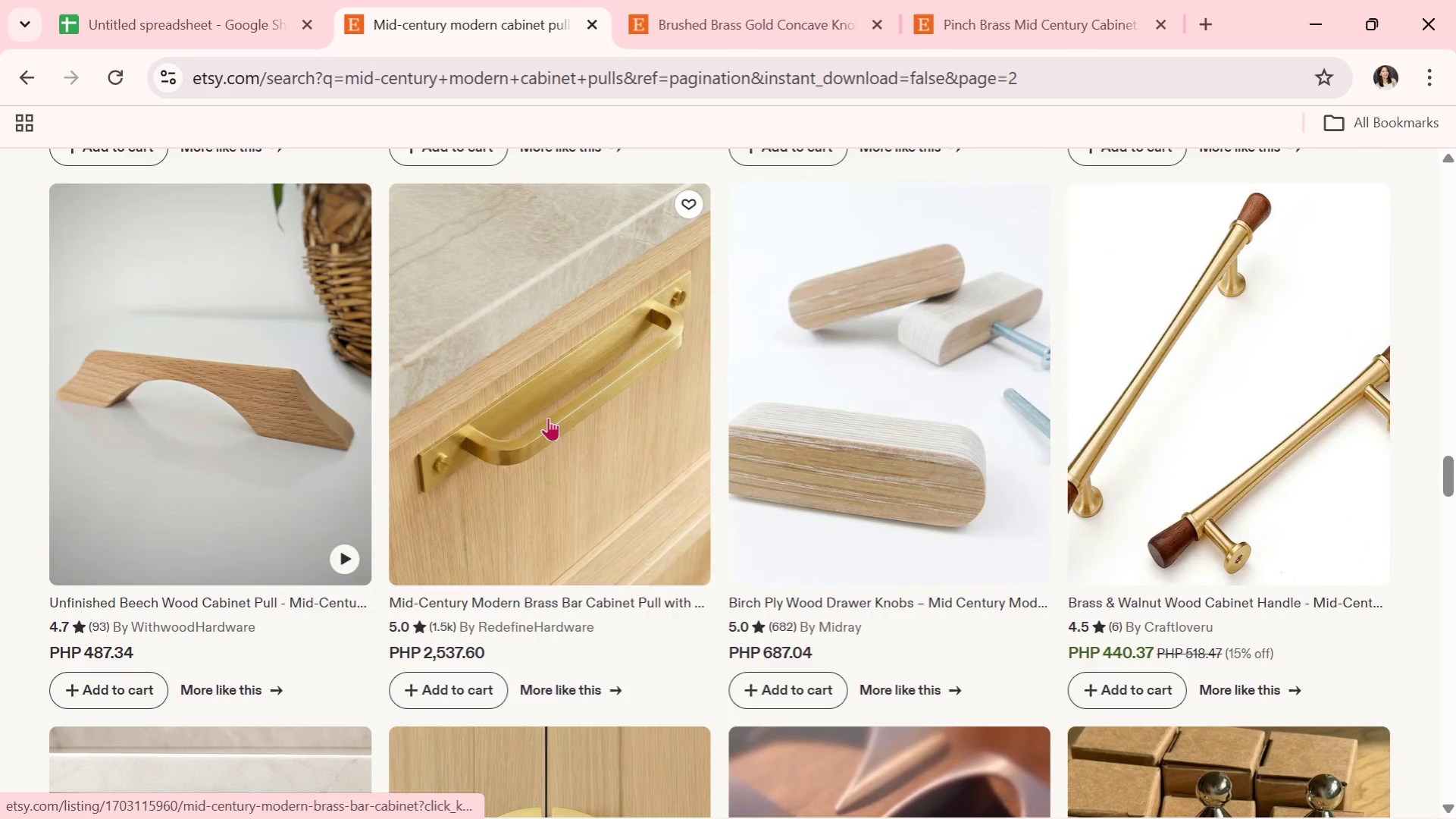 
left_click([549, 417])
 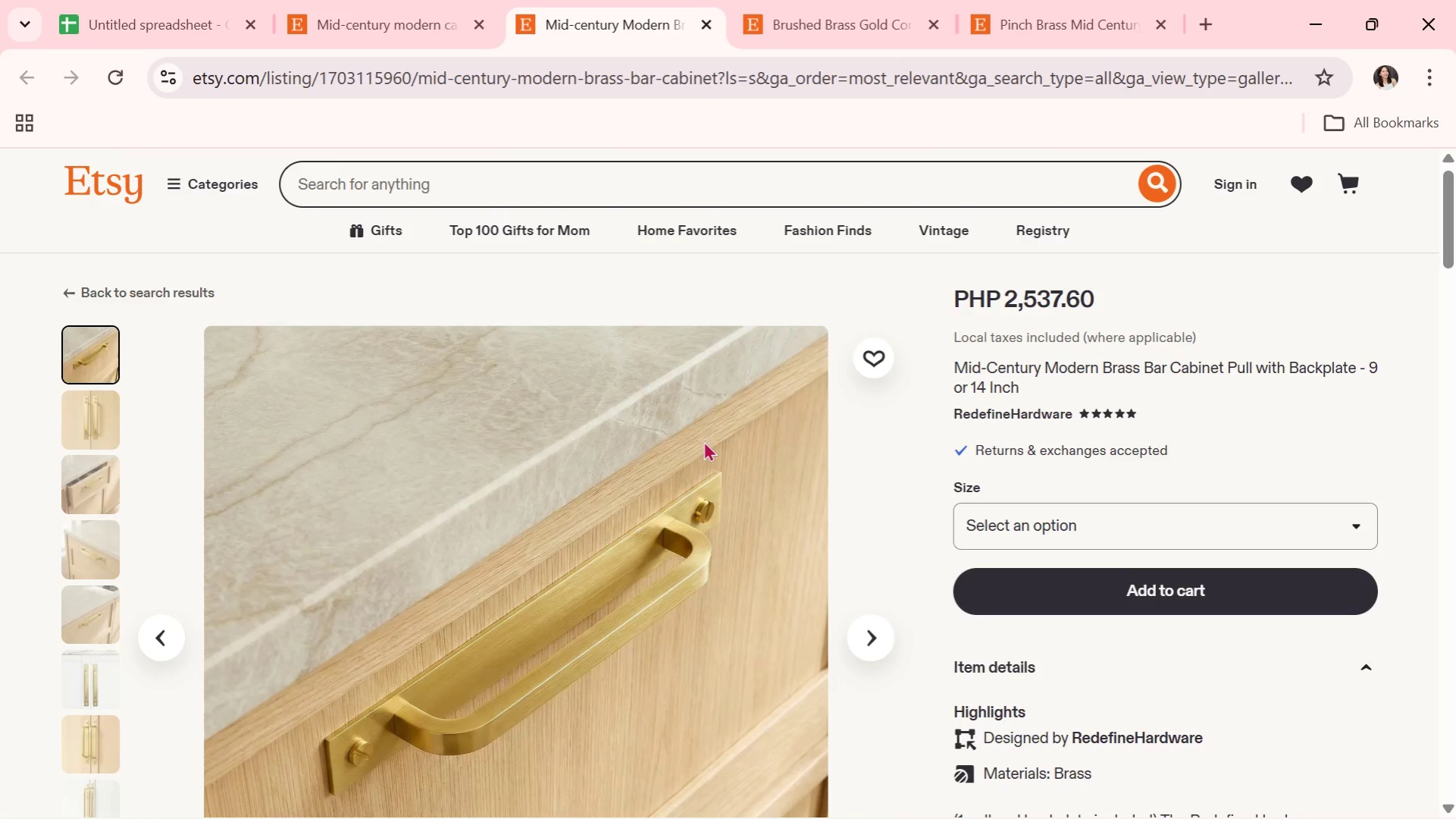 
wait(10.23)
 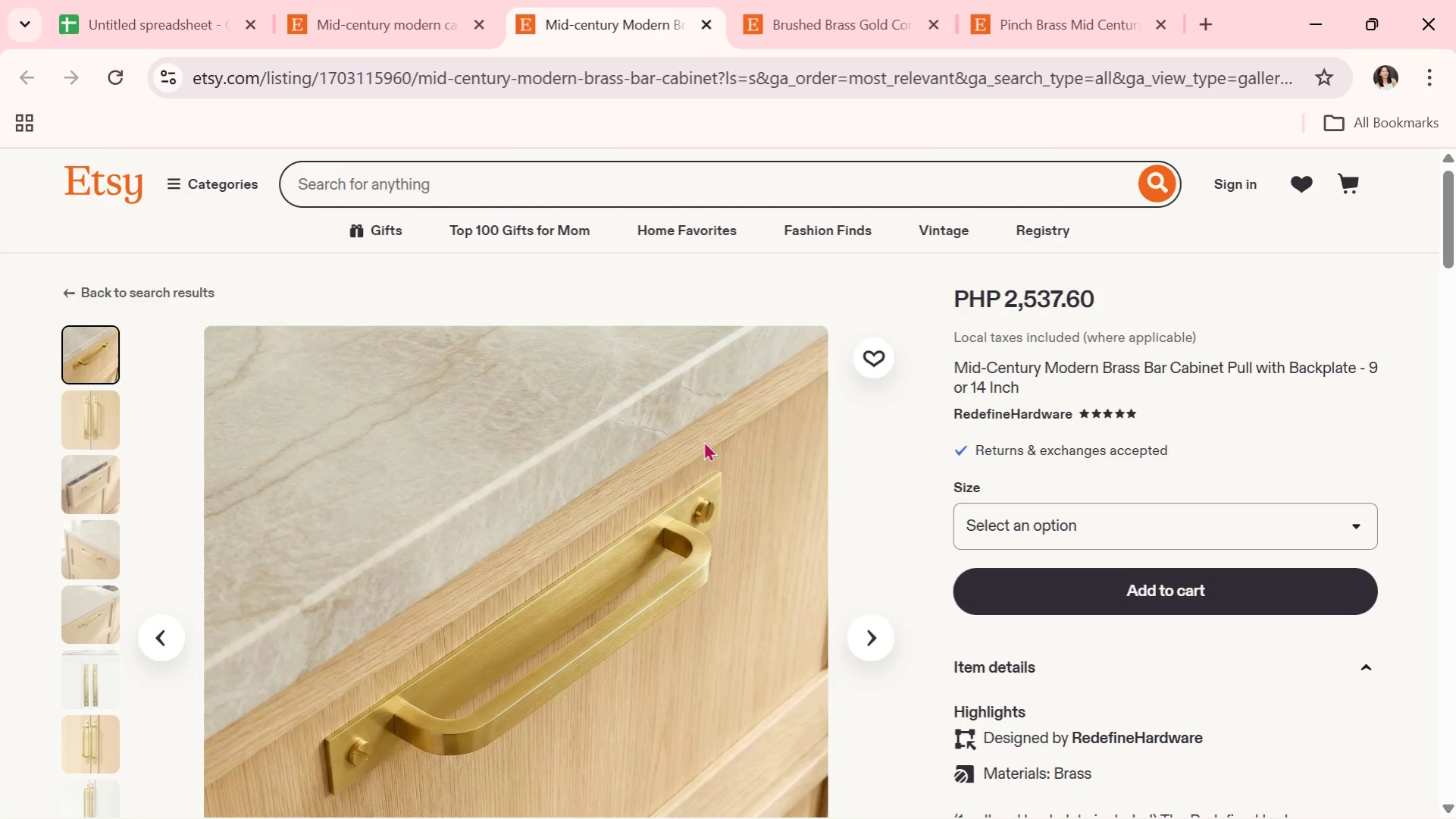 
scroll: coordinate [622, 509], scroll_direction: down, amount: 2.0
 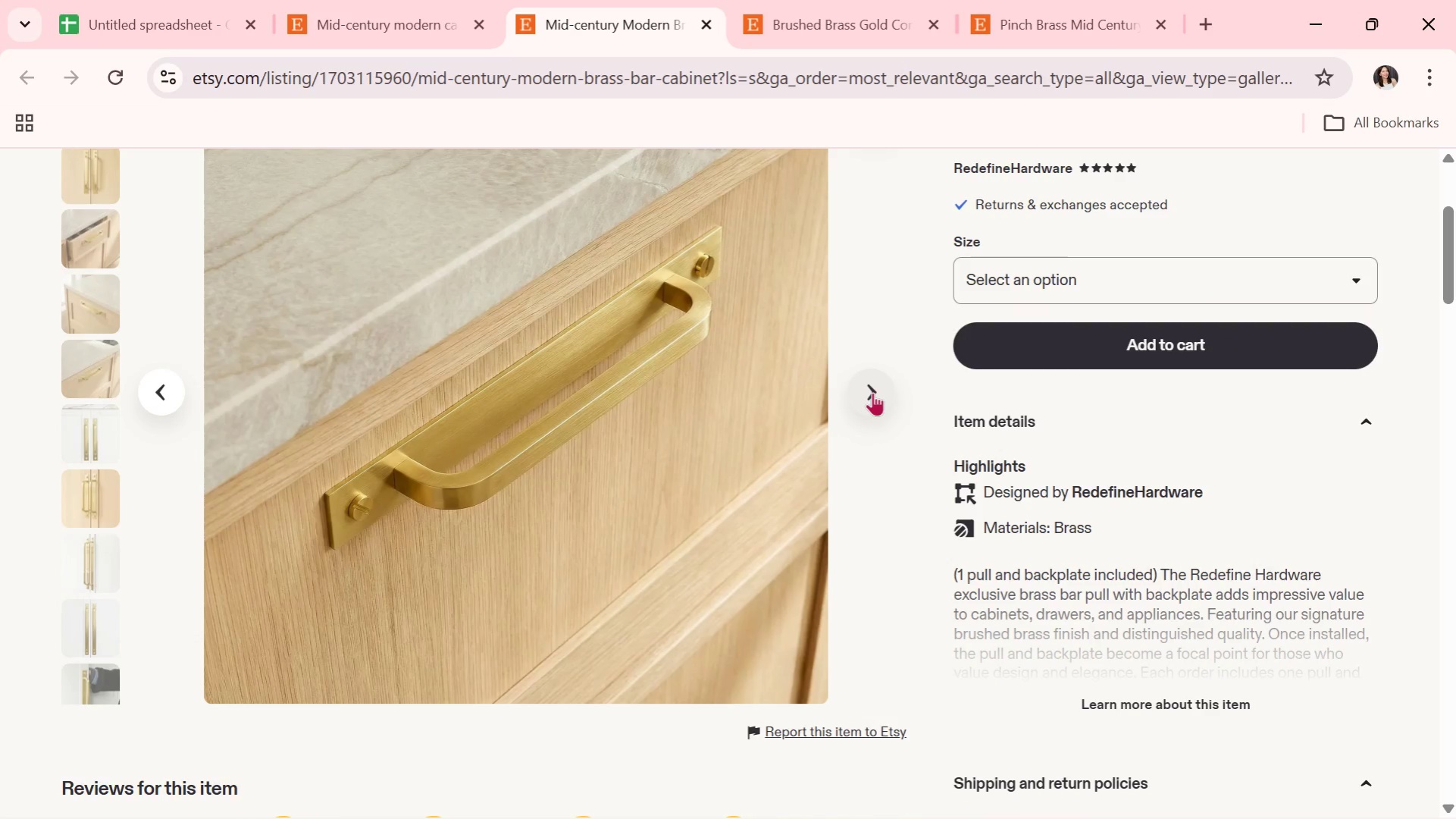 
left_click([872, 392])
 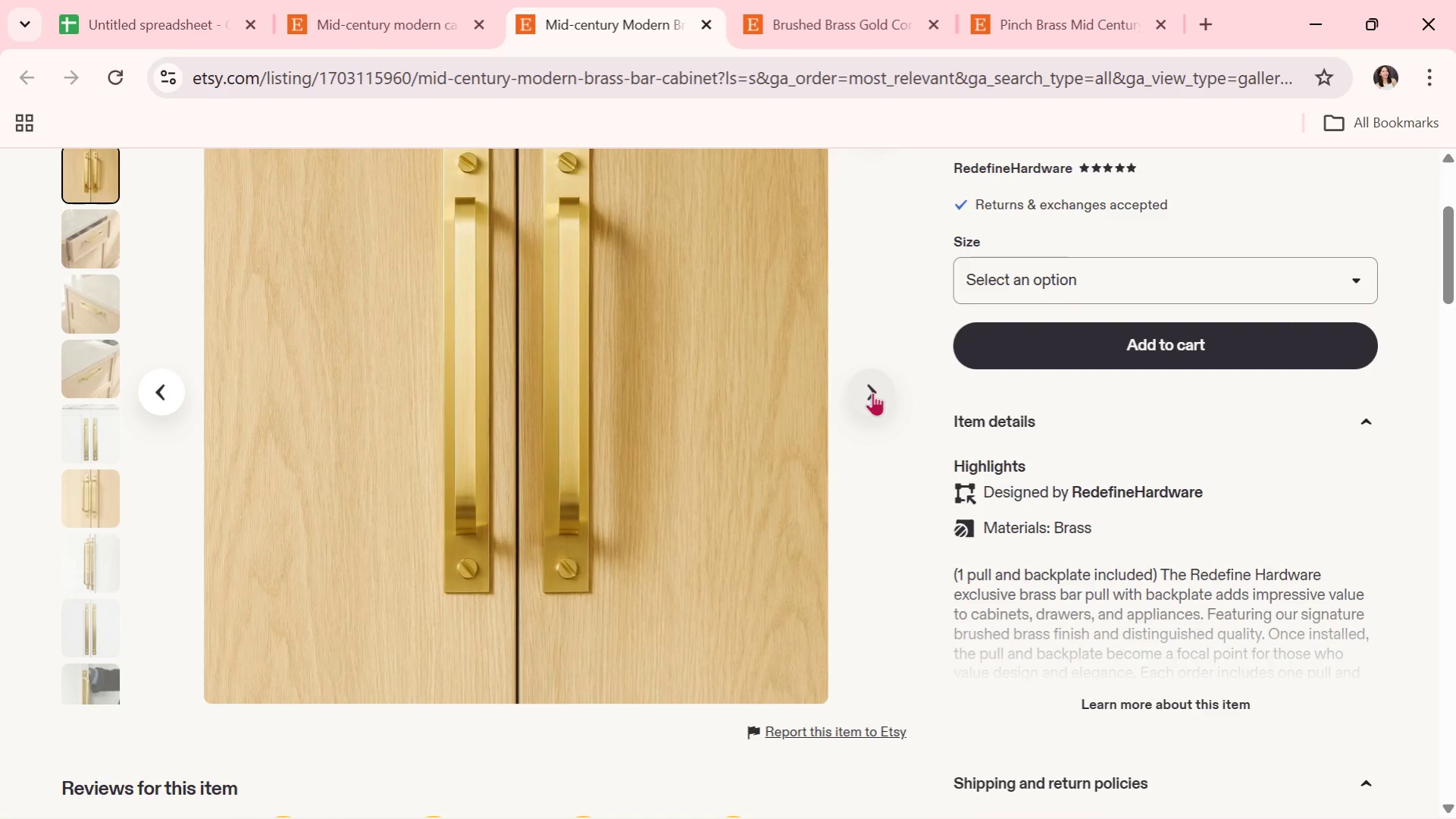 
wait(7.38)
 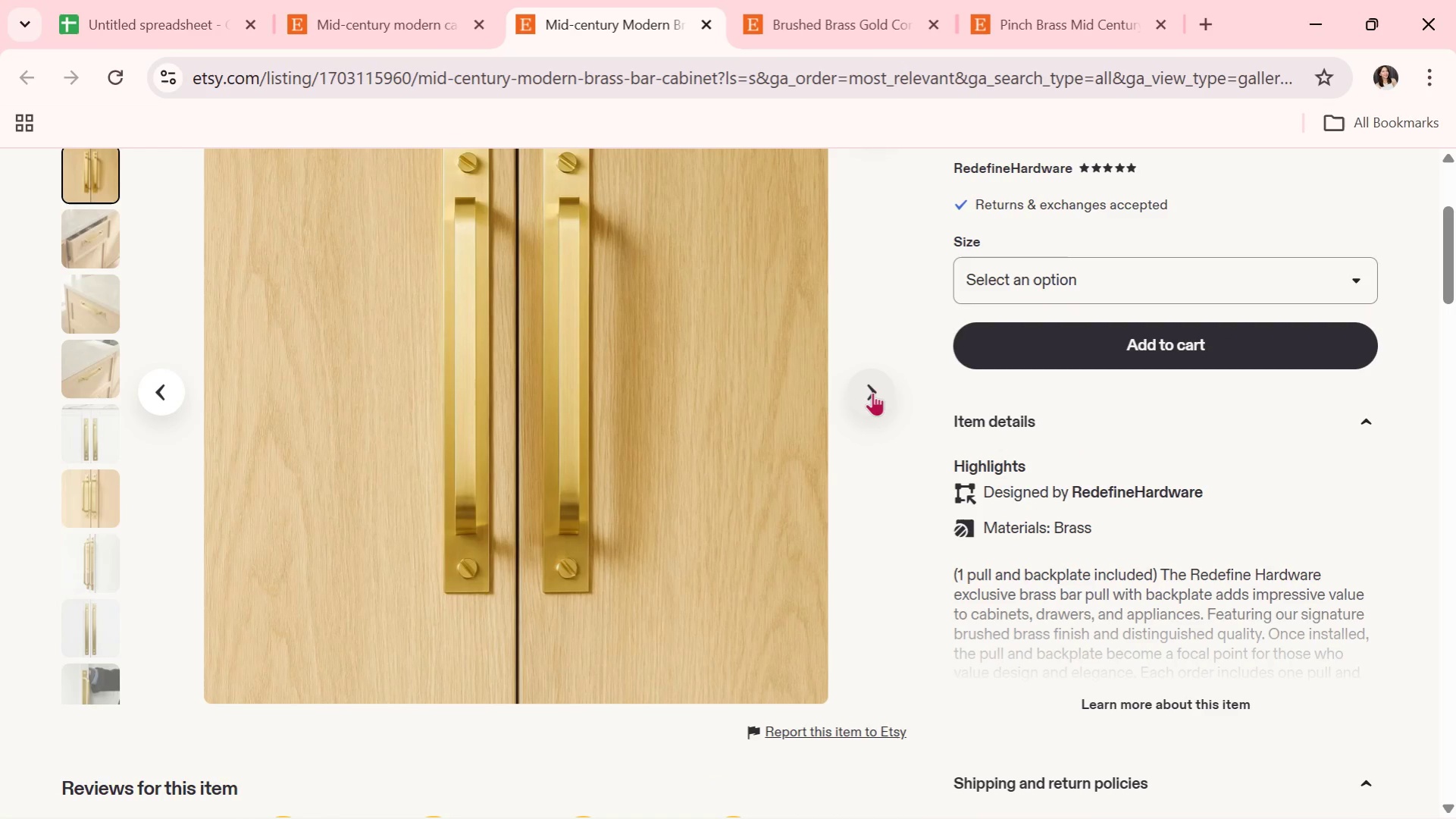 
left_click([872, 392])
 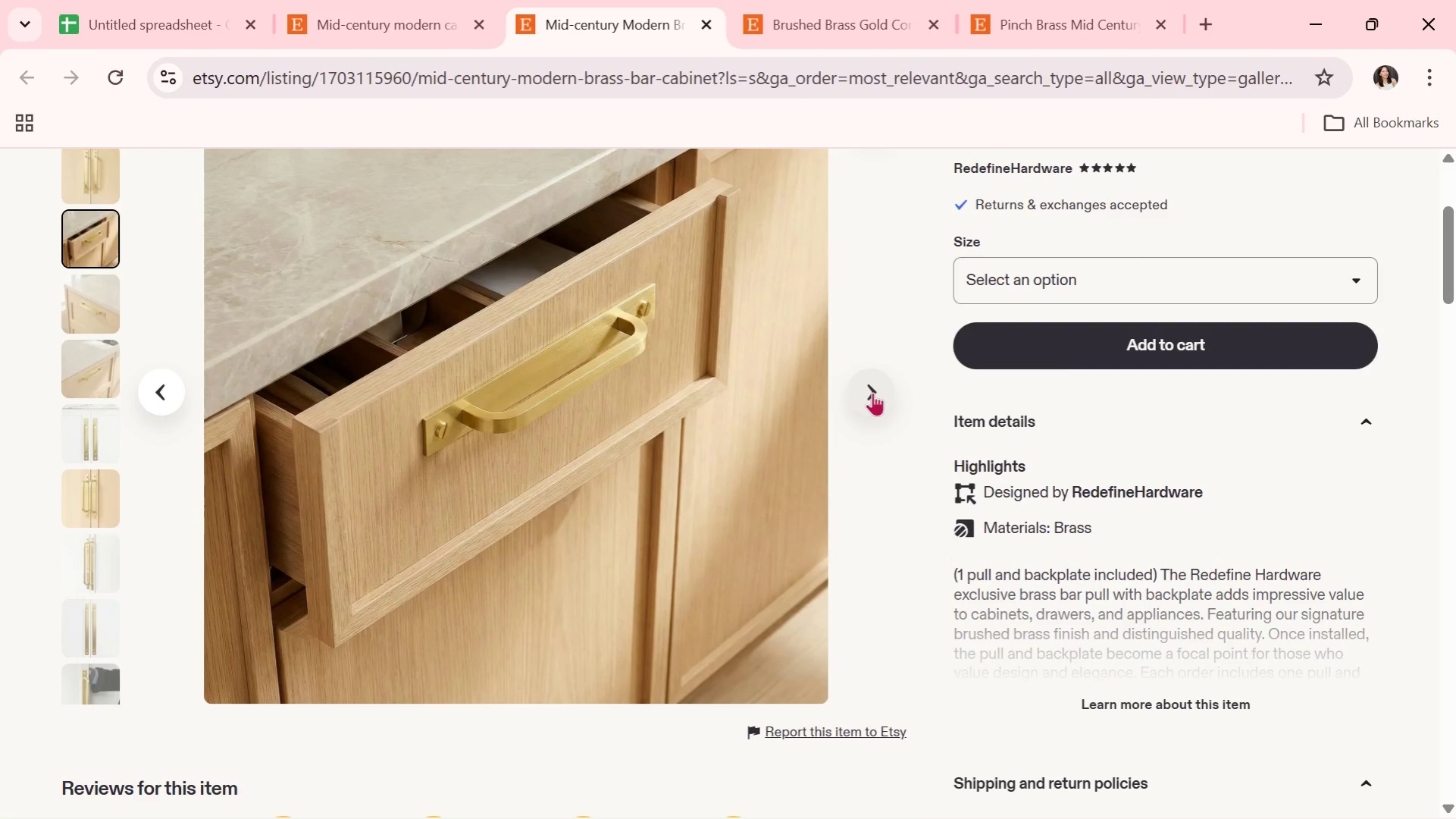 
wait(7.17)
 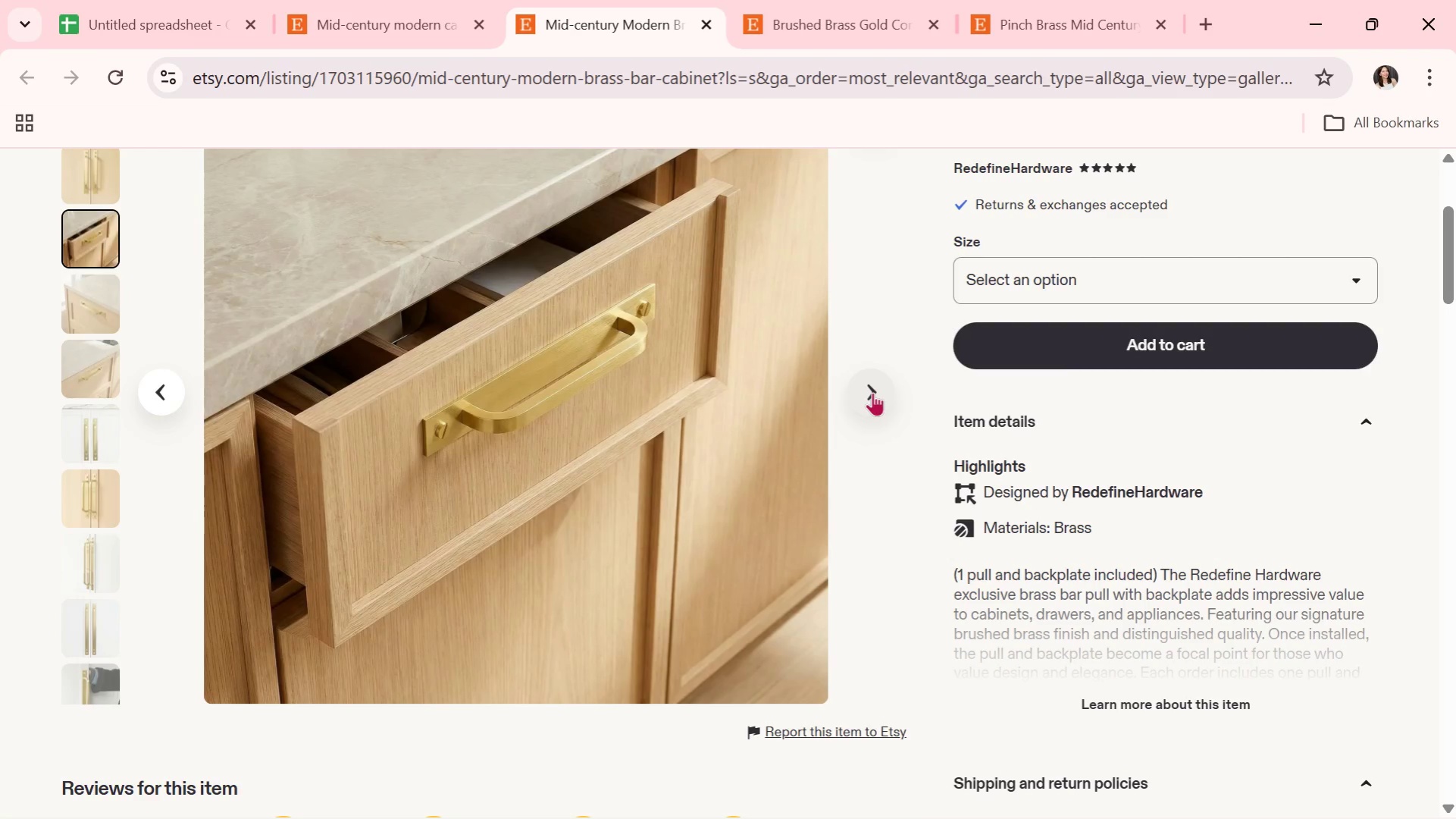 
left_click([872, 392])
 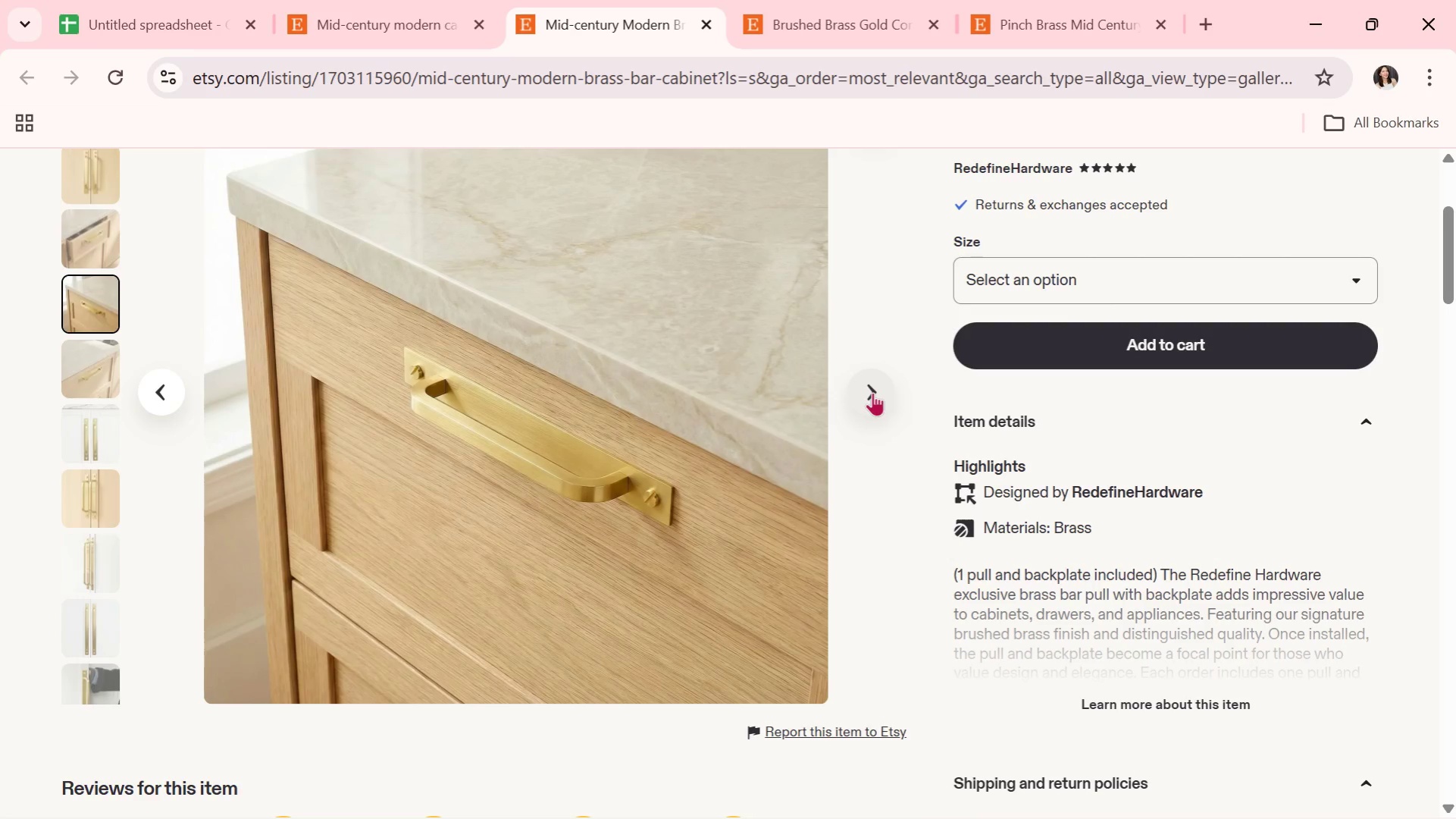 
left_click([872, 392])
 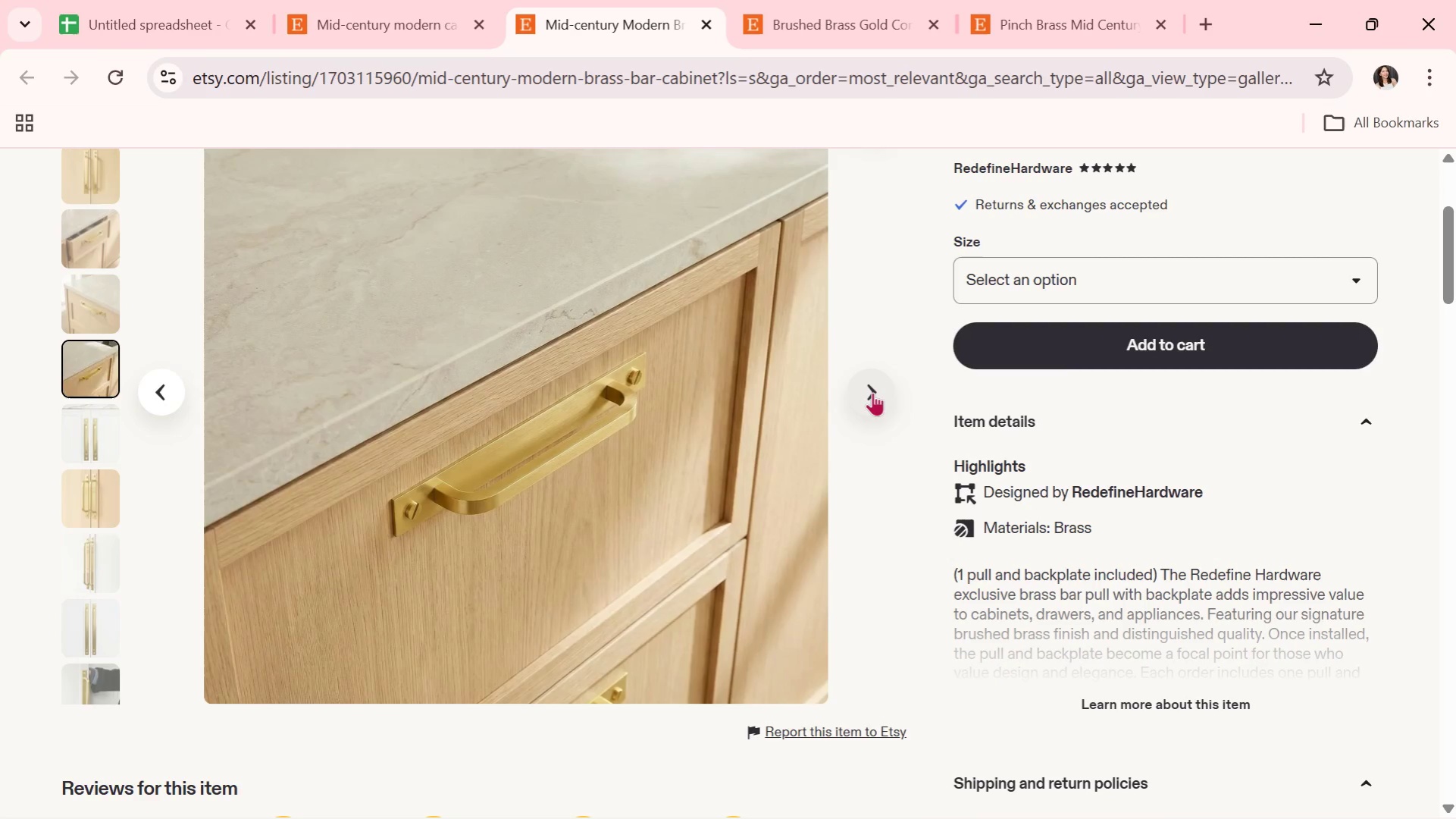 
left_click([872, 392])
 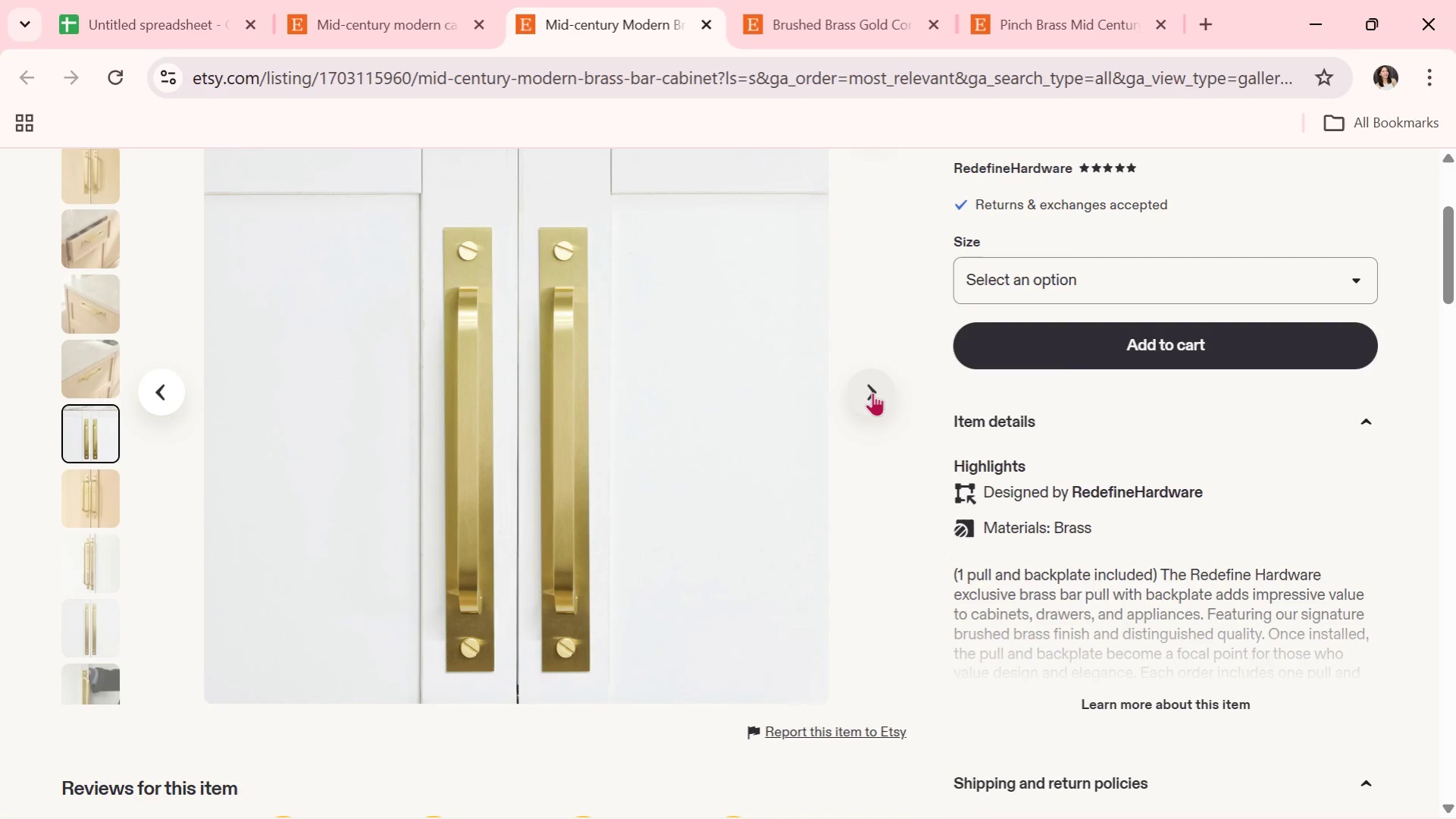 
scroll: coordinate [872, 392], scroll_direction: down, amount: 2.0
 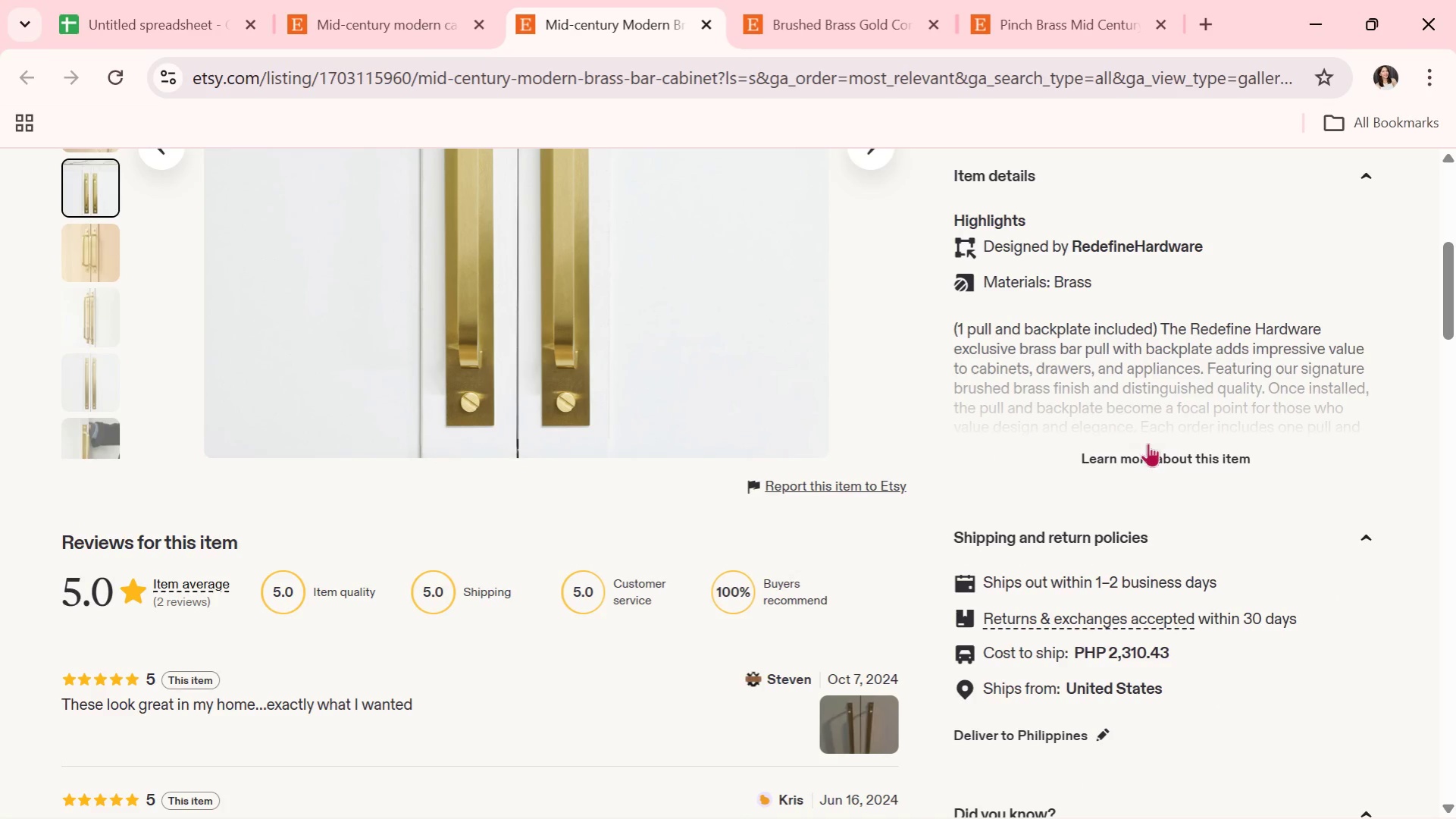 
left_click([1167, 459])
 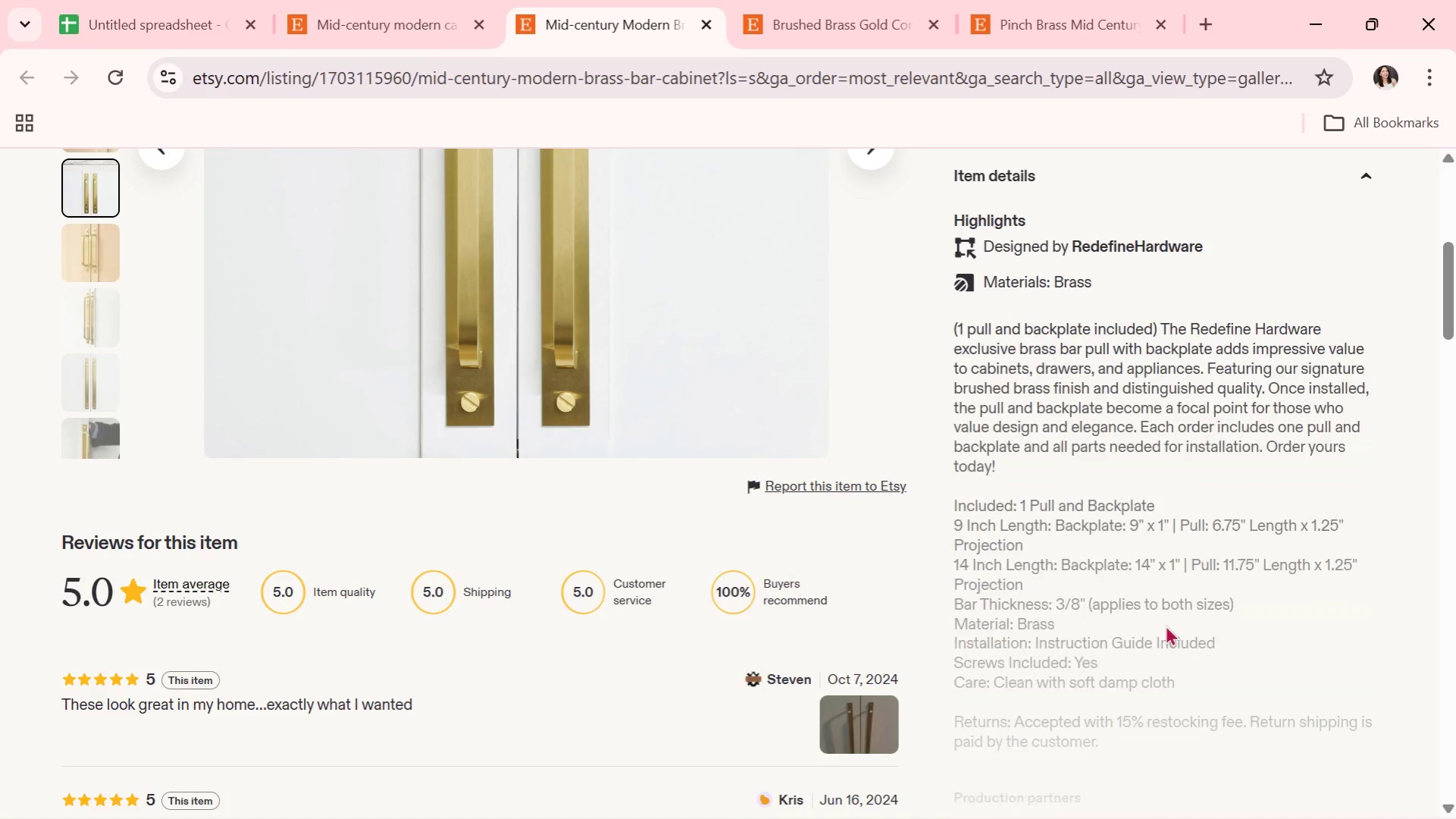 
scroll: coordinate [1164, 625], scroll_direction: down, amount: 2.0
 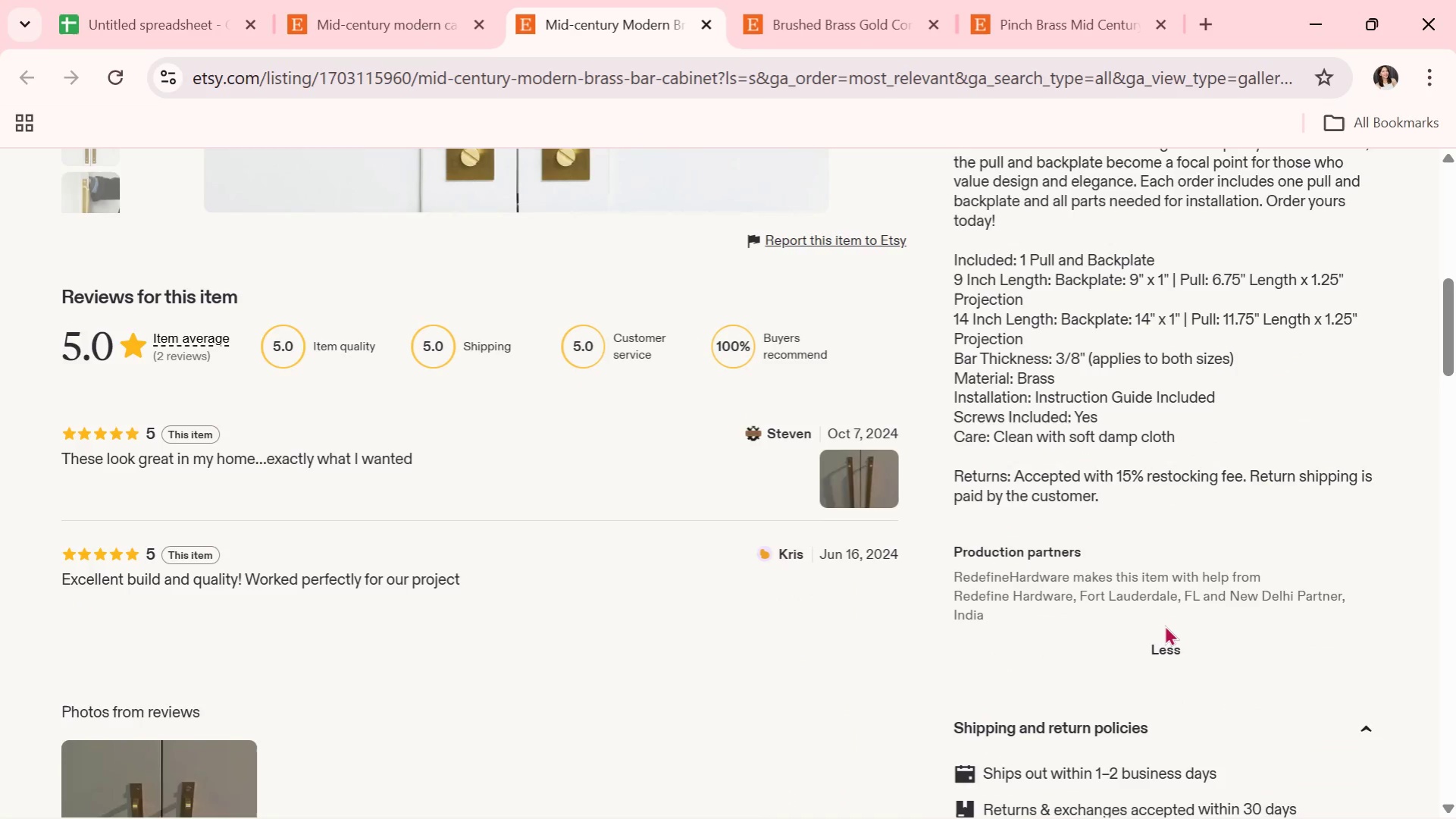 
scroll: coordinate [1164, 625], scroll_direction: up, amount: 1.0
 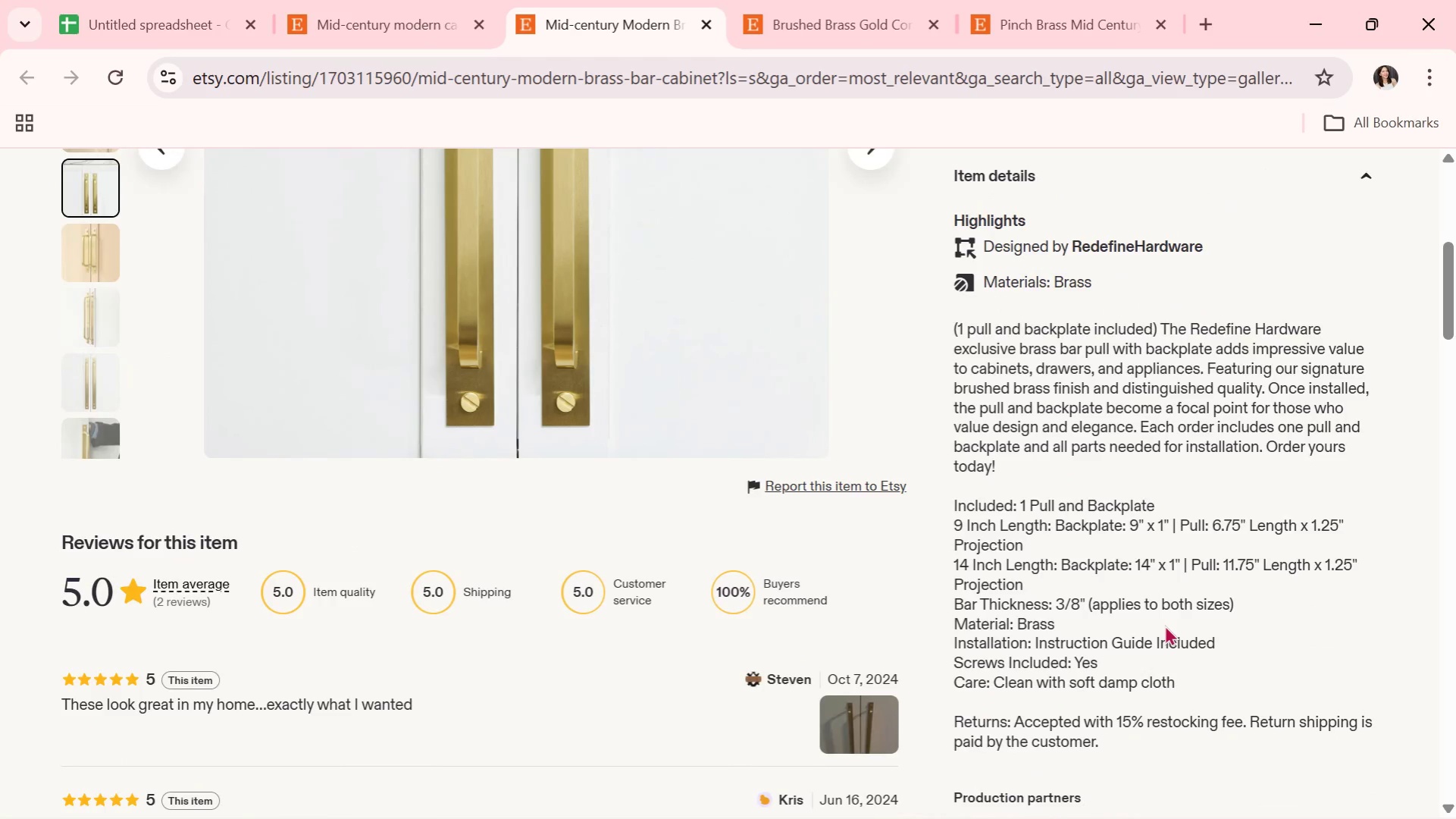 
scroll: coordinate [415, 526], scroll_direction: down, amount: 14.0
 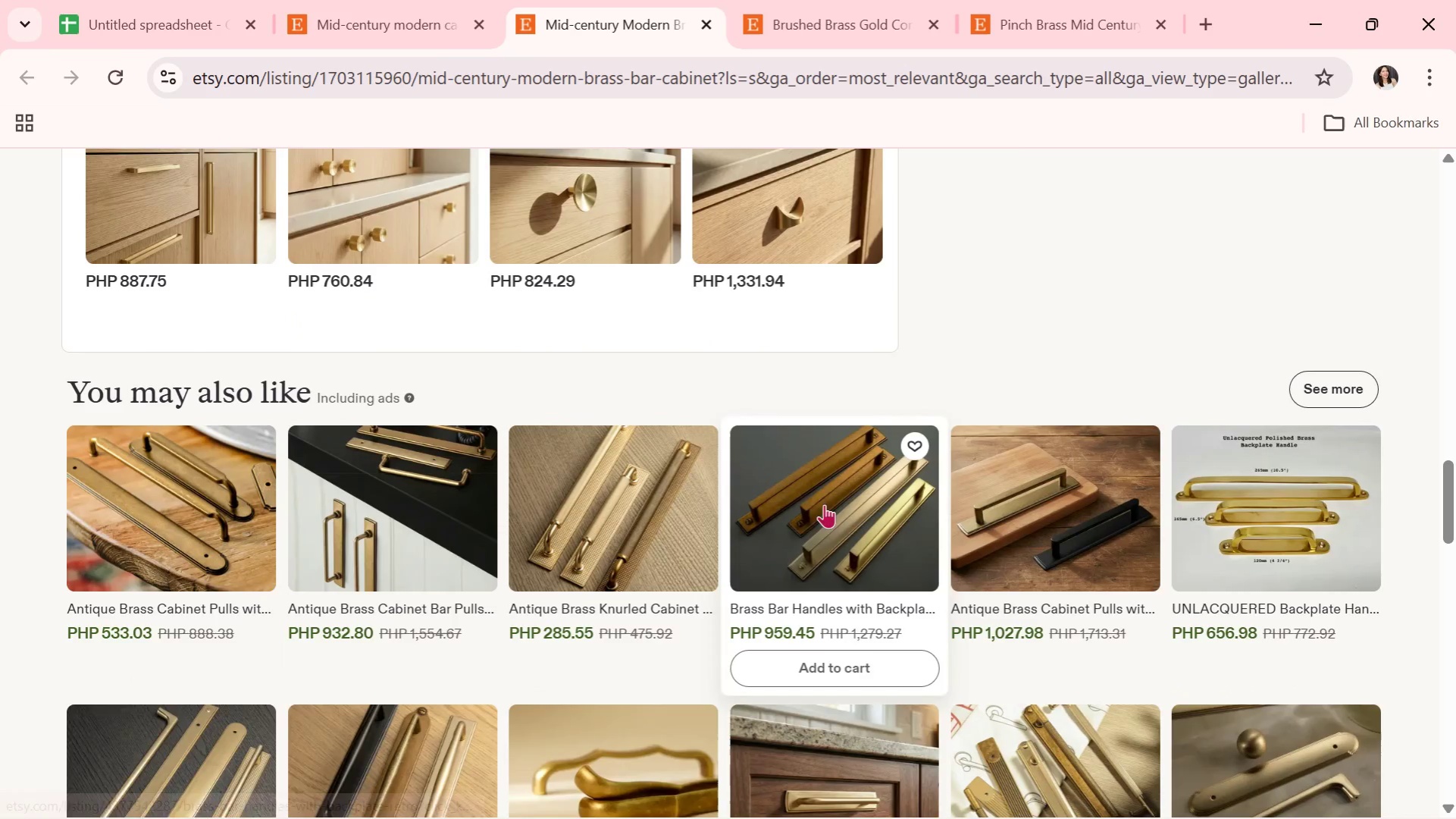 
scroll: coordinate [451, 541], scroll_direction: up, amount: 2.0
 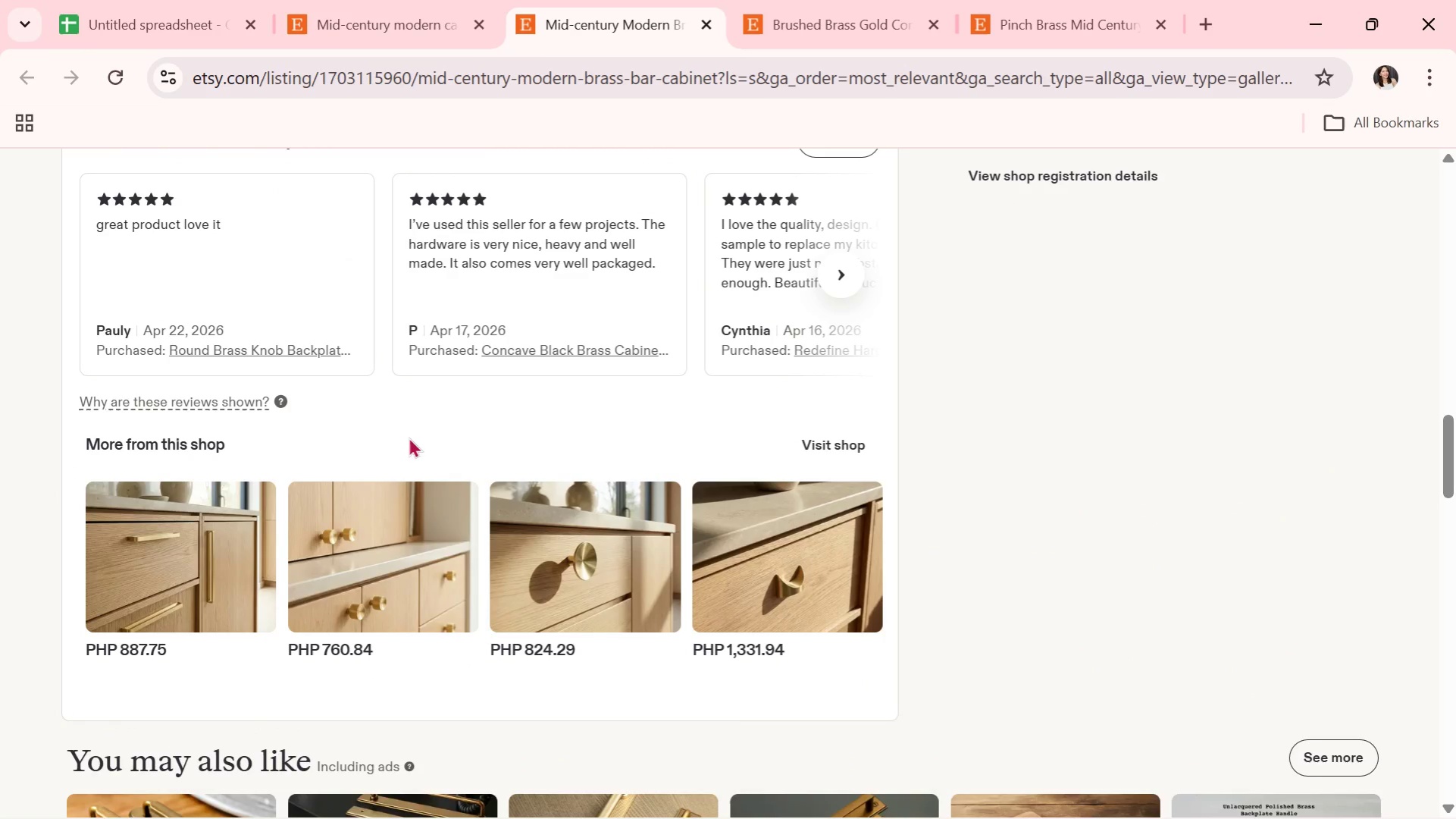 
left_click([809, 432])
 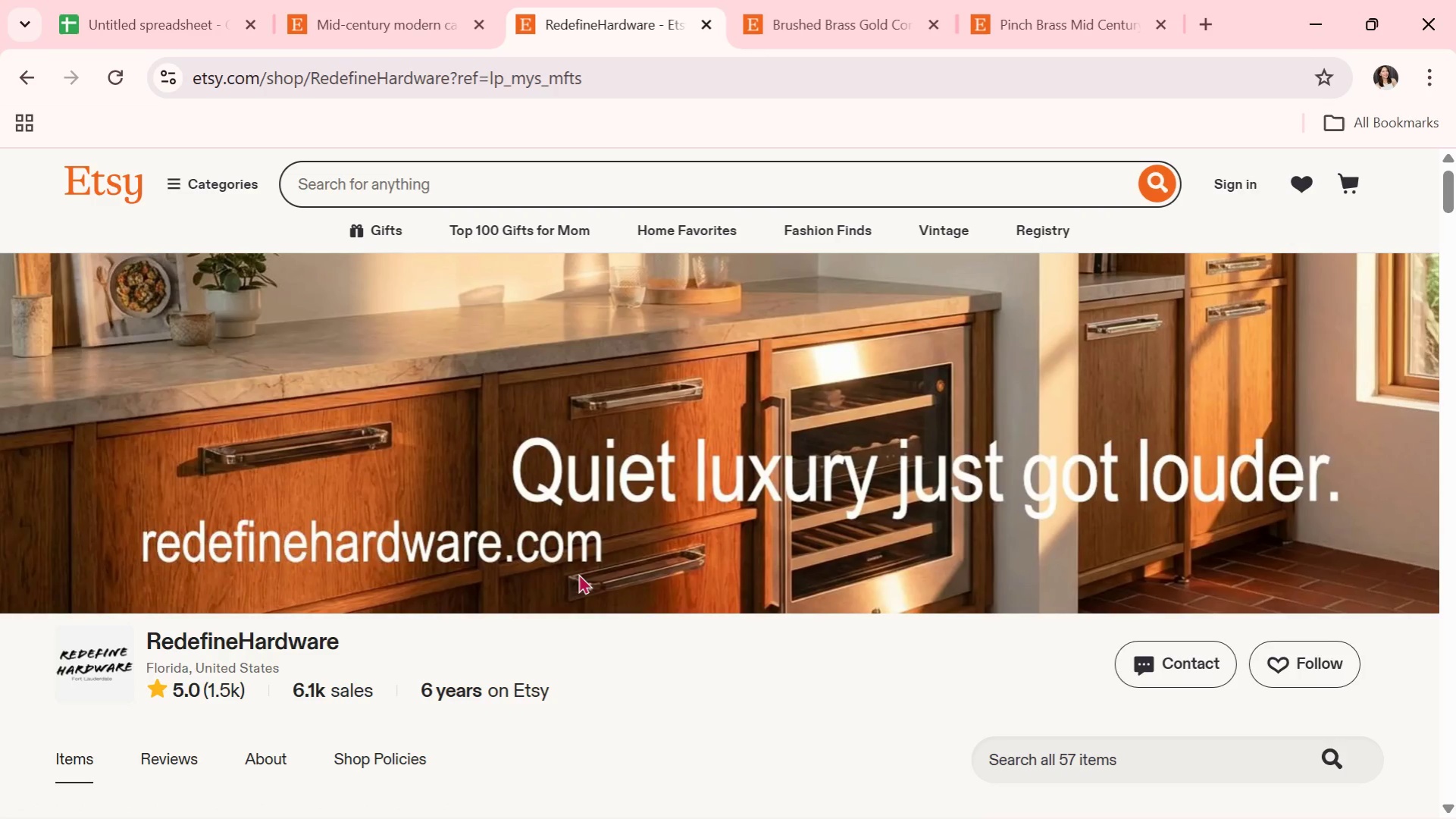 
scroll: coordinate [558, 605], scroll_direction: down, amount: 4.0
 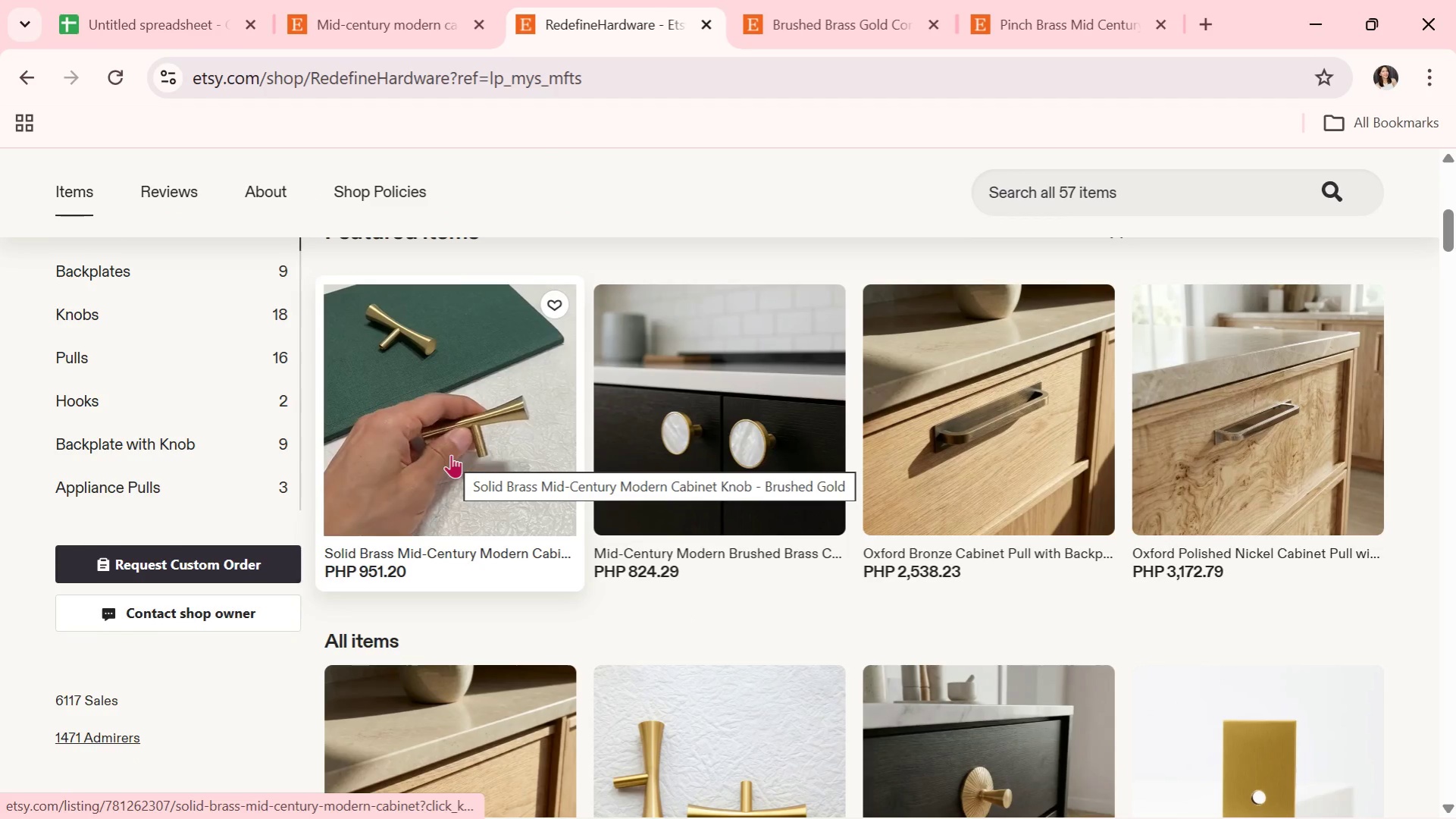 
left_click([451, 454])
 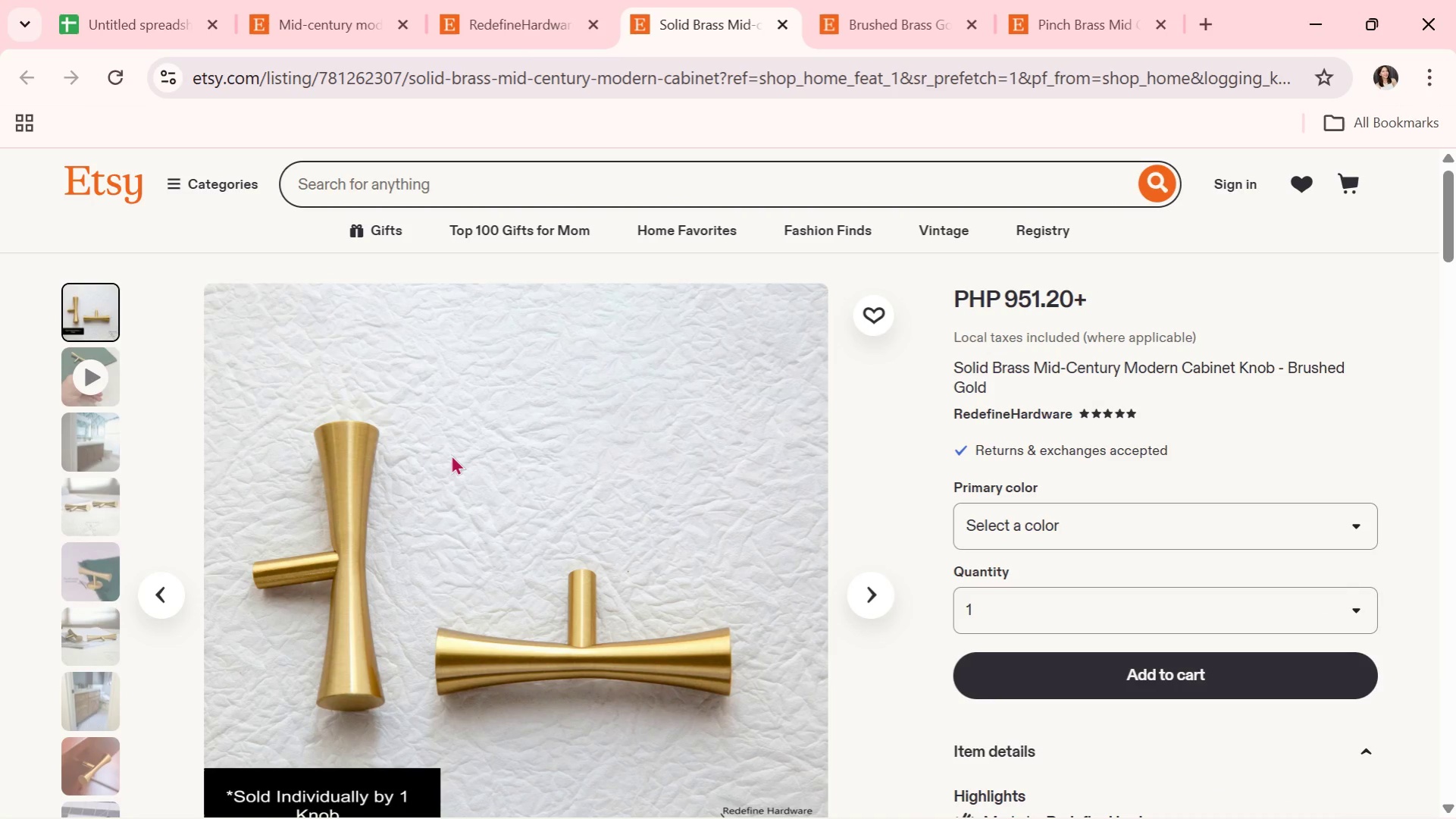 
wait(8.75)
 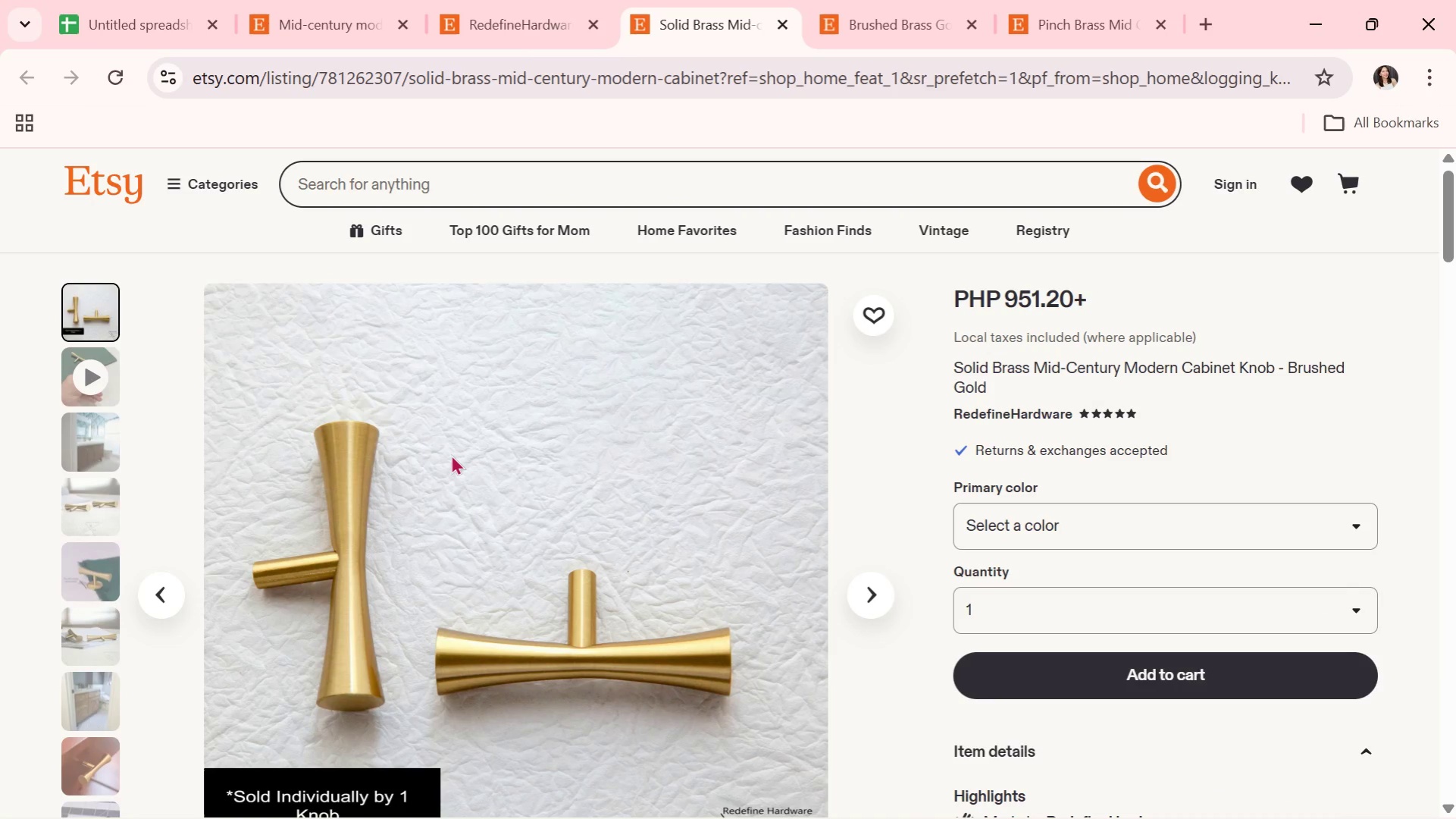 
scroll: coordinate [662, 543], scroll_direction: down, amount: 2.0
 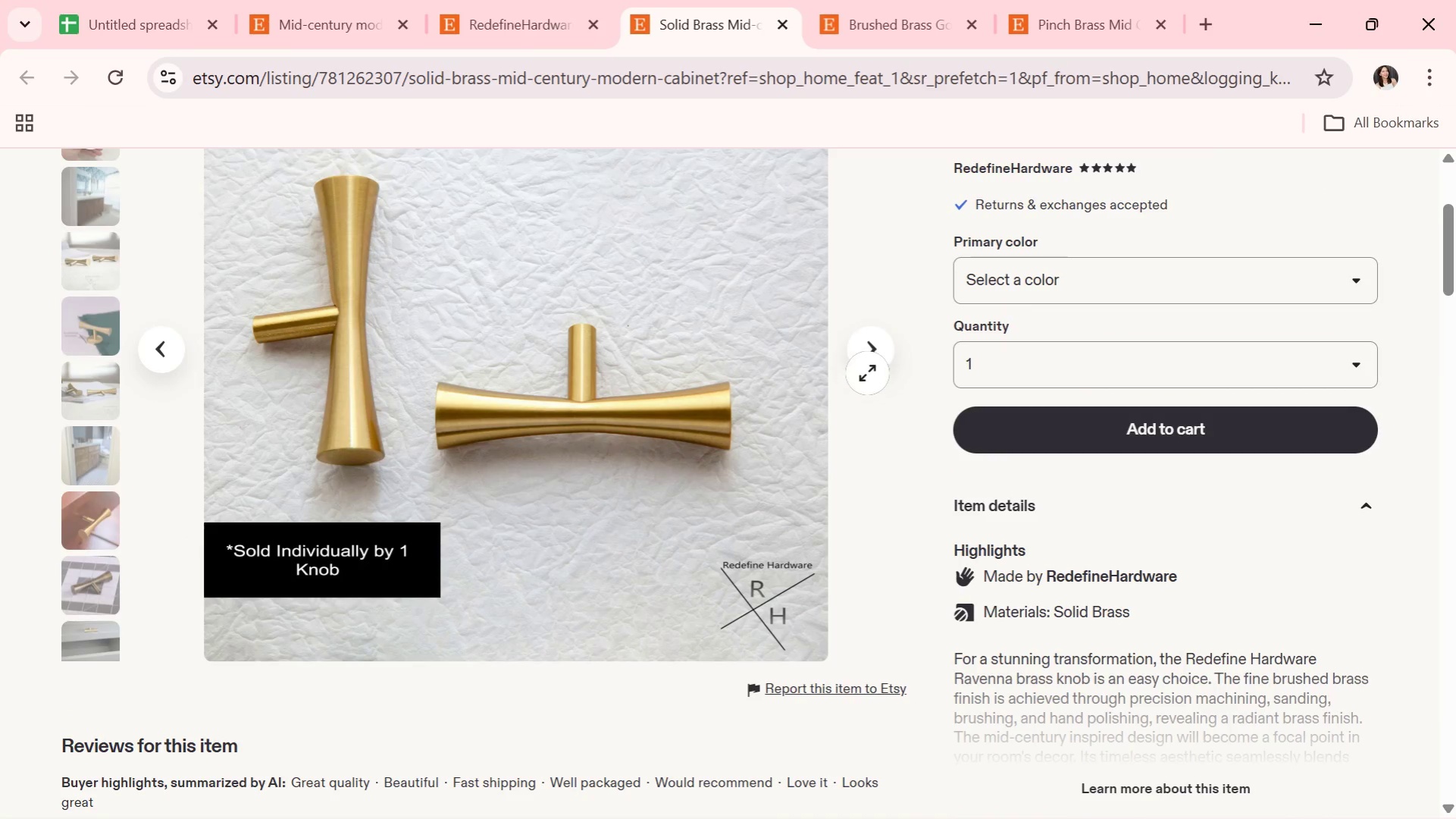 
left_click([872, 360])
 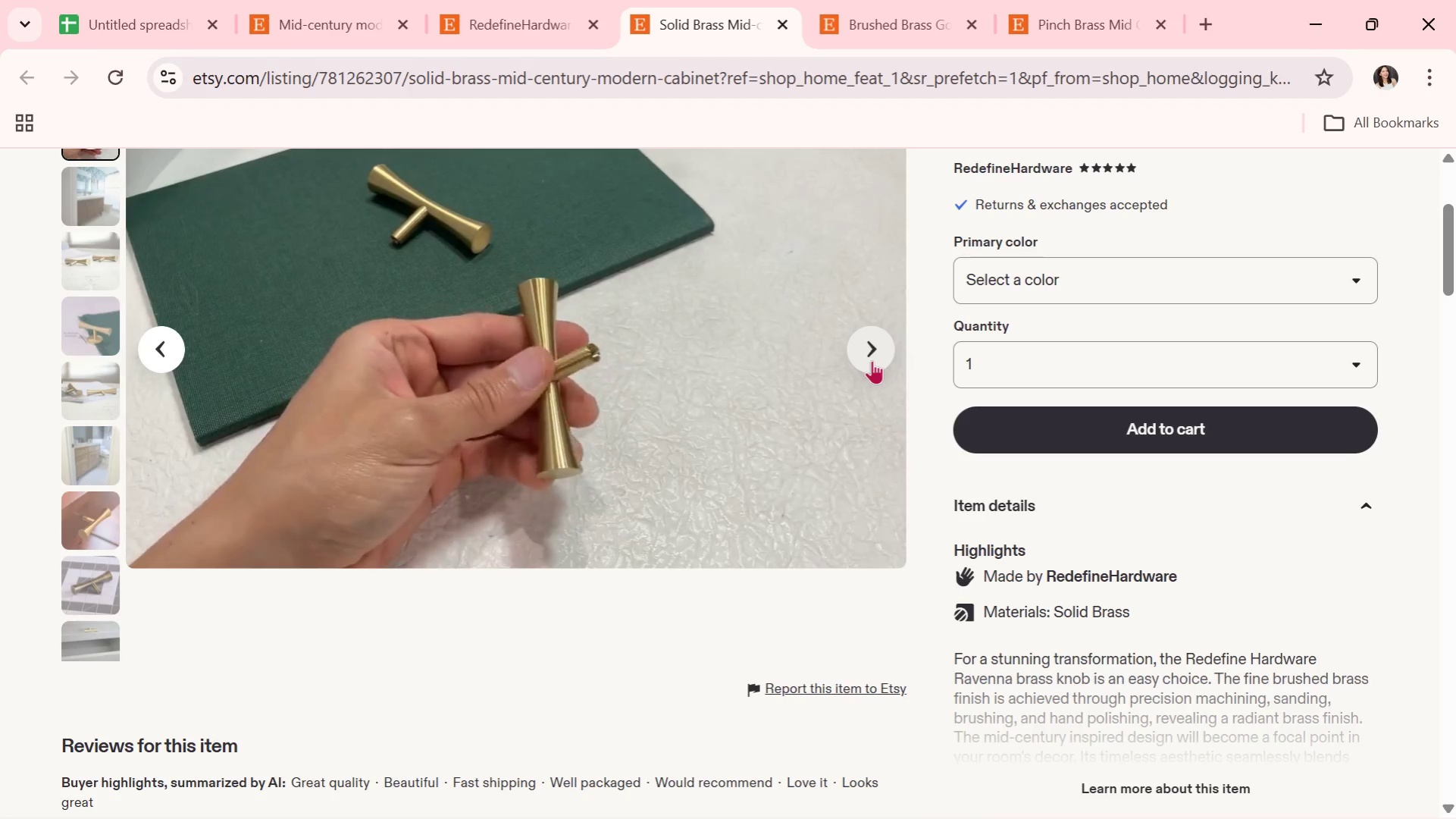 
wait(5.11)
 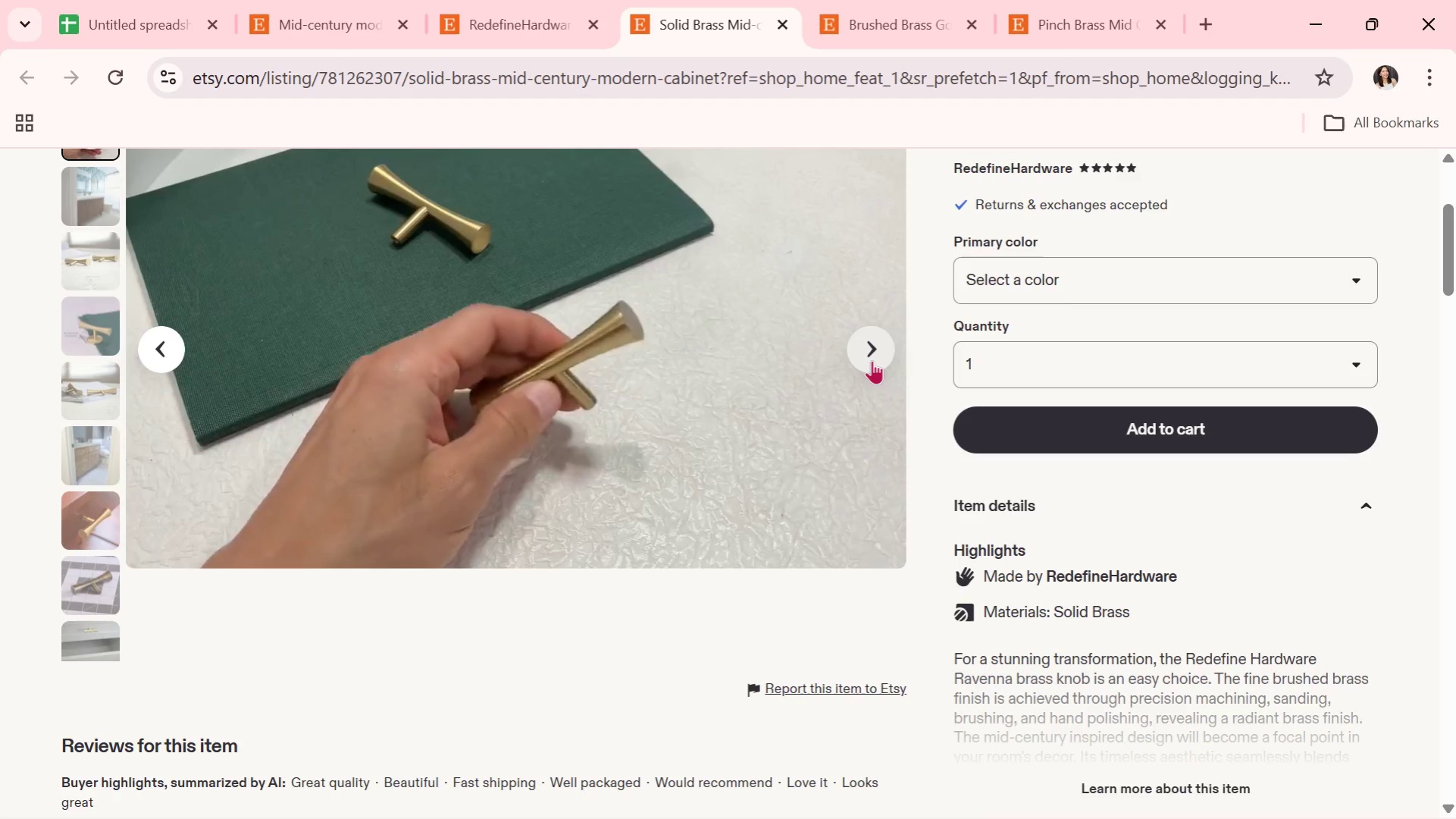 
left_click([872, 360])
 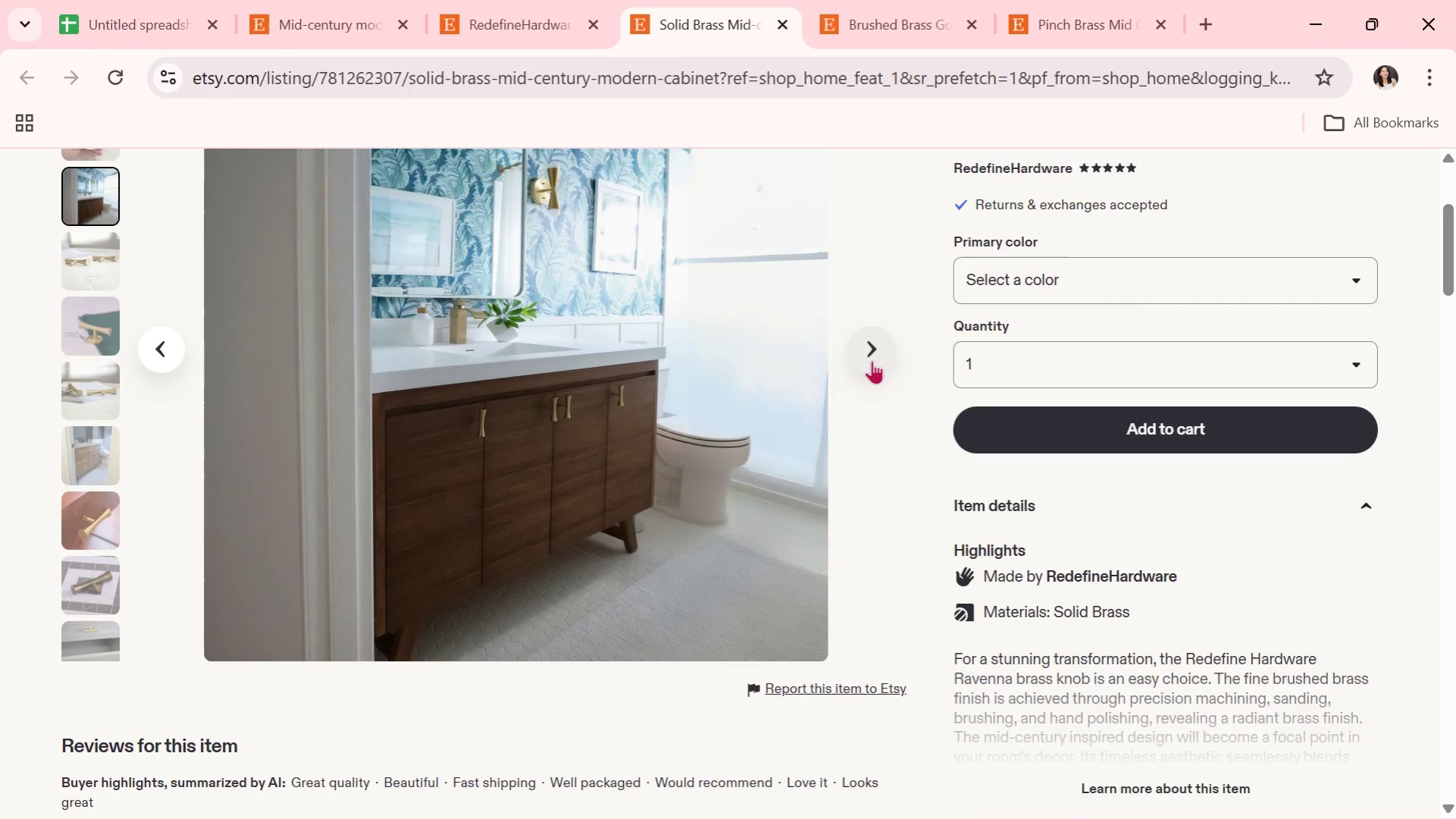 
left_click([872, 360])
 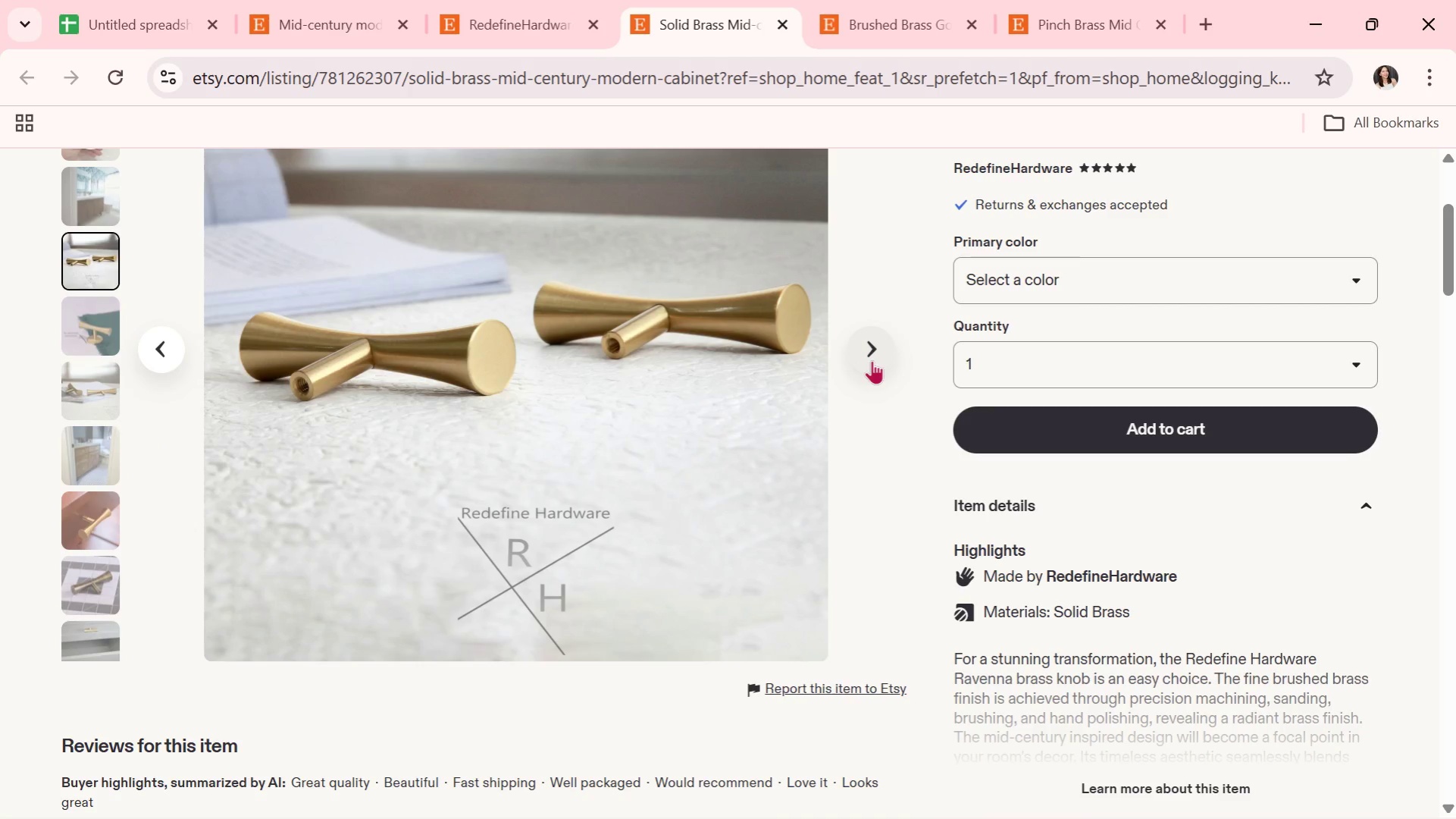 
left_click([872, 360])
 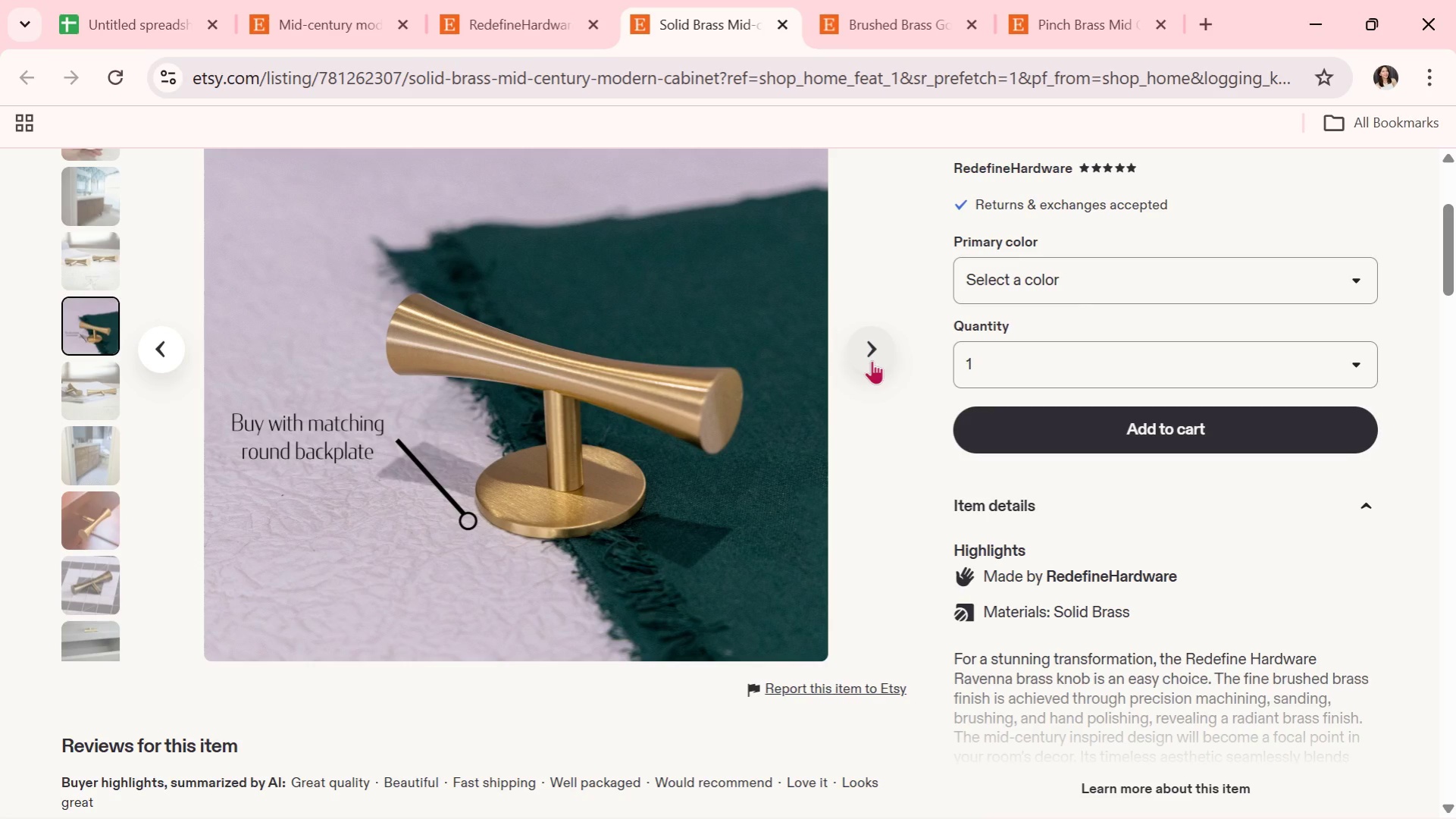 
wait(7.12)
 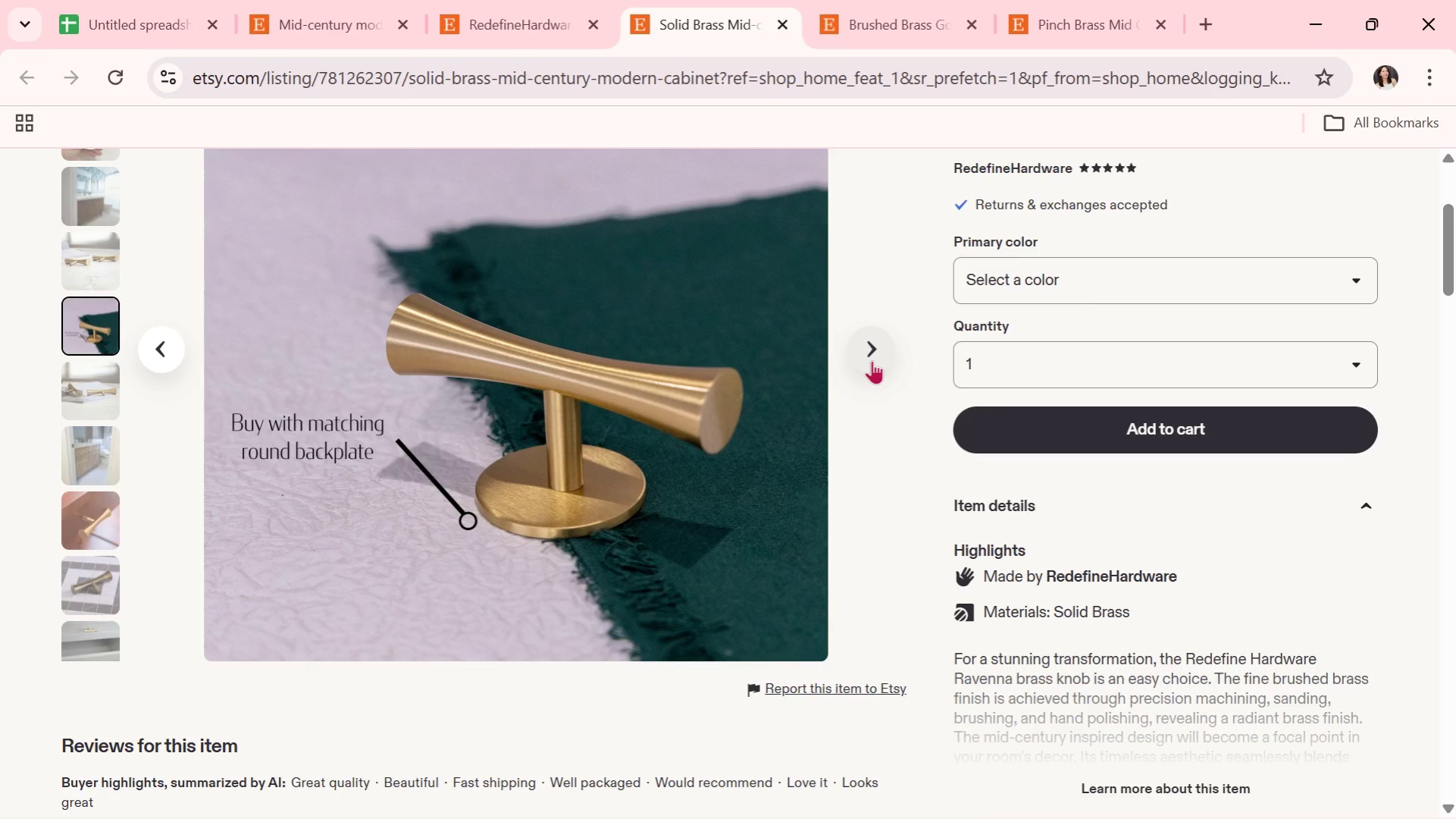 
left_click([872, 360])
 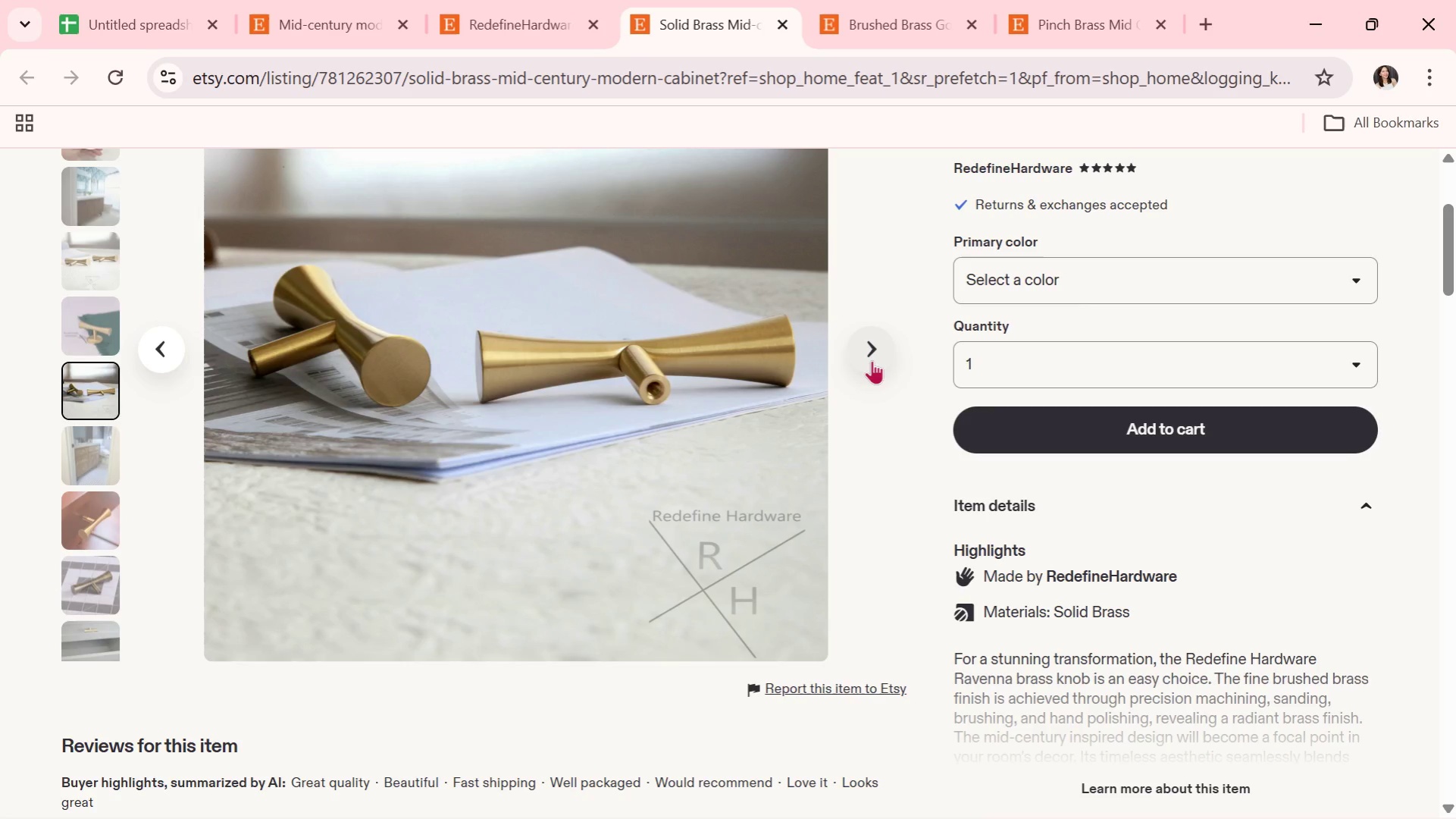 
left_click([872, 360])
 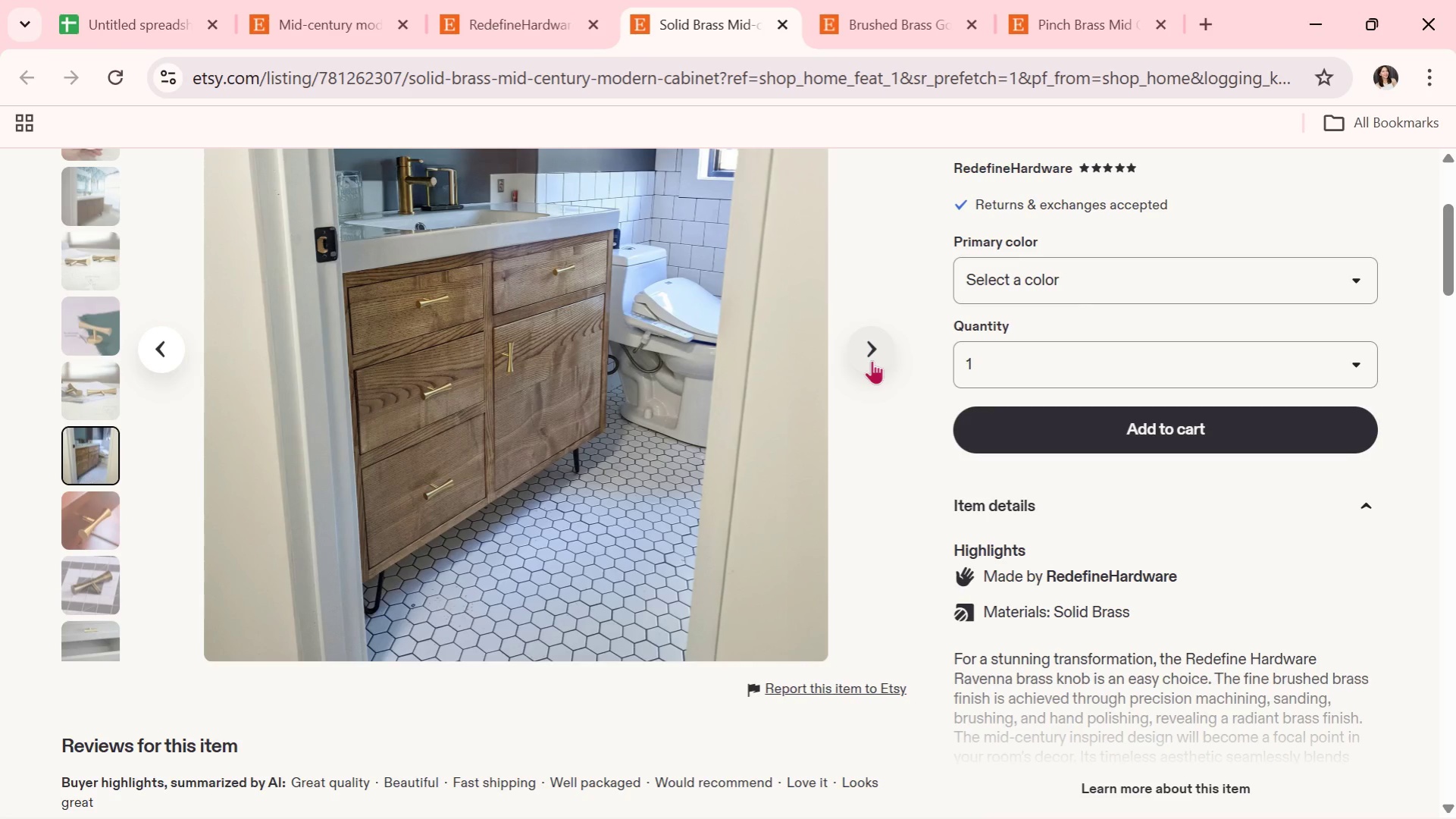 
wait(10.67)
 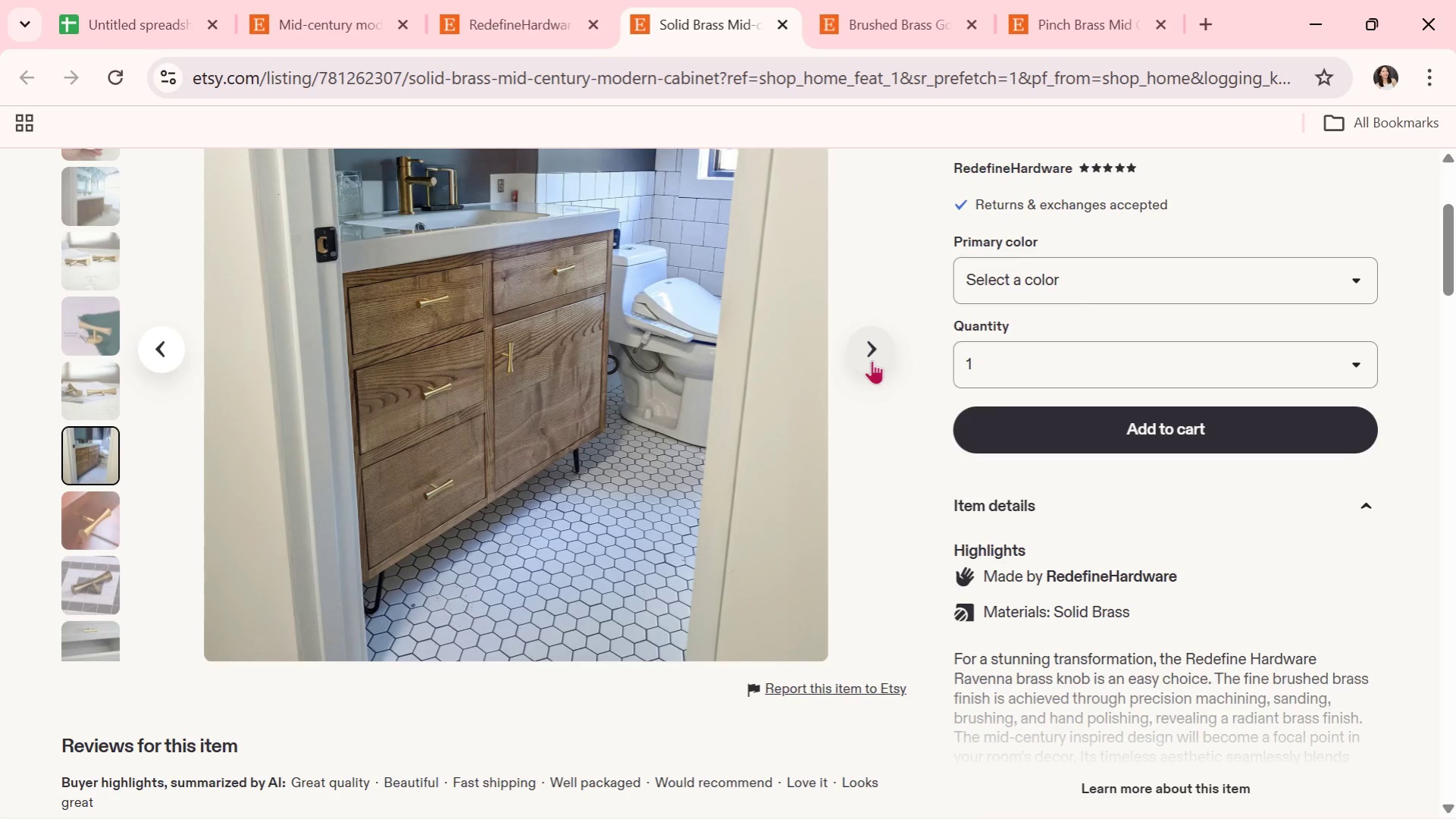 
left_click([872, 360])
 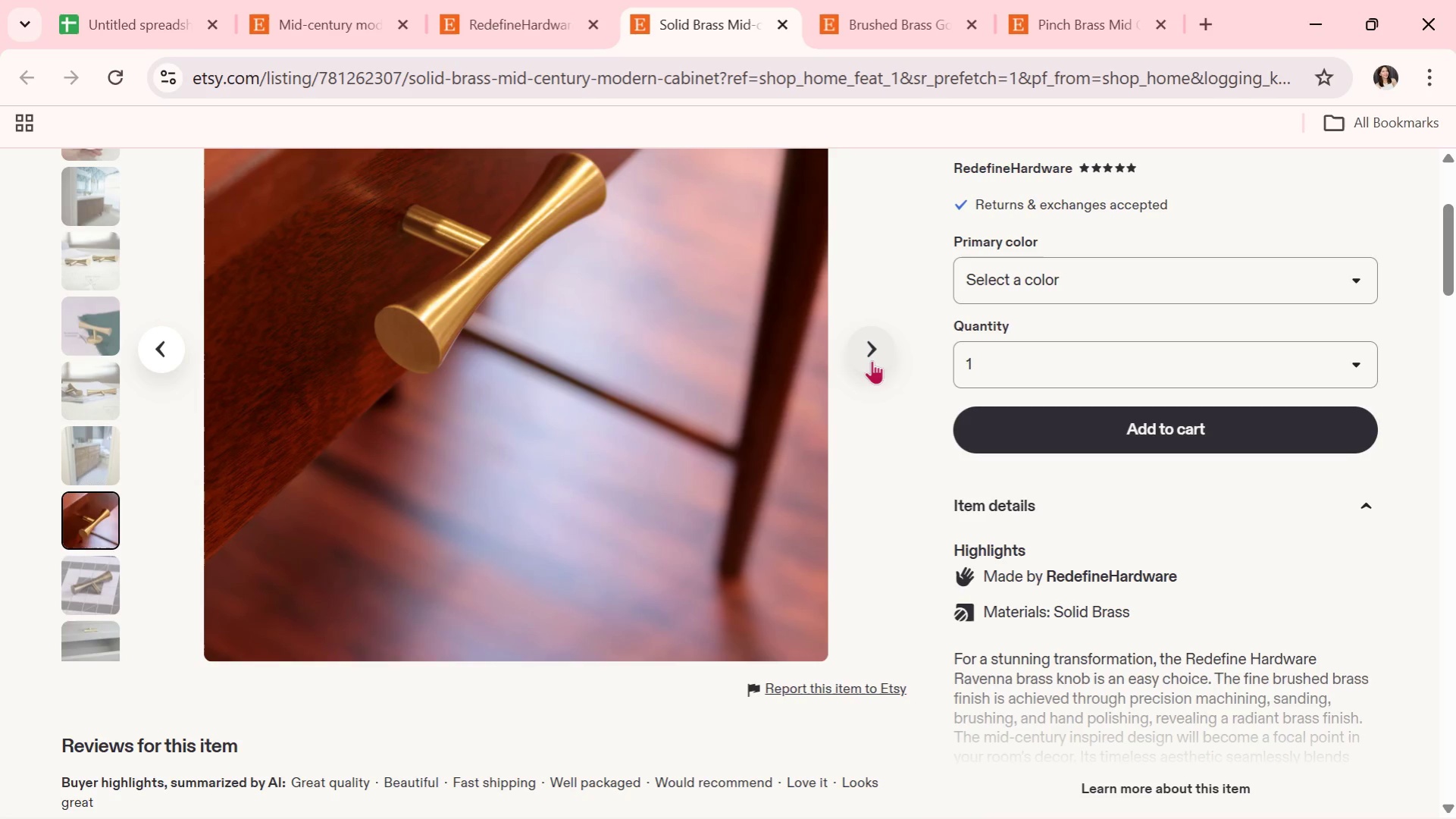 
scroll: coordinate [872, 360], scroll_direction: down, amount: 2.0
 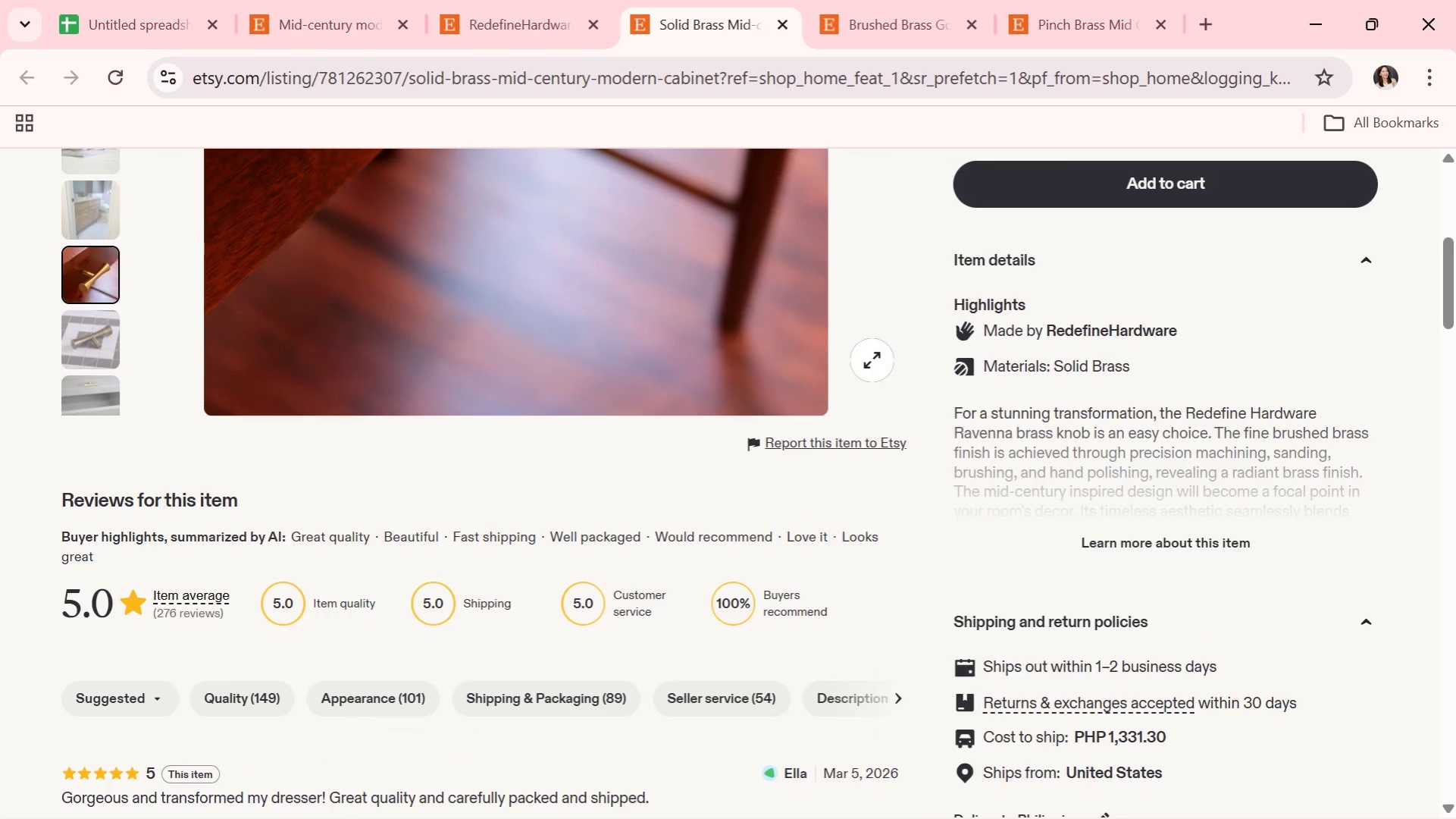 
scroll: coordinate [872, 360], scroll_direction: up, amount: 1.0
 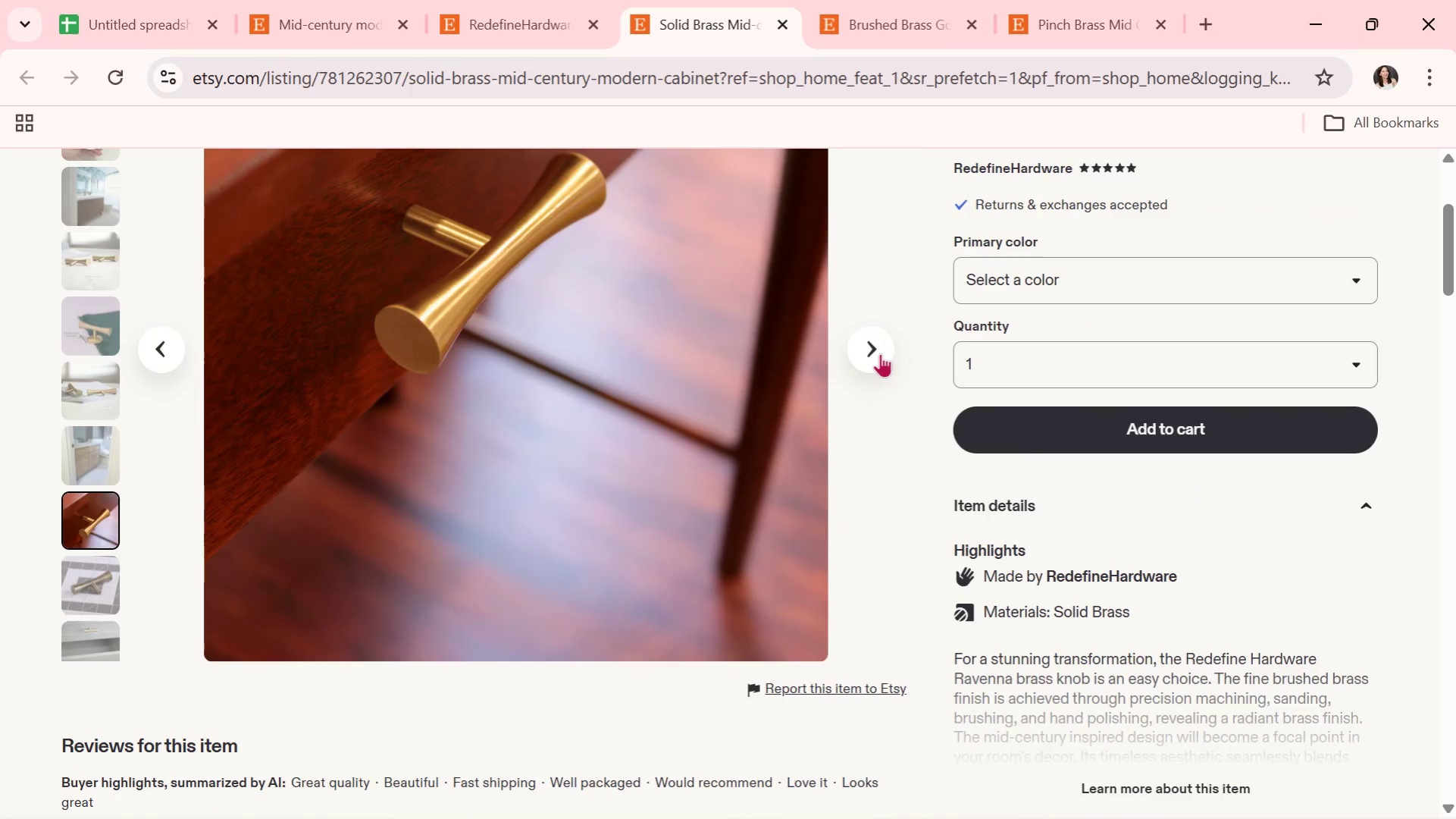 
left_click([880, 353])
 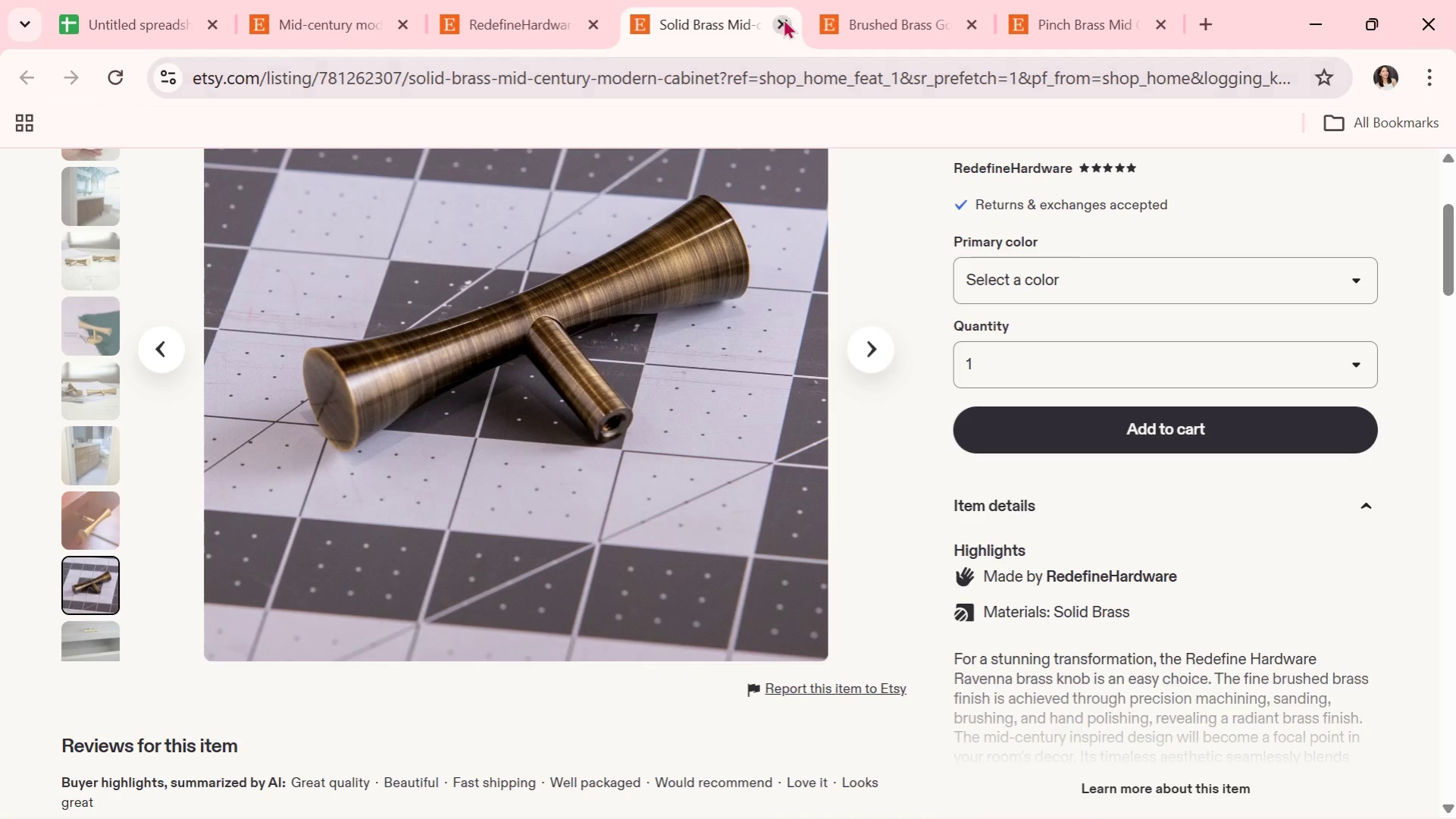 
left_click([783, 17])
 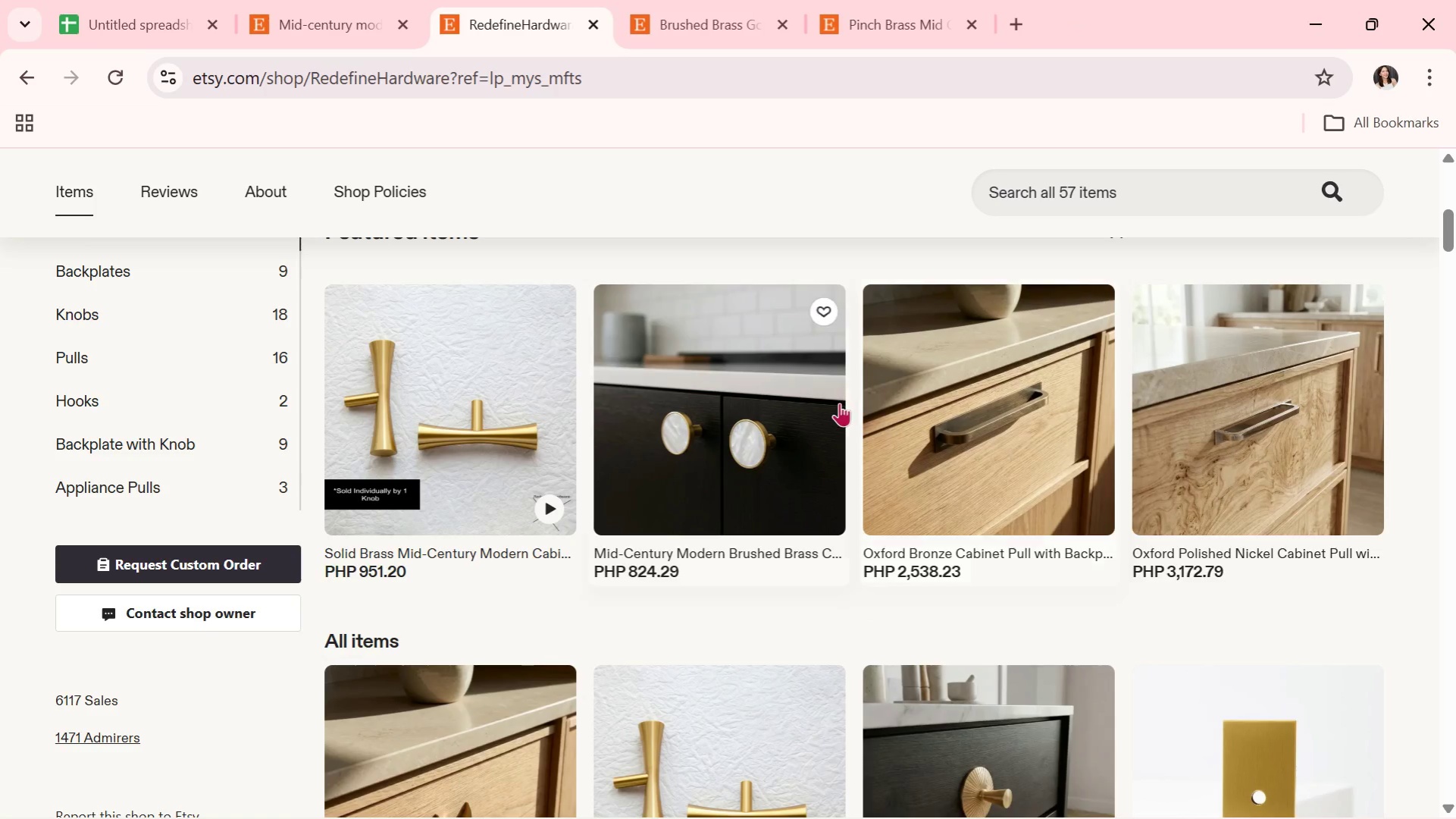 
scroll: coordinate [838, 403], scroll_direction: down, amount: 6.0
 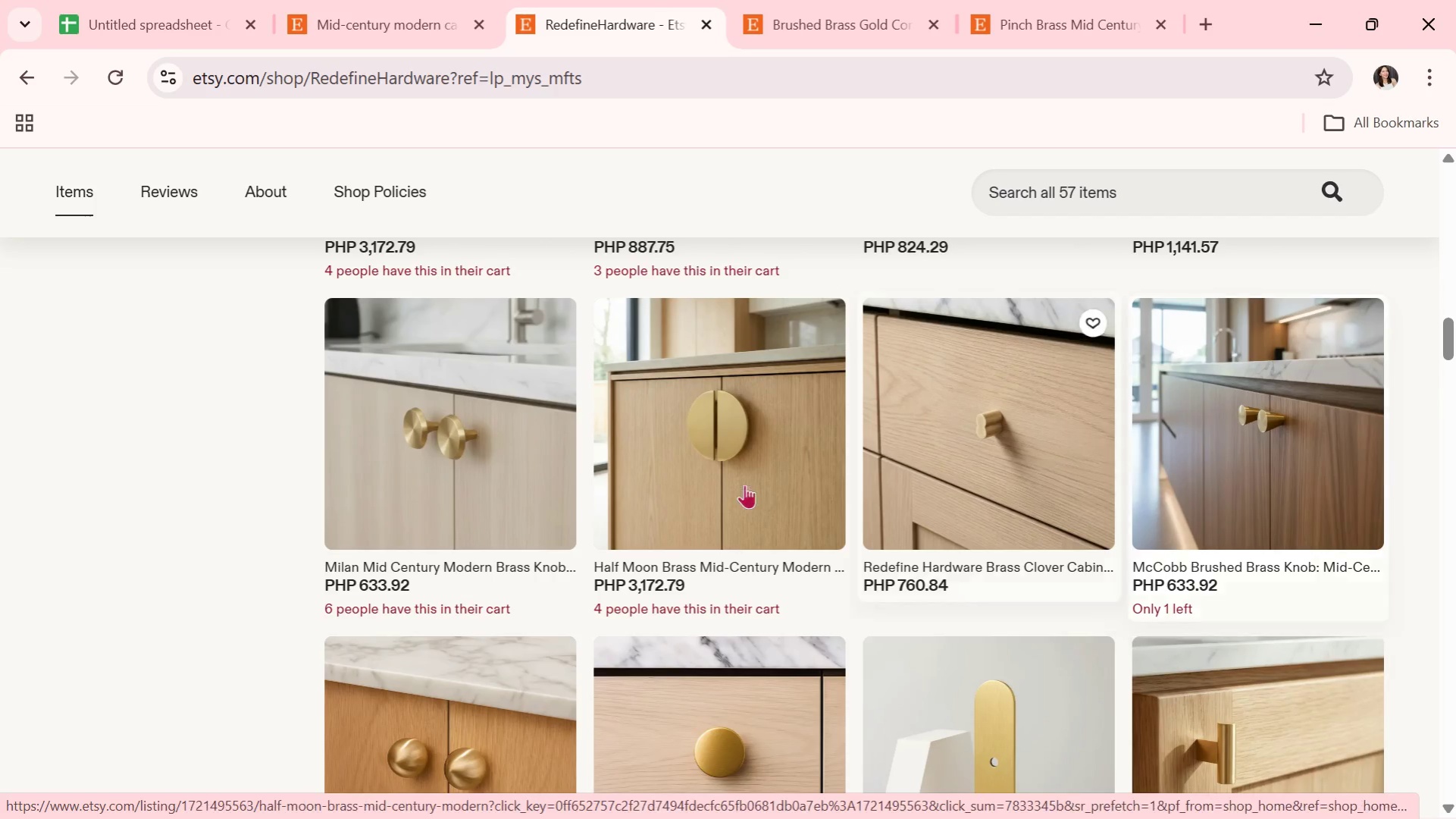 
left_click([693, 482])
 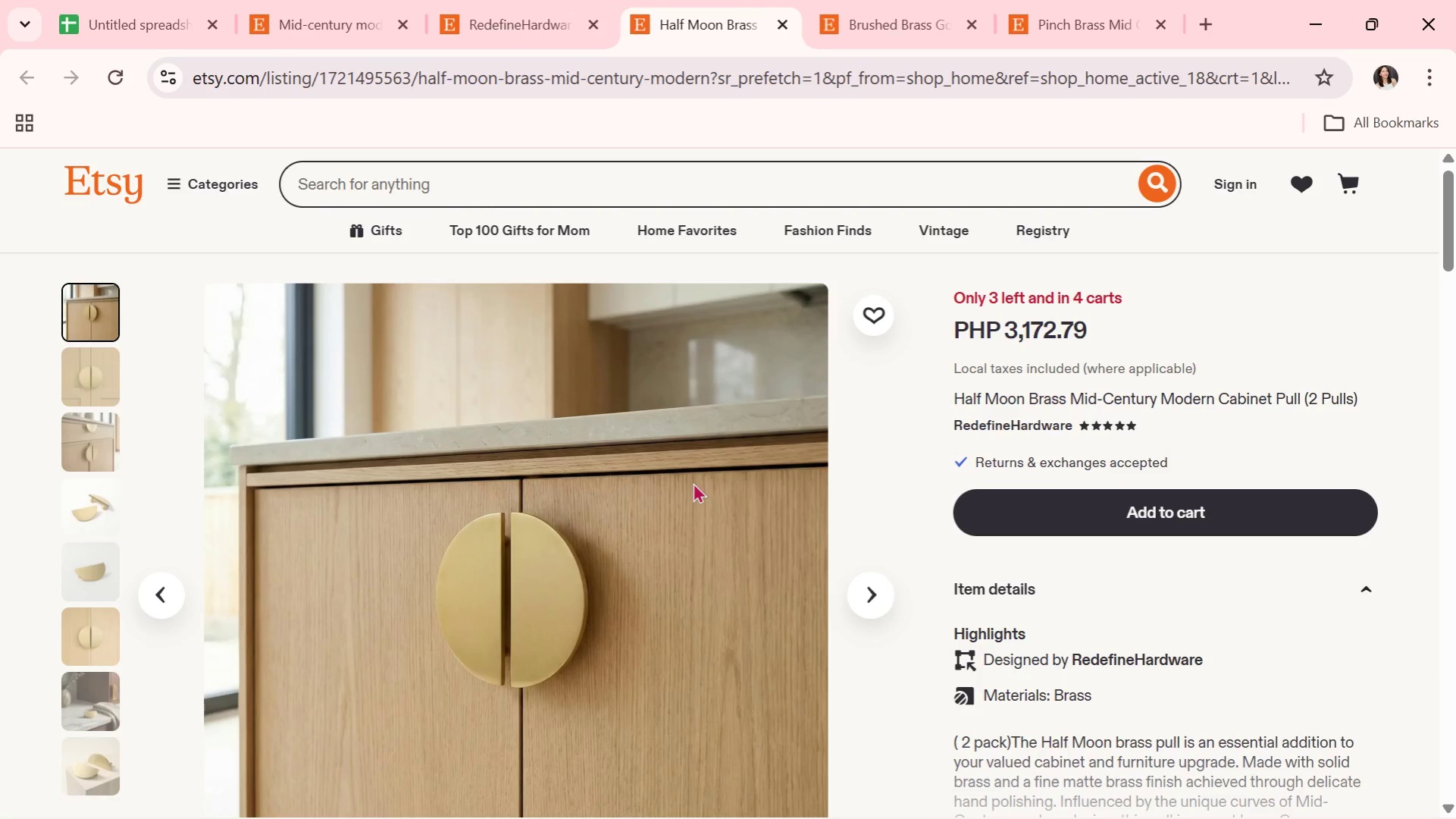 
wait(9.55)
 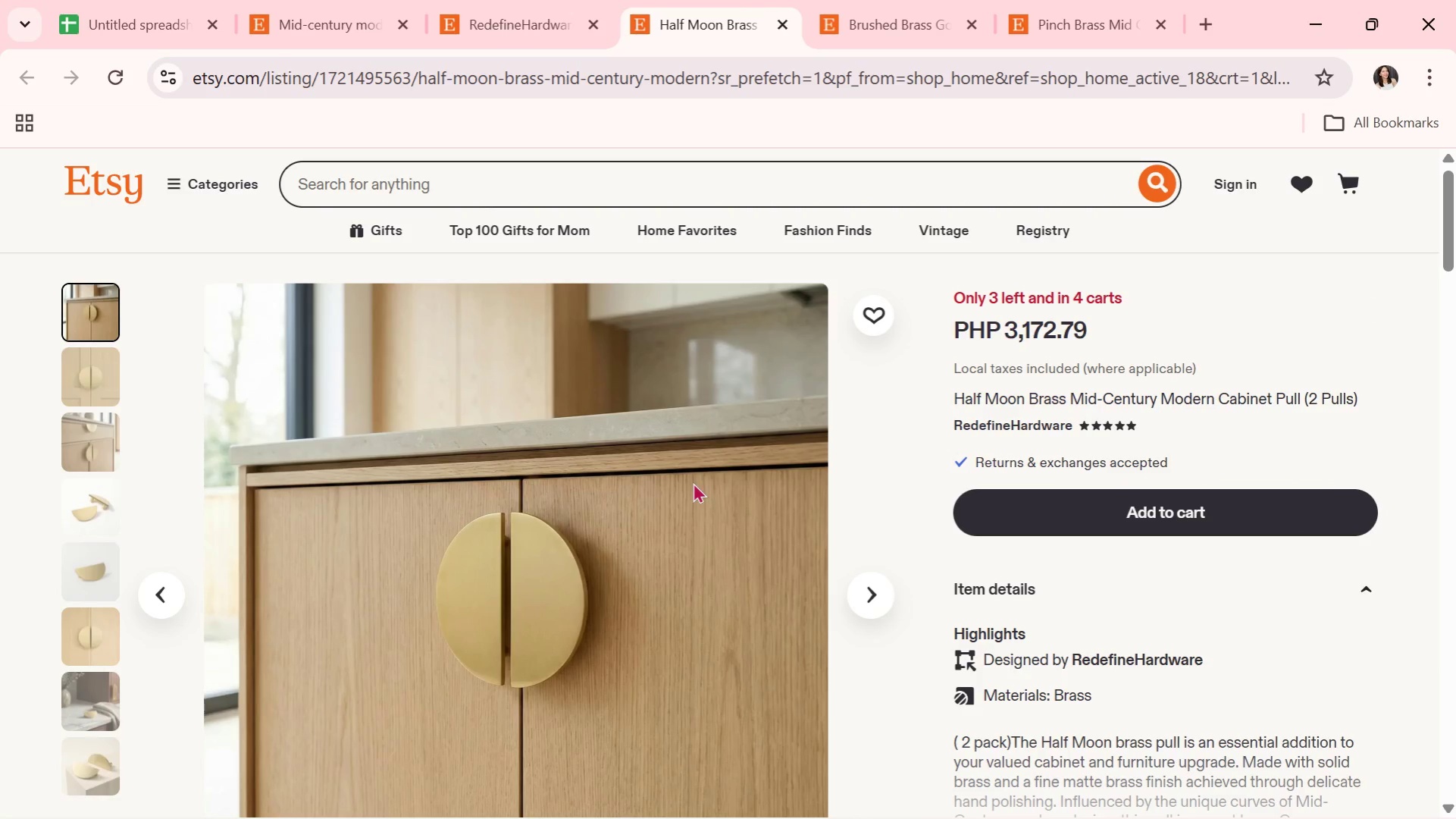 
scroll: coordinate [1004, 547], scroll_direction: down, amount: 1.0
 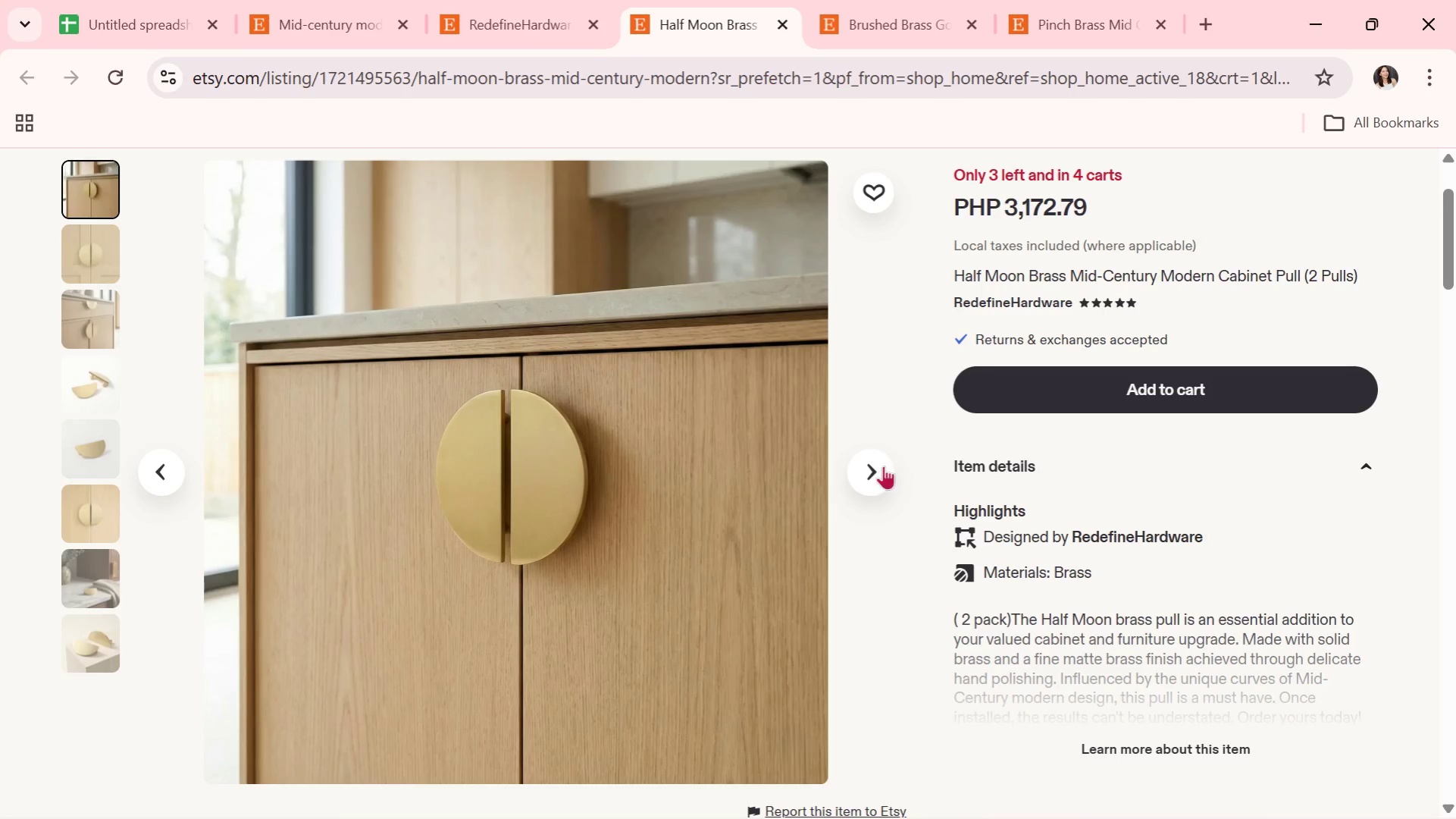 
left_click([878, 460])
 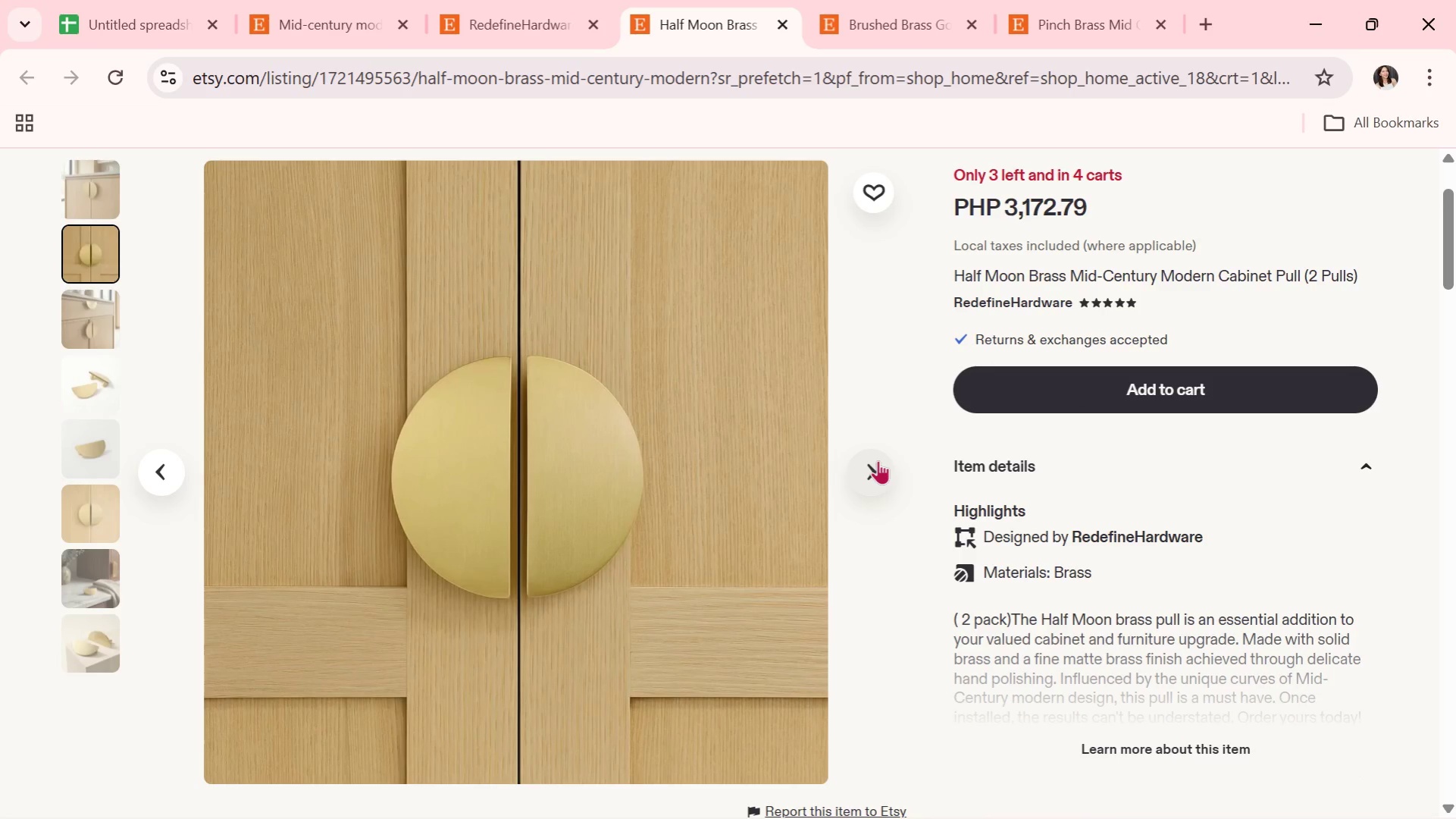 
wait(13.19)
 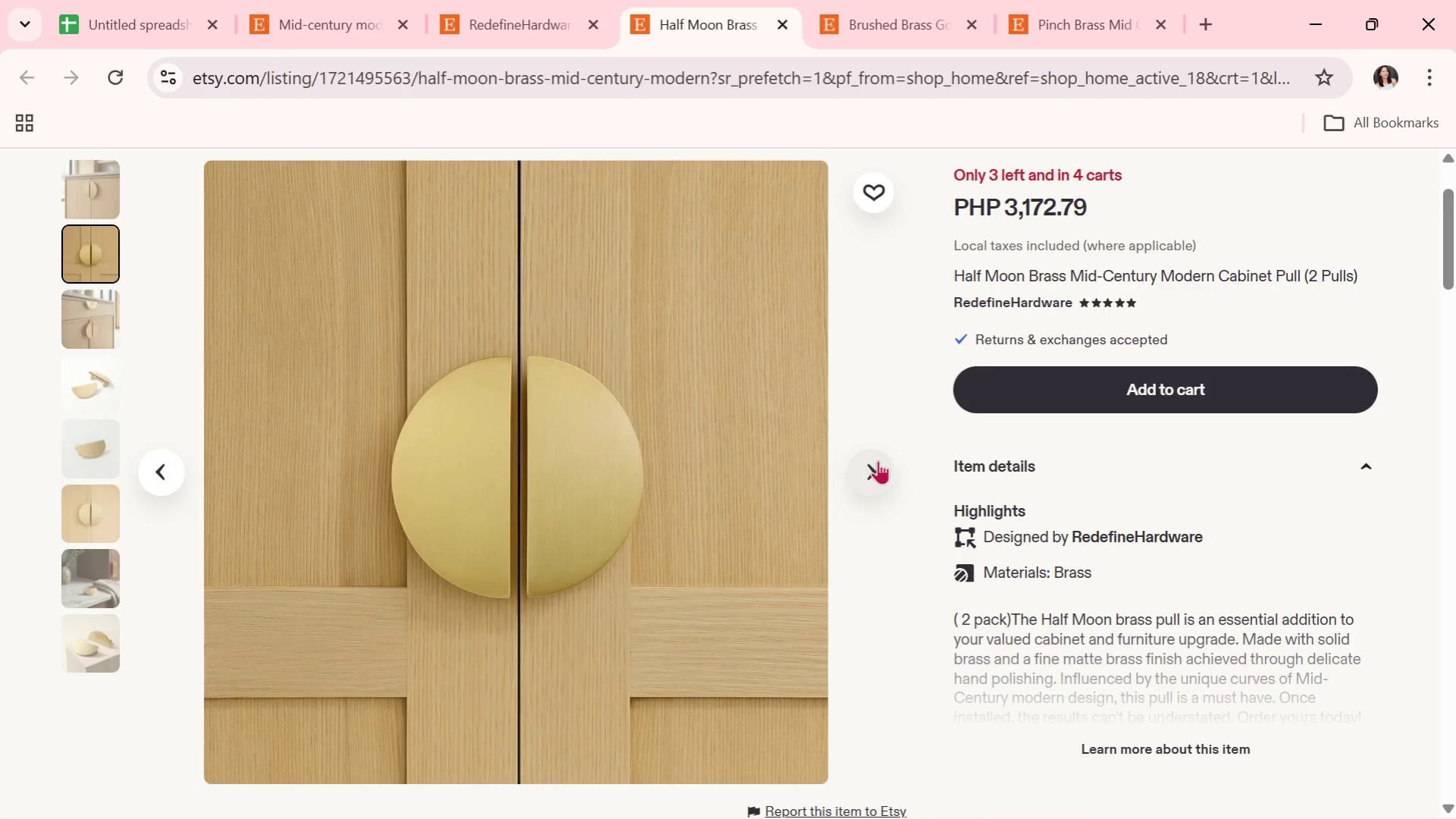 
left_click([878, 460])
 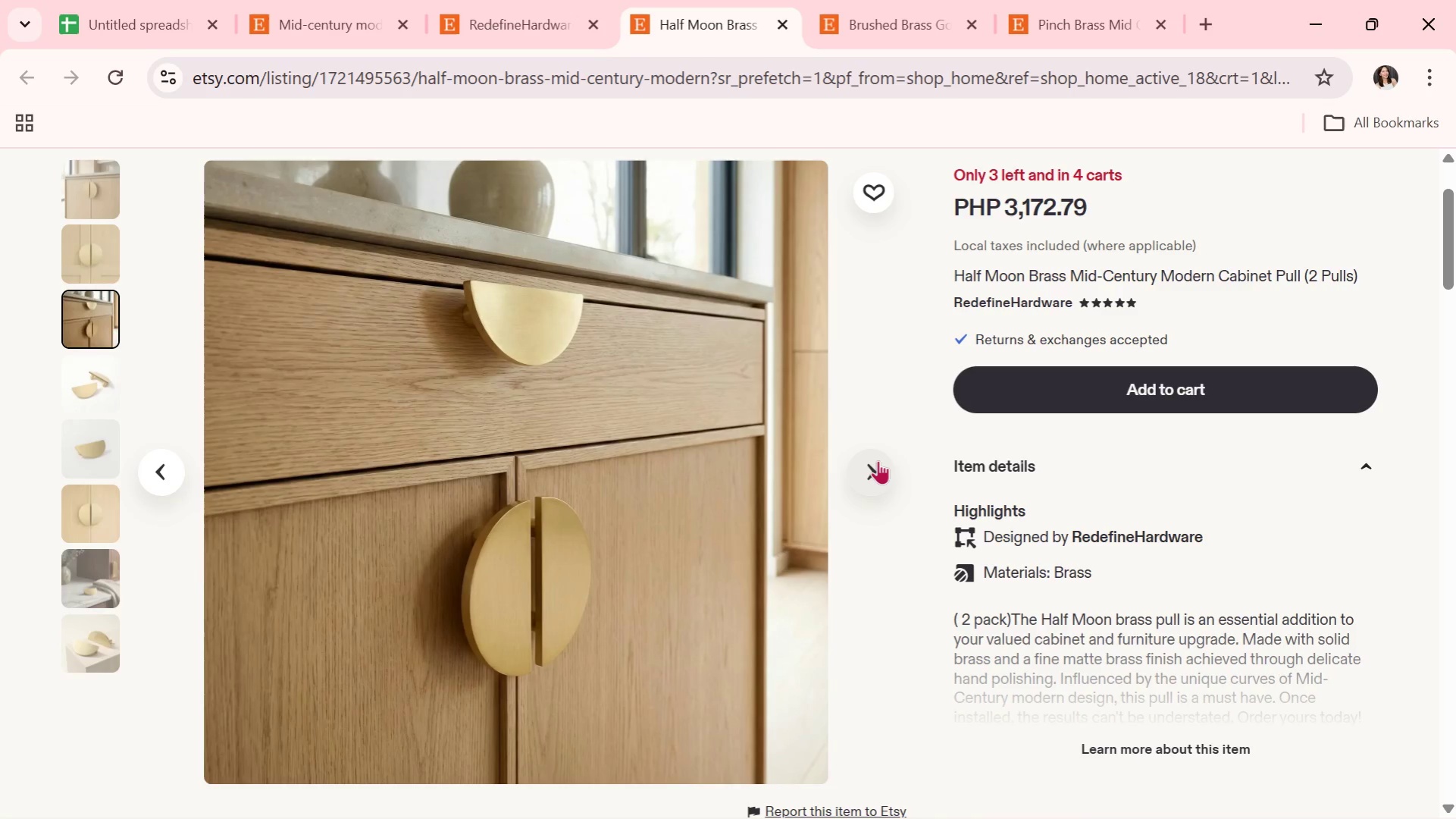 
wait(31.72)
 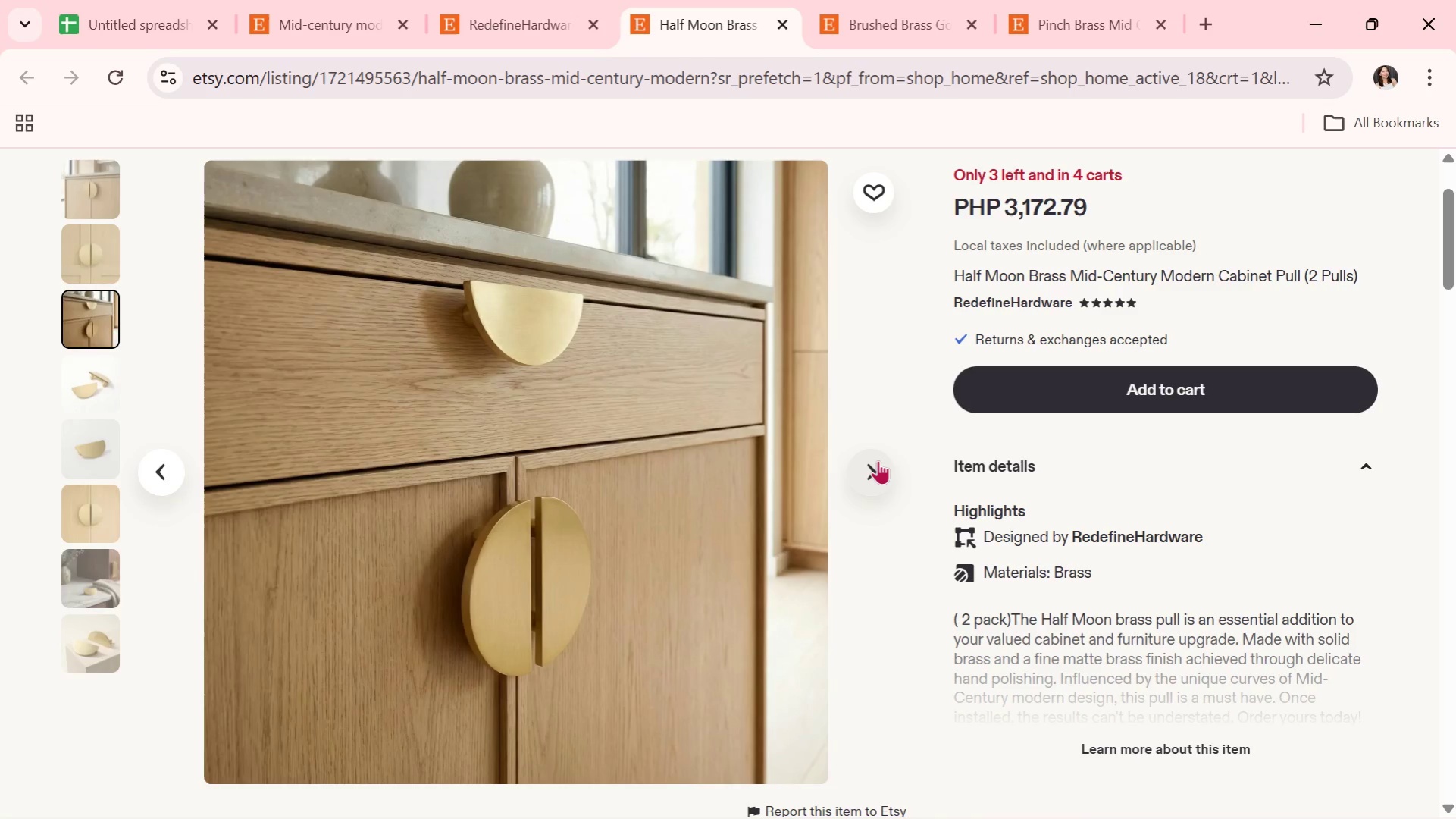 
left_click([878, 460])
 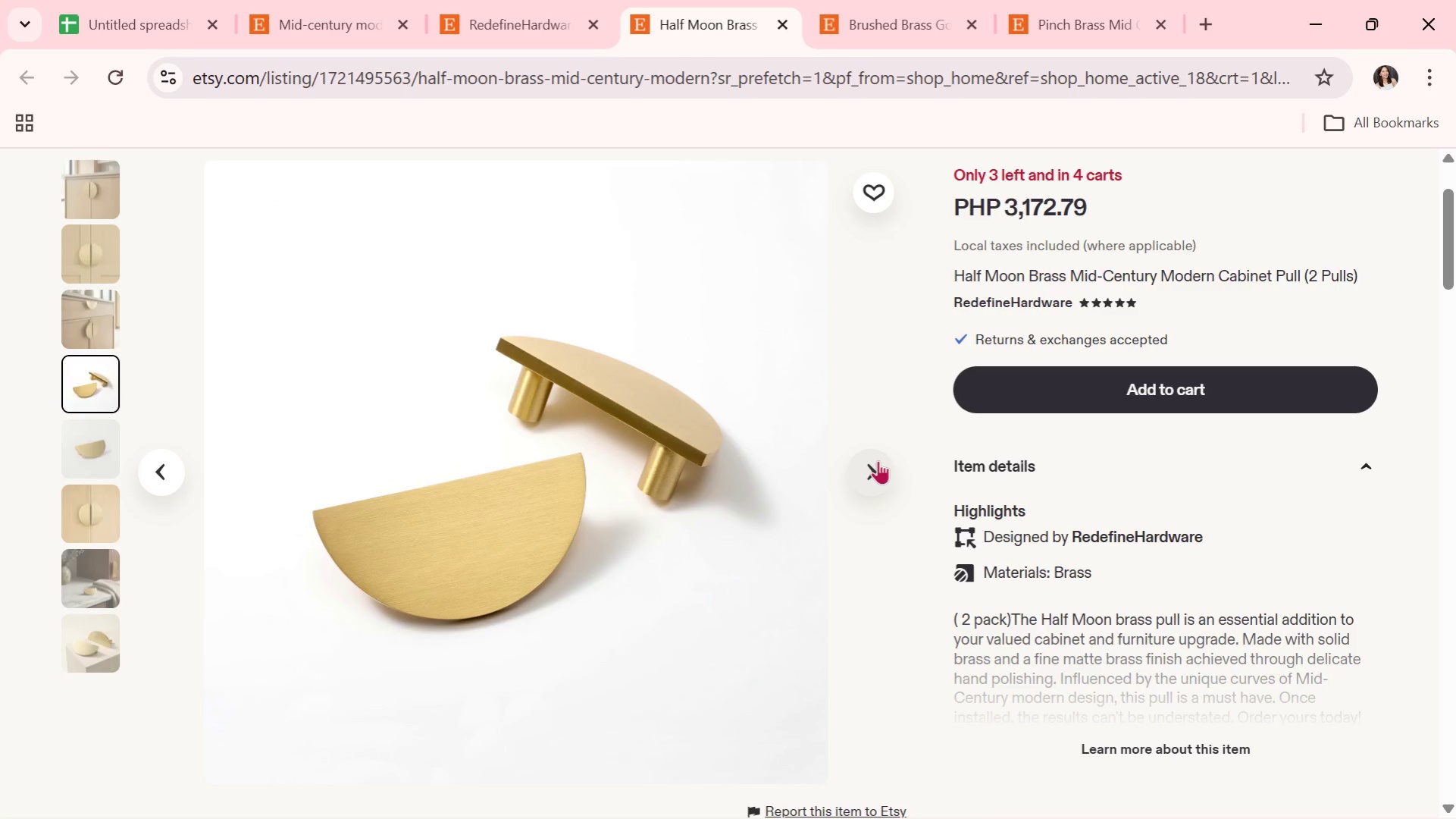 
wait(9.05)
 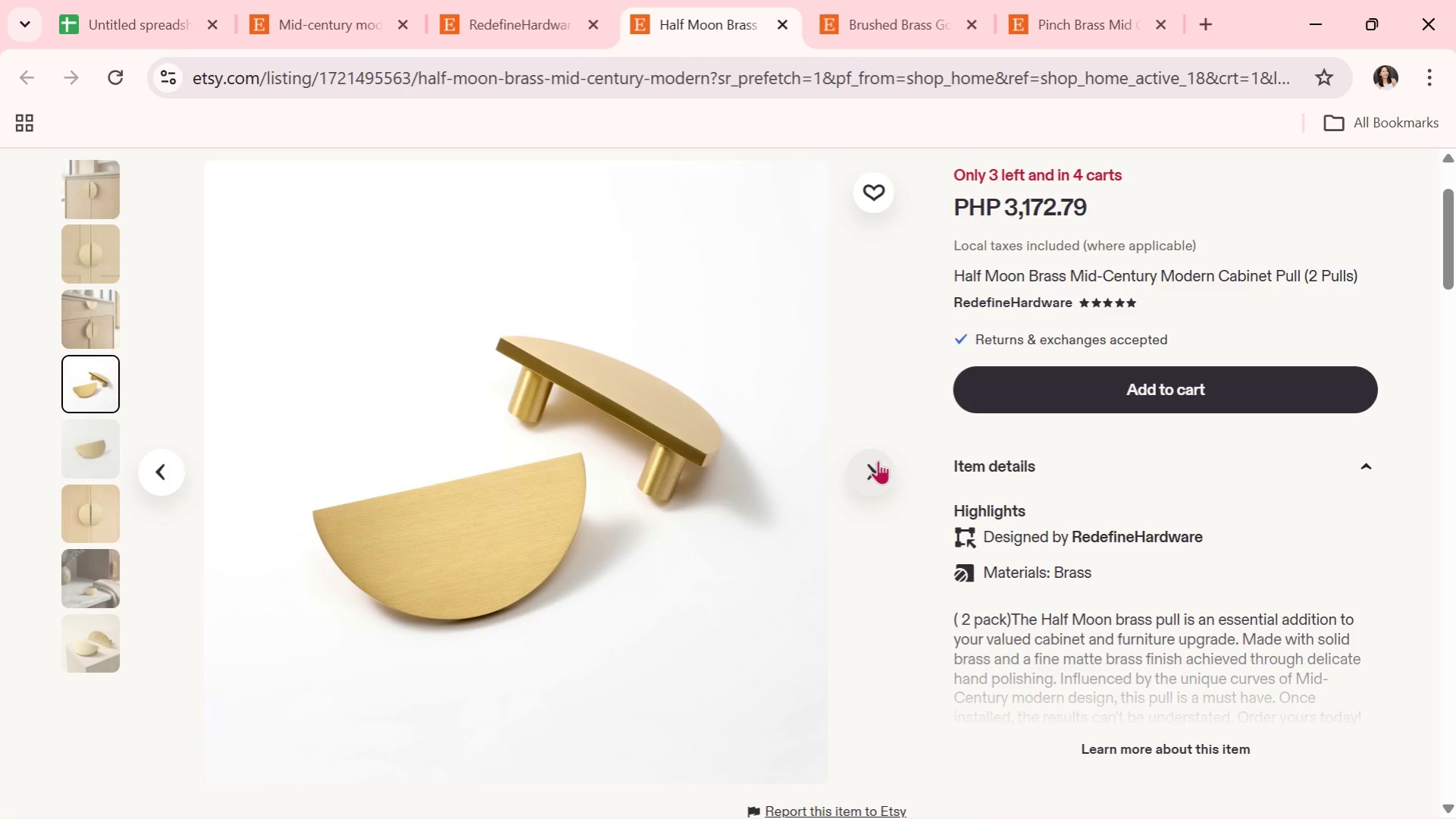 
left_click([878, 460])
 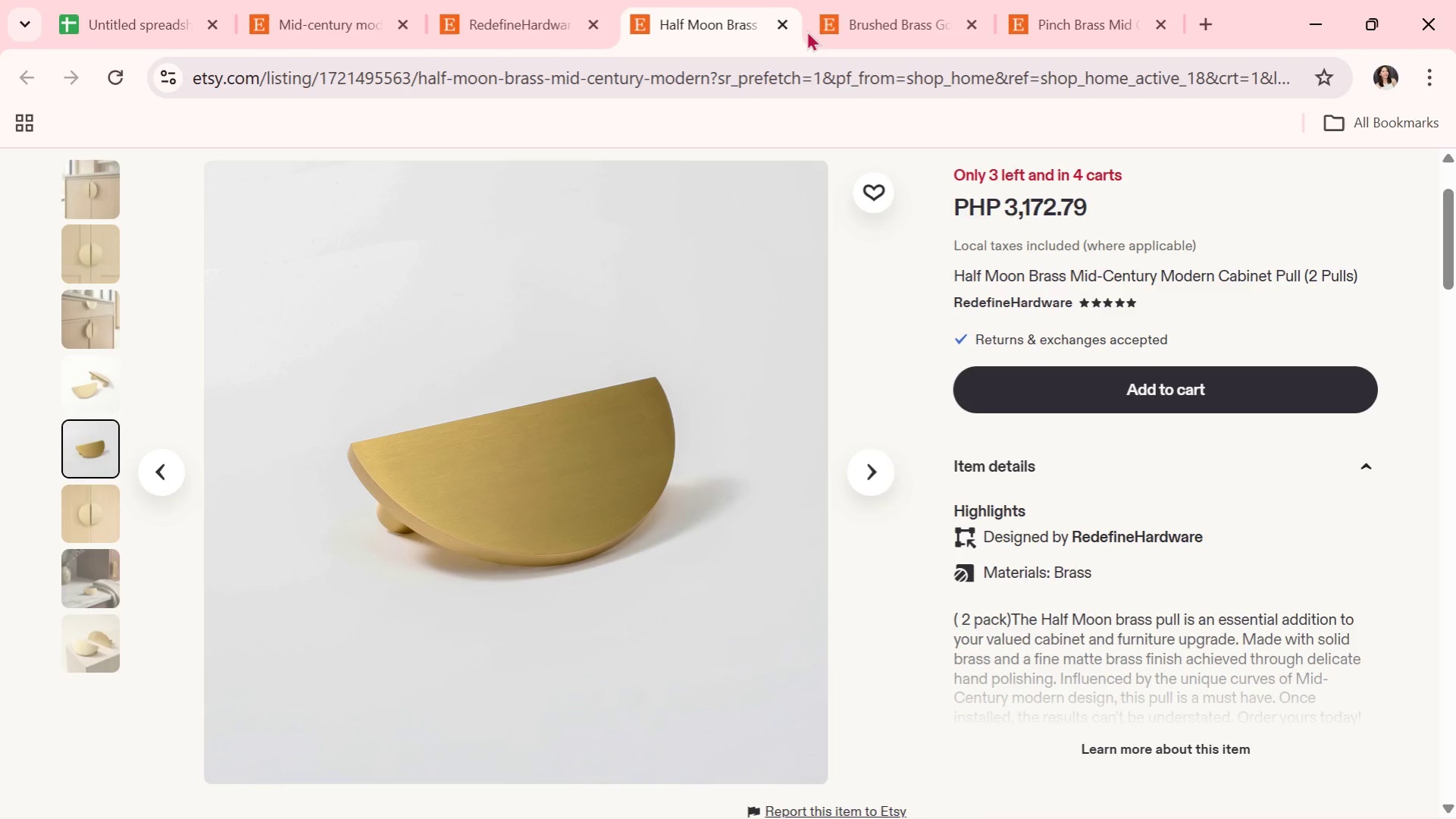 
left_click([789, 28])
 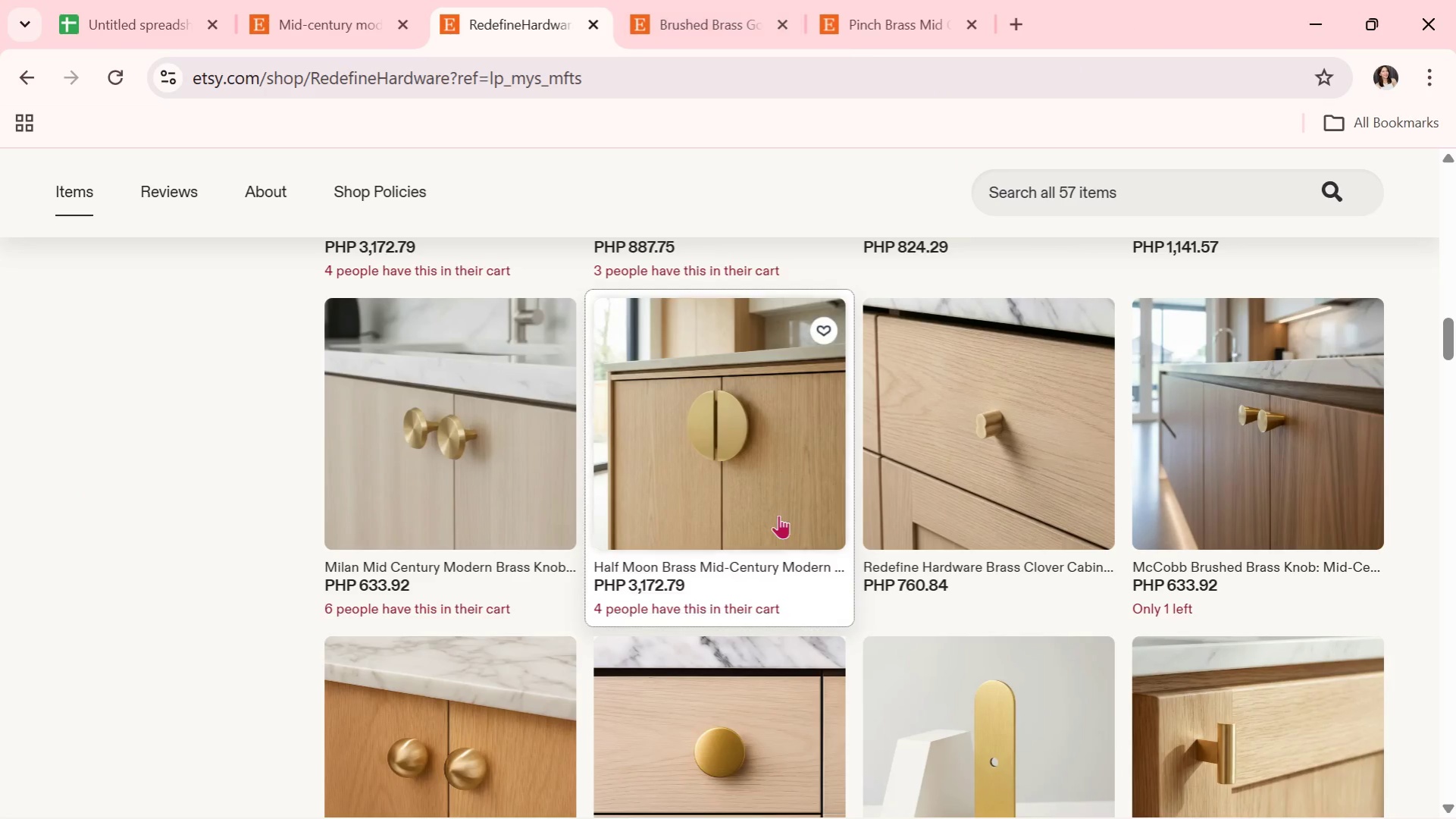 
scroll: coordinate [778, 515], scroll_direction: down, amount: 3.0
 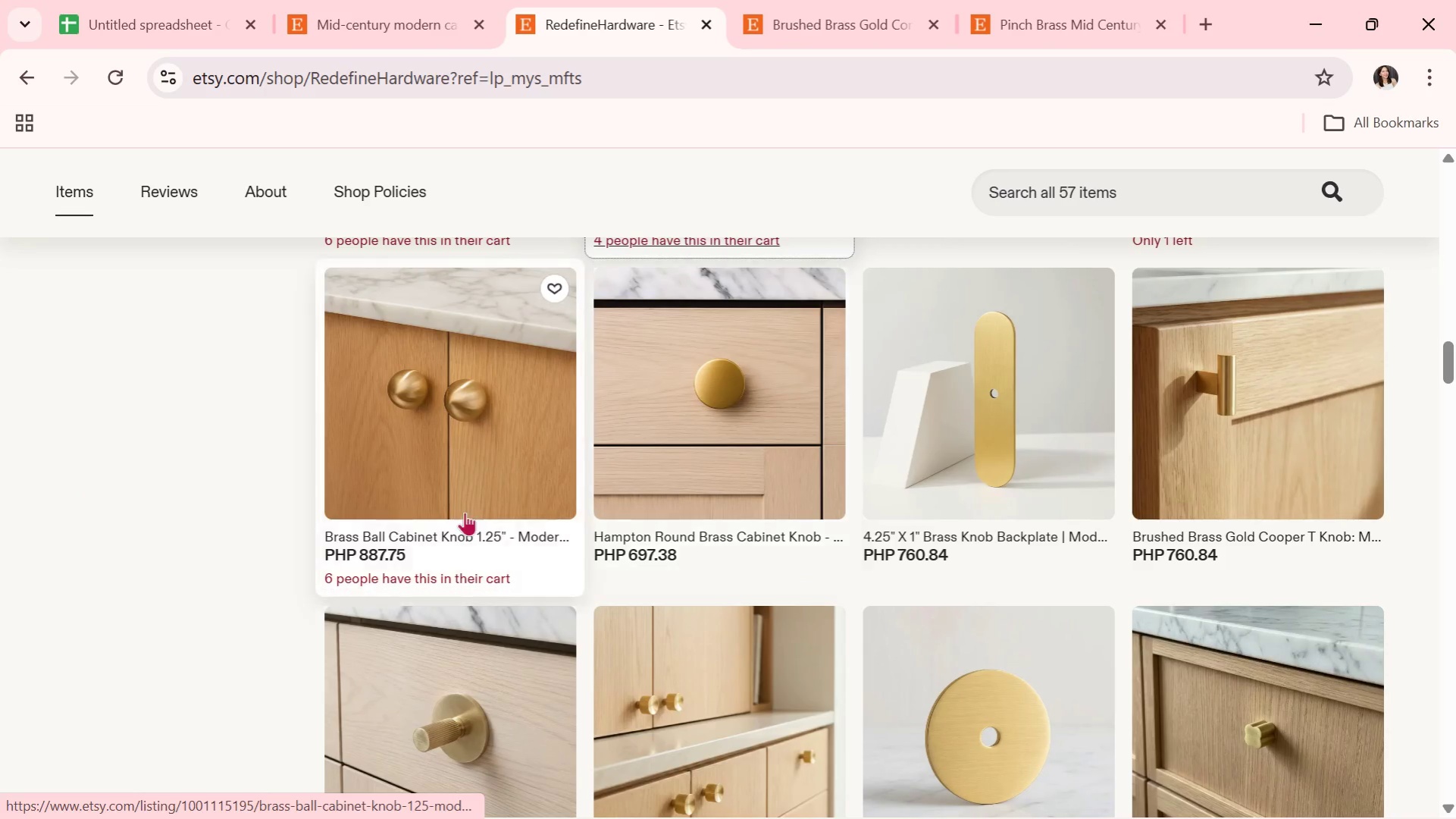 
left_click([465, 440])
 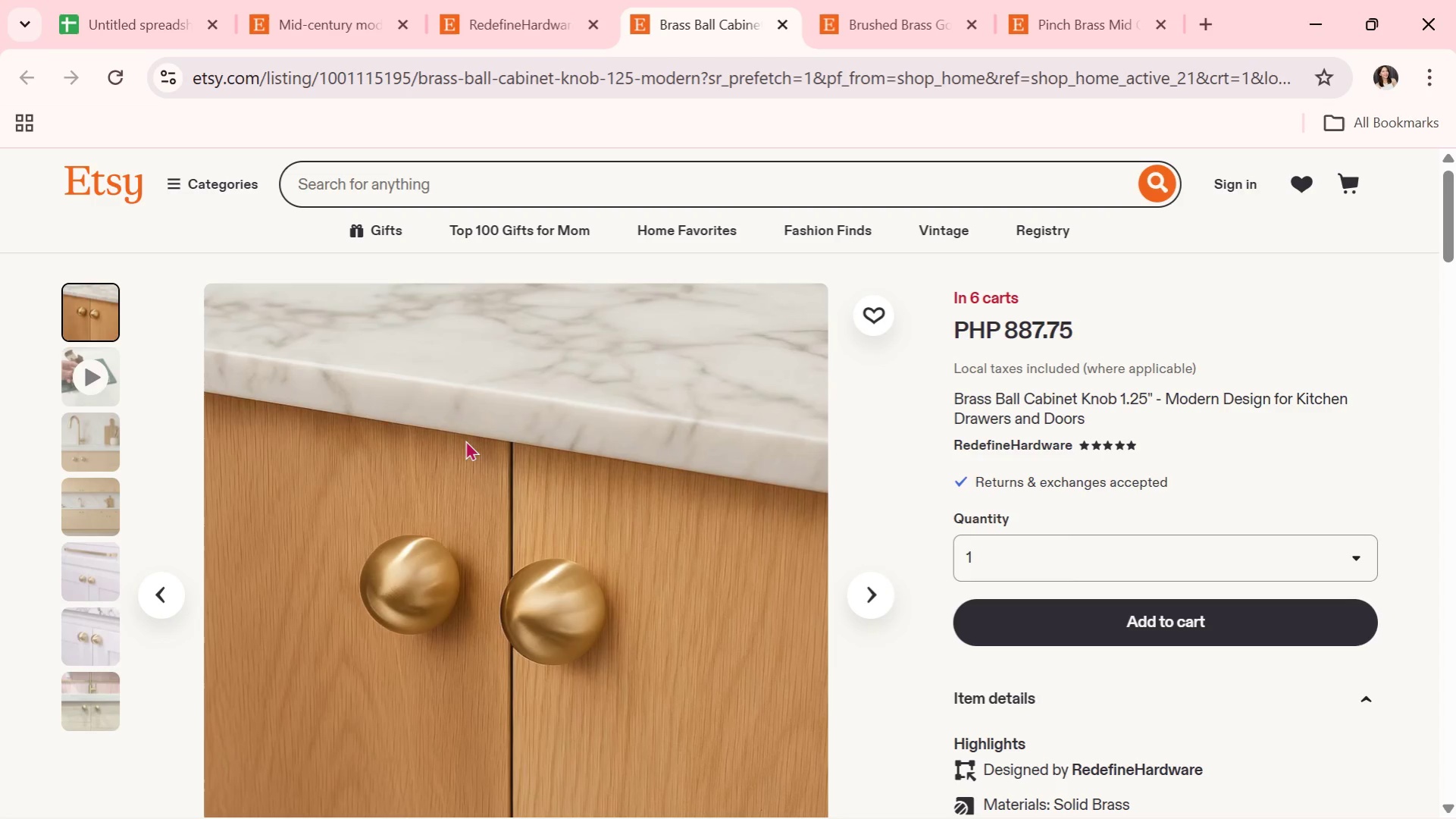 
wait(17.42)
 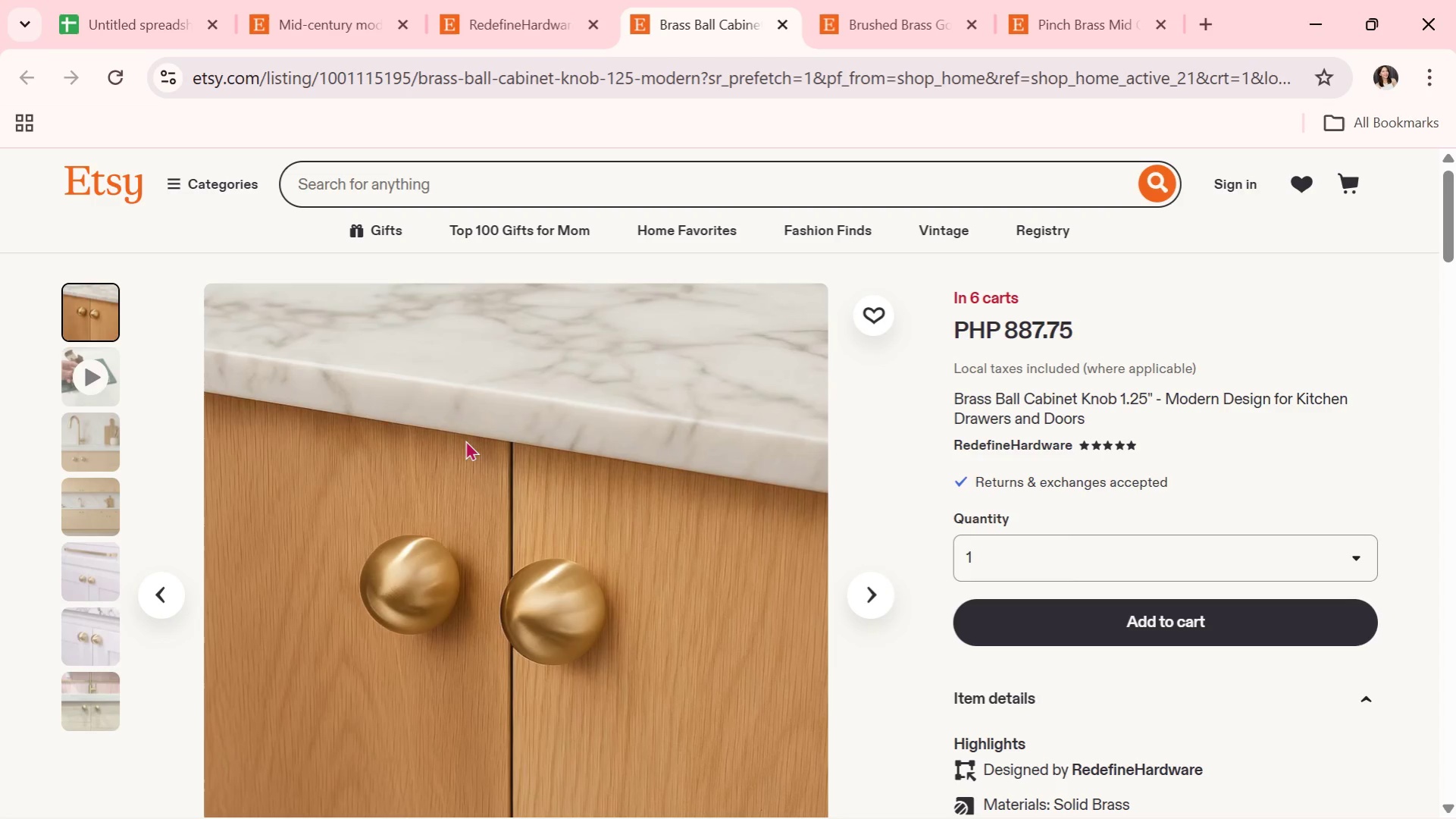 
scroll: coordinate [465, 440], scroll_direction: down, amount: 1.0
 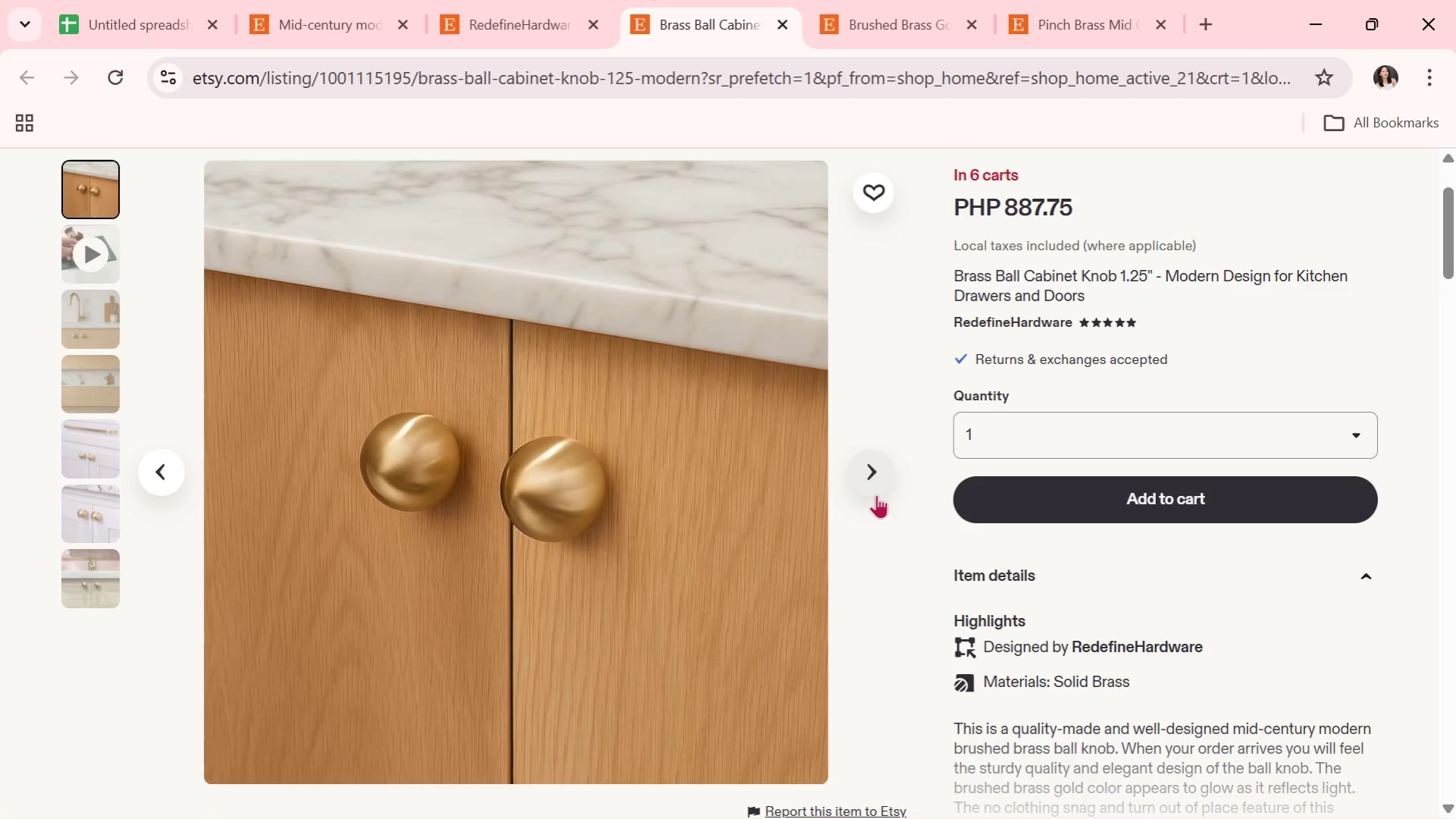 
left_click([874, 474])
 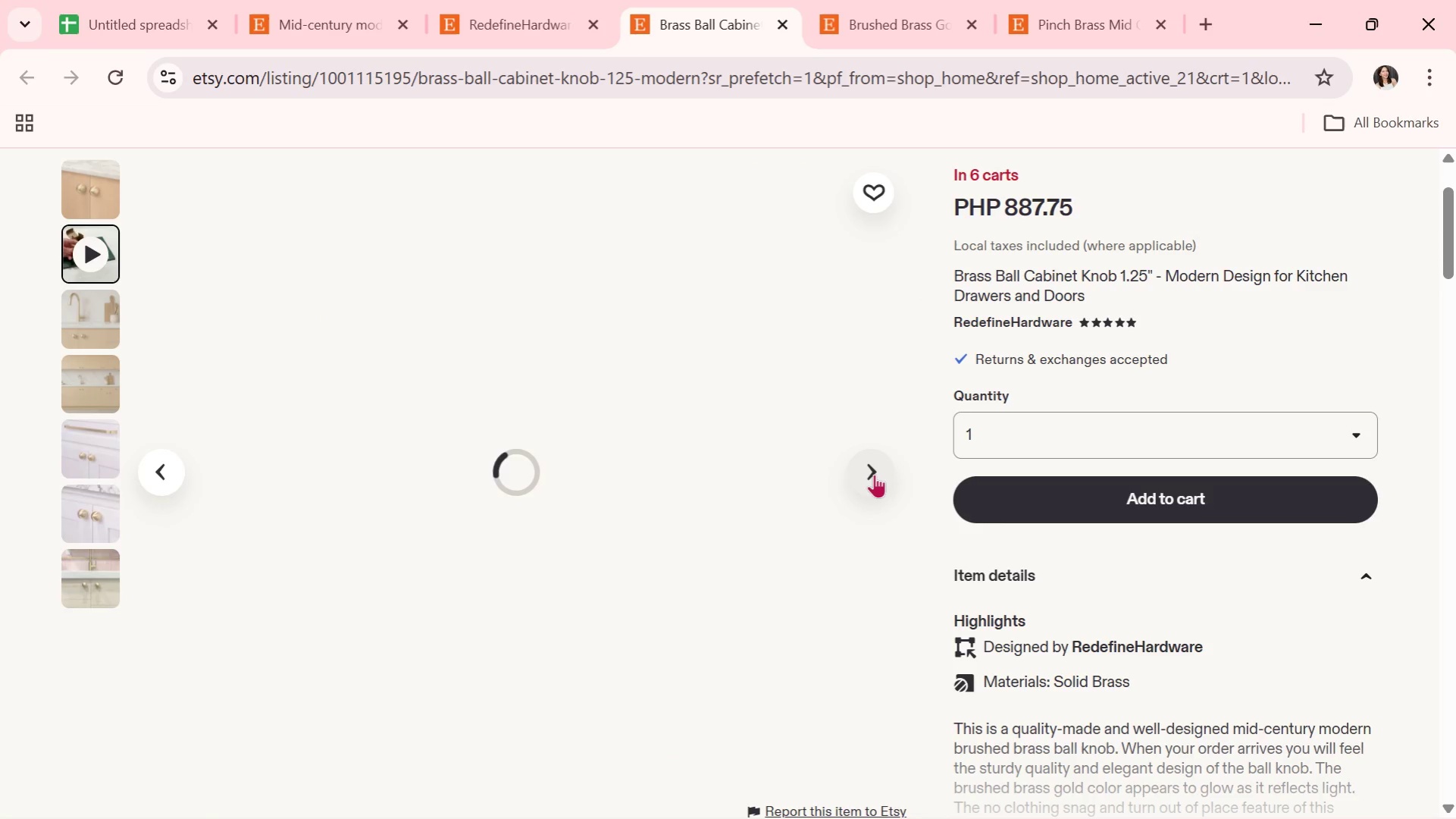 
left_click([874, 474])
 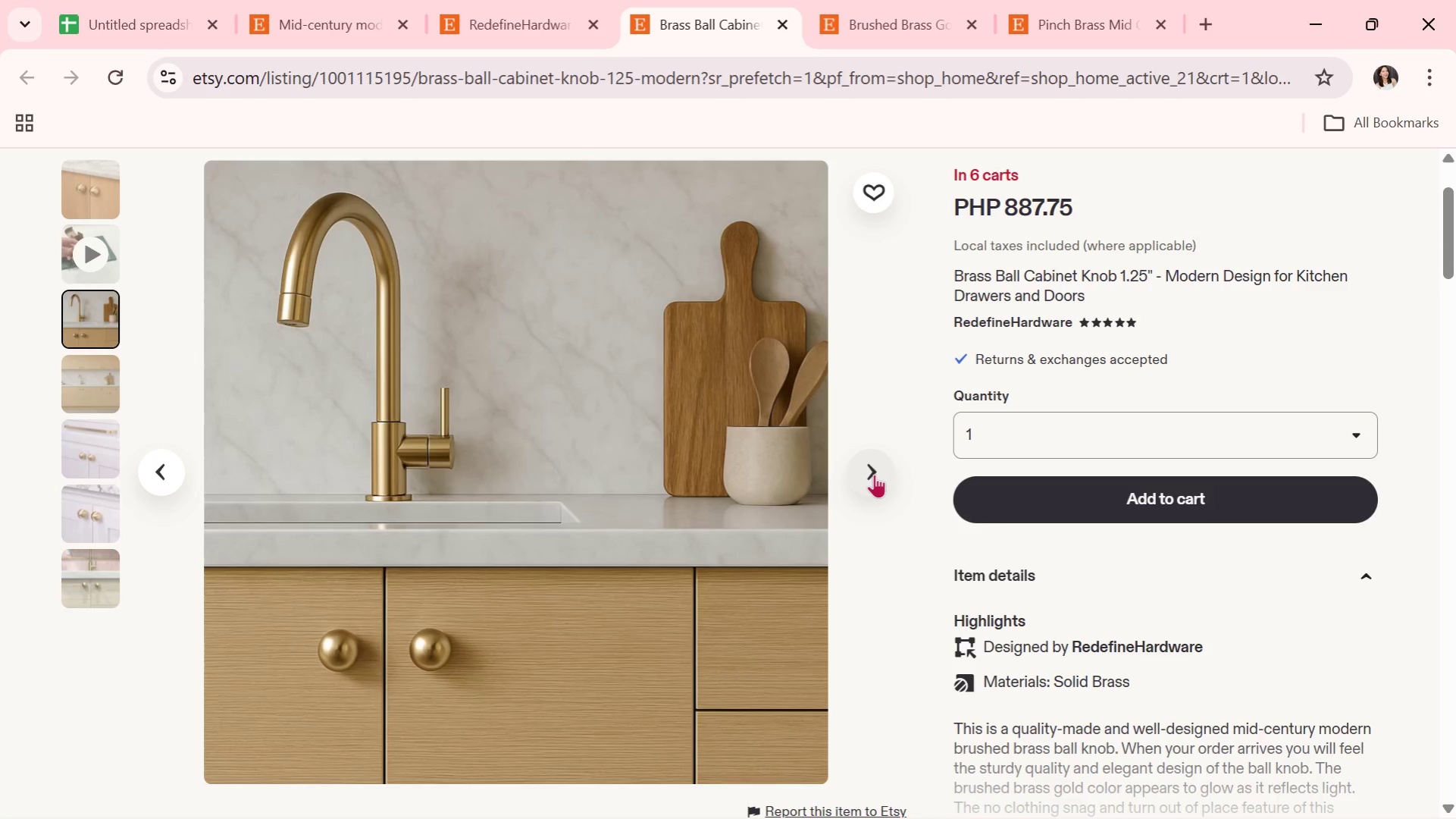 
wait(15.19)
 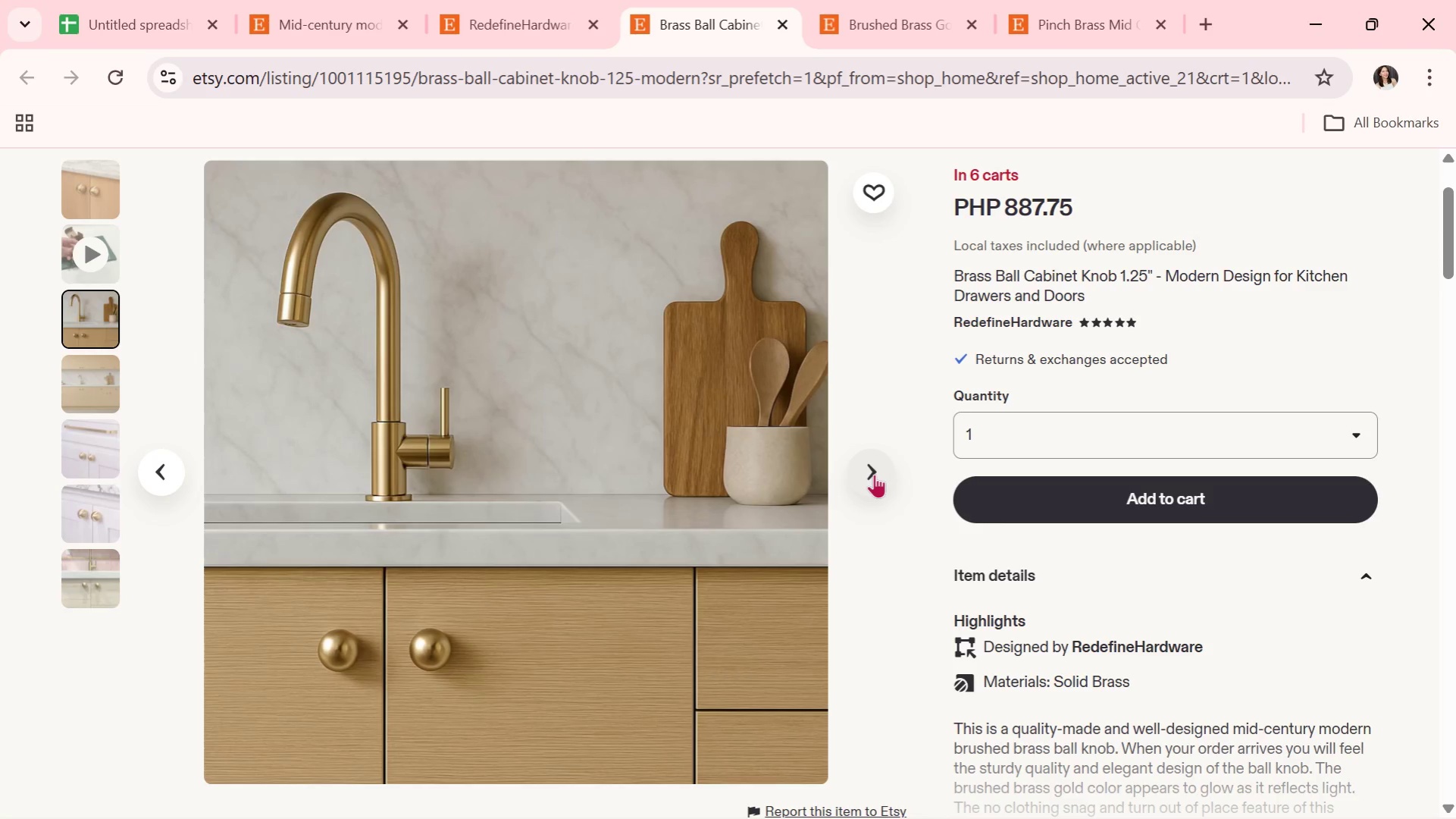 
left_click([874, 474])
 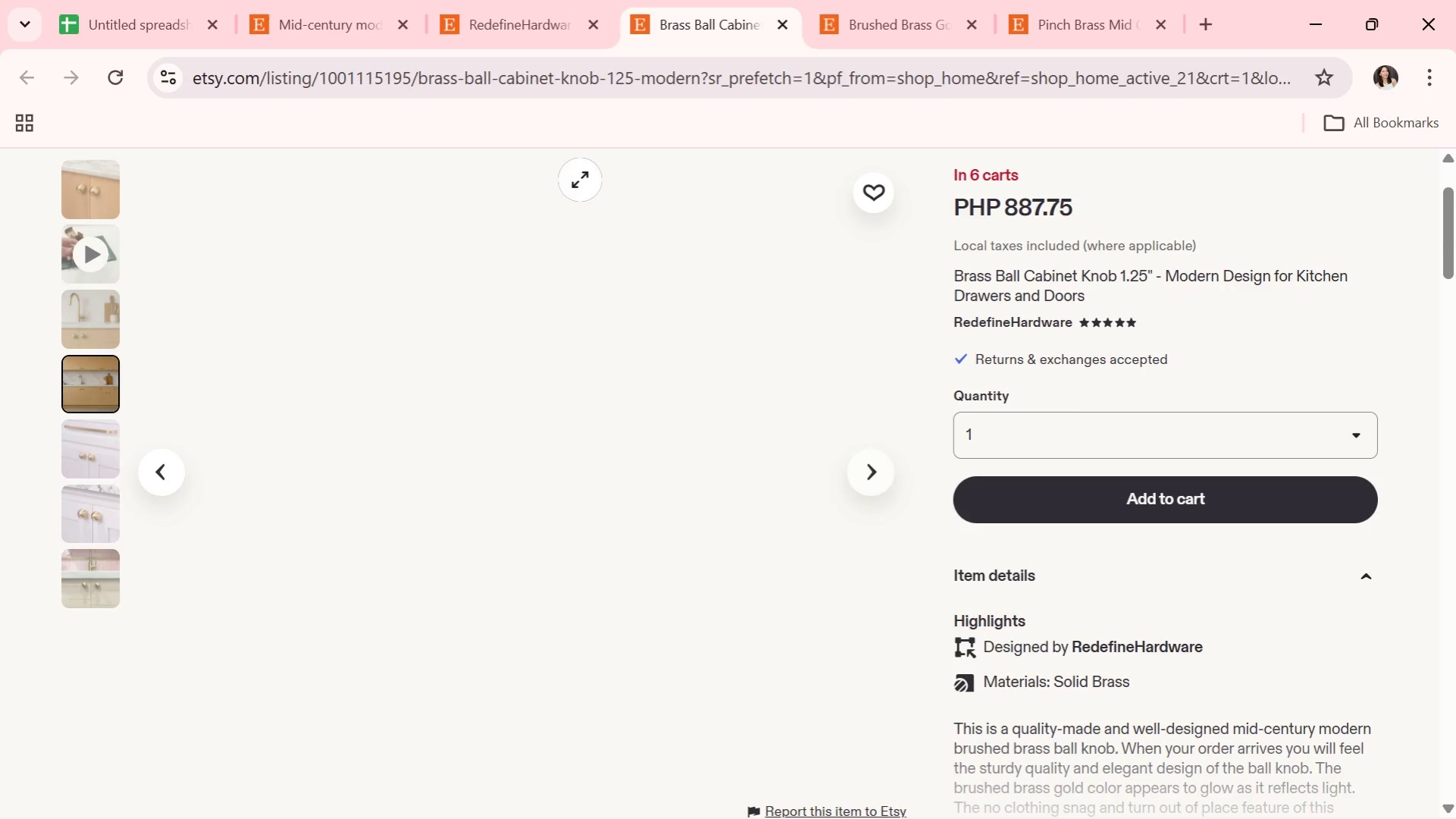 
left_click([437, 0])
 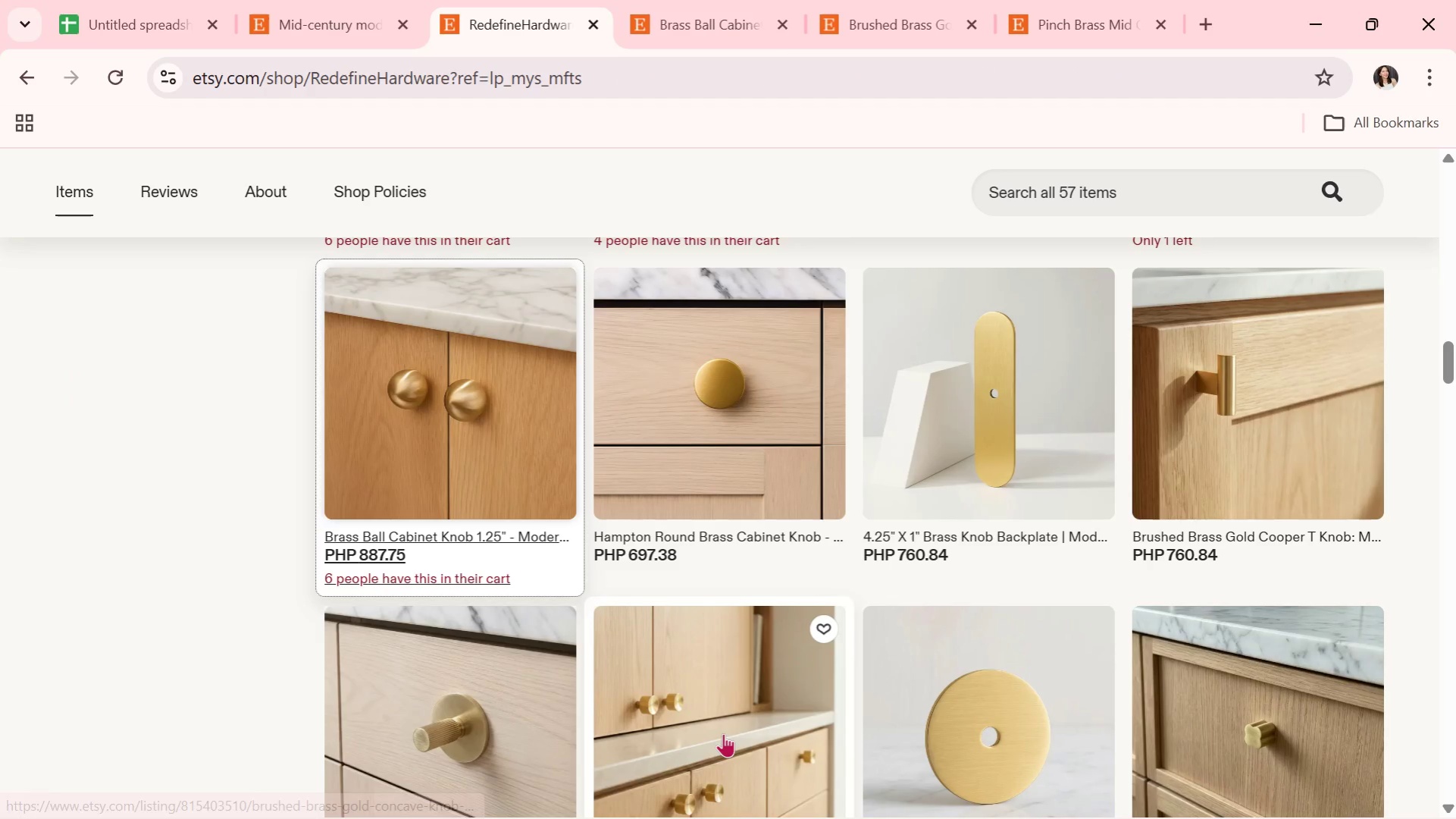 
scroll: coordinate [723, 711], scroll_direction: down, amount: 1.0
 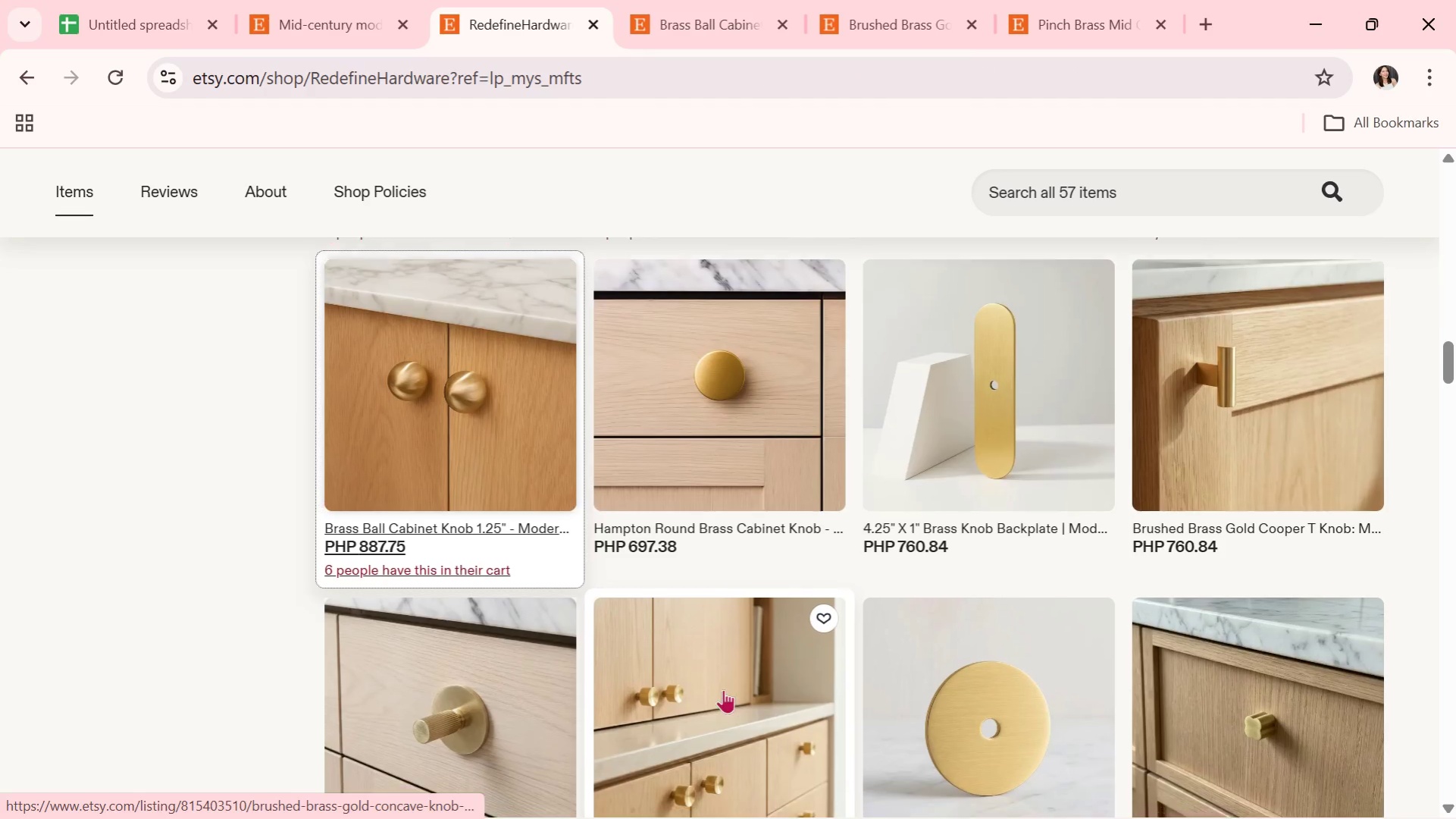 
mouse_move([741, 680])
 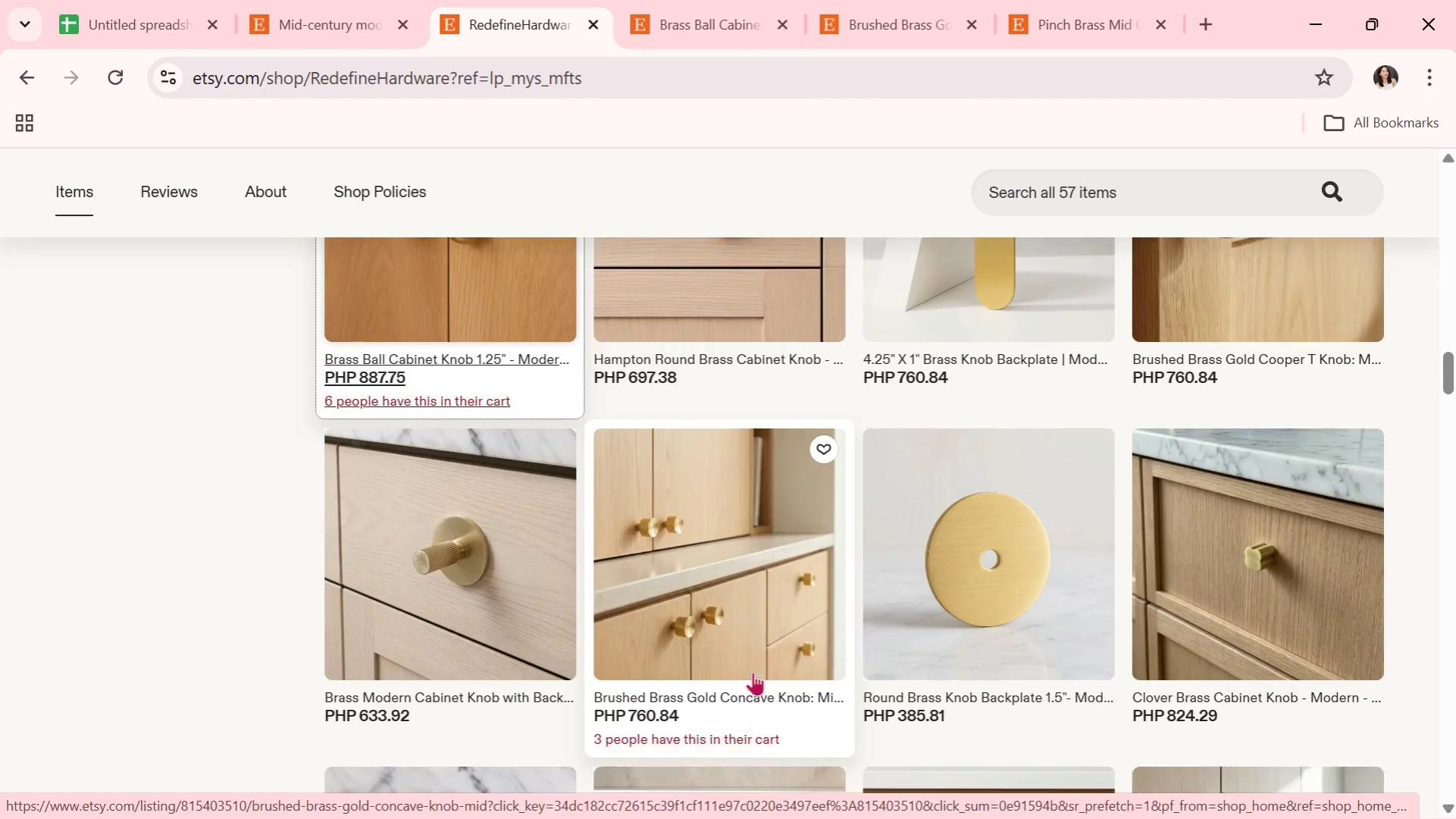 
scroll: coordinate [753, 672], scroll_direction: down, amount: 2.0
 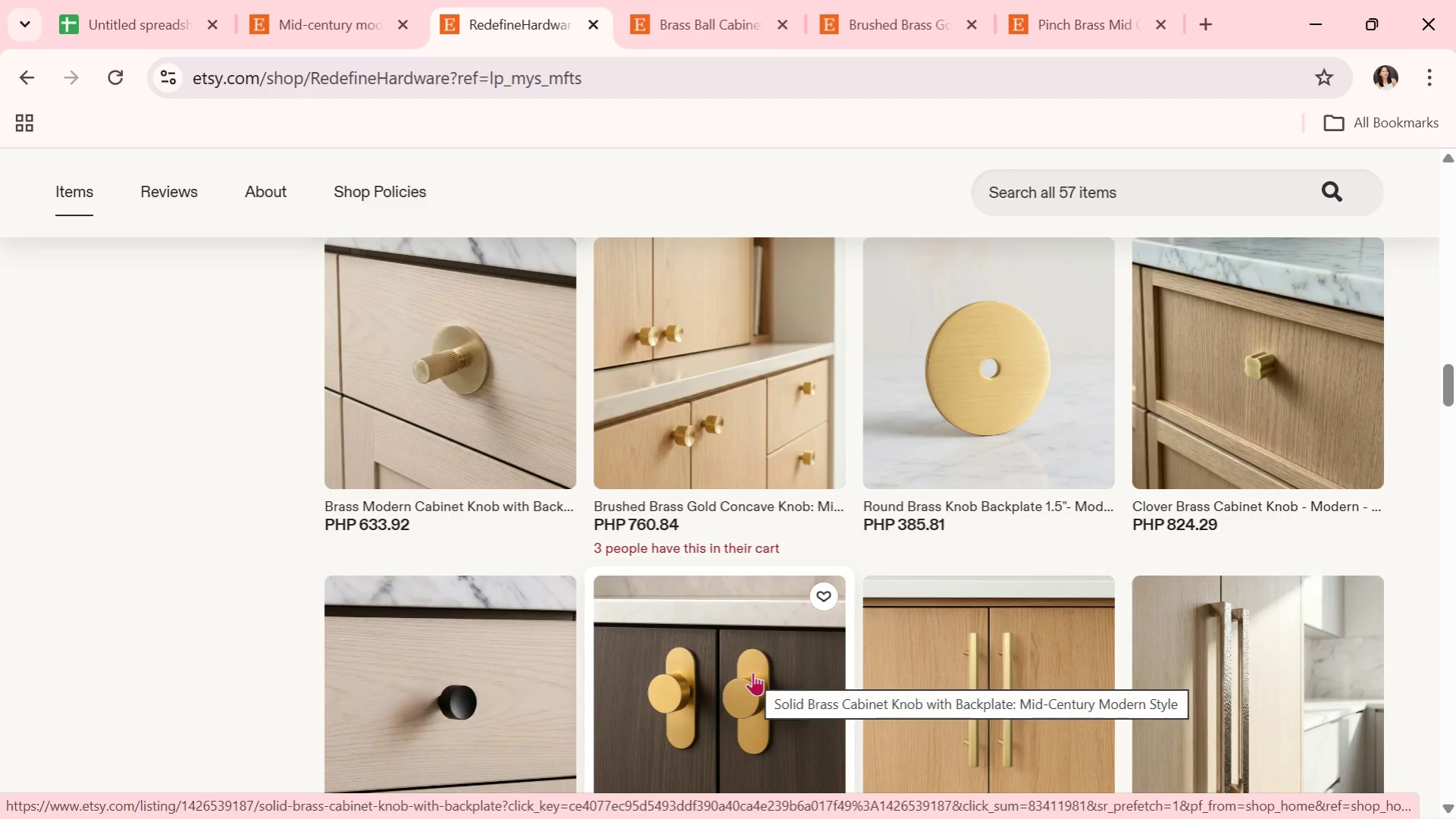 
wait(25.54)
 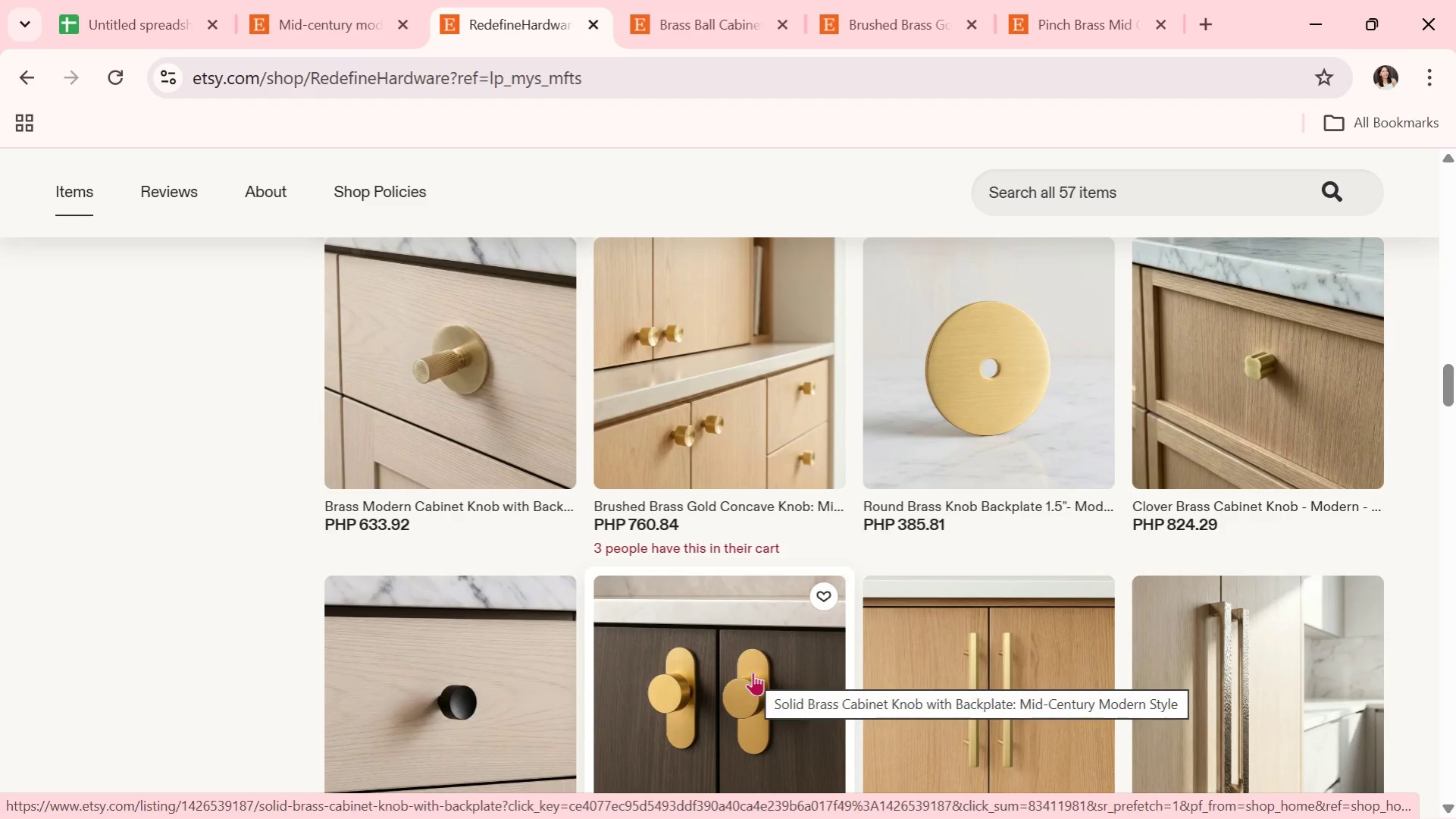 
scroll: coordinate [923, 608], scroll_direction: down, amount: 5.0
 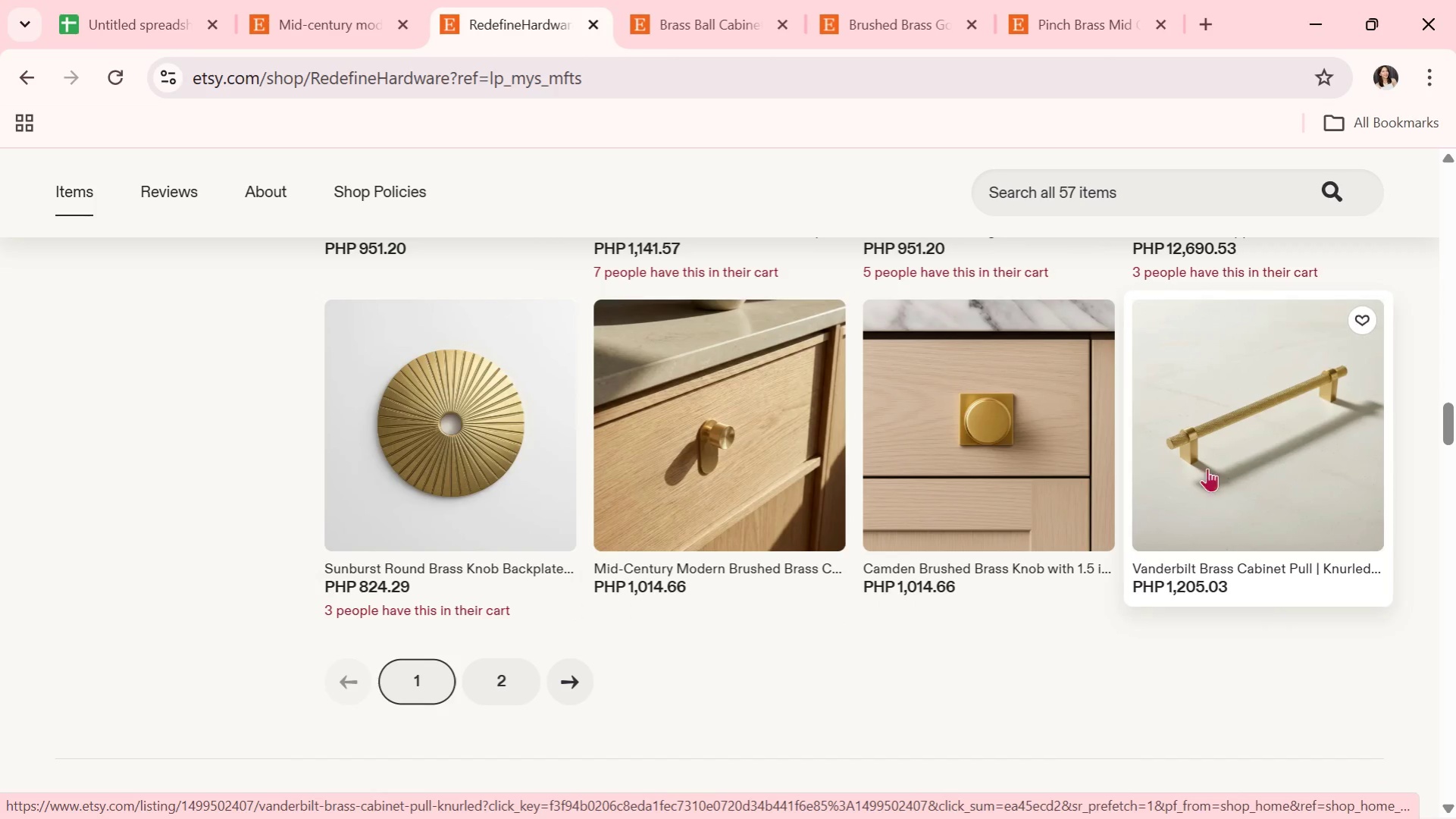 
left_click([1020, 485])
 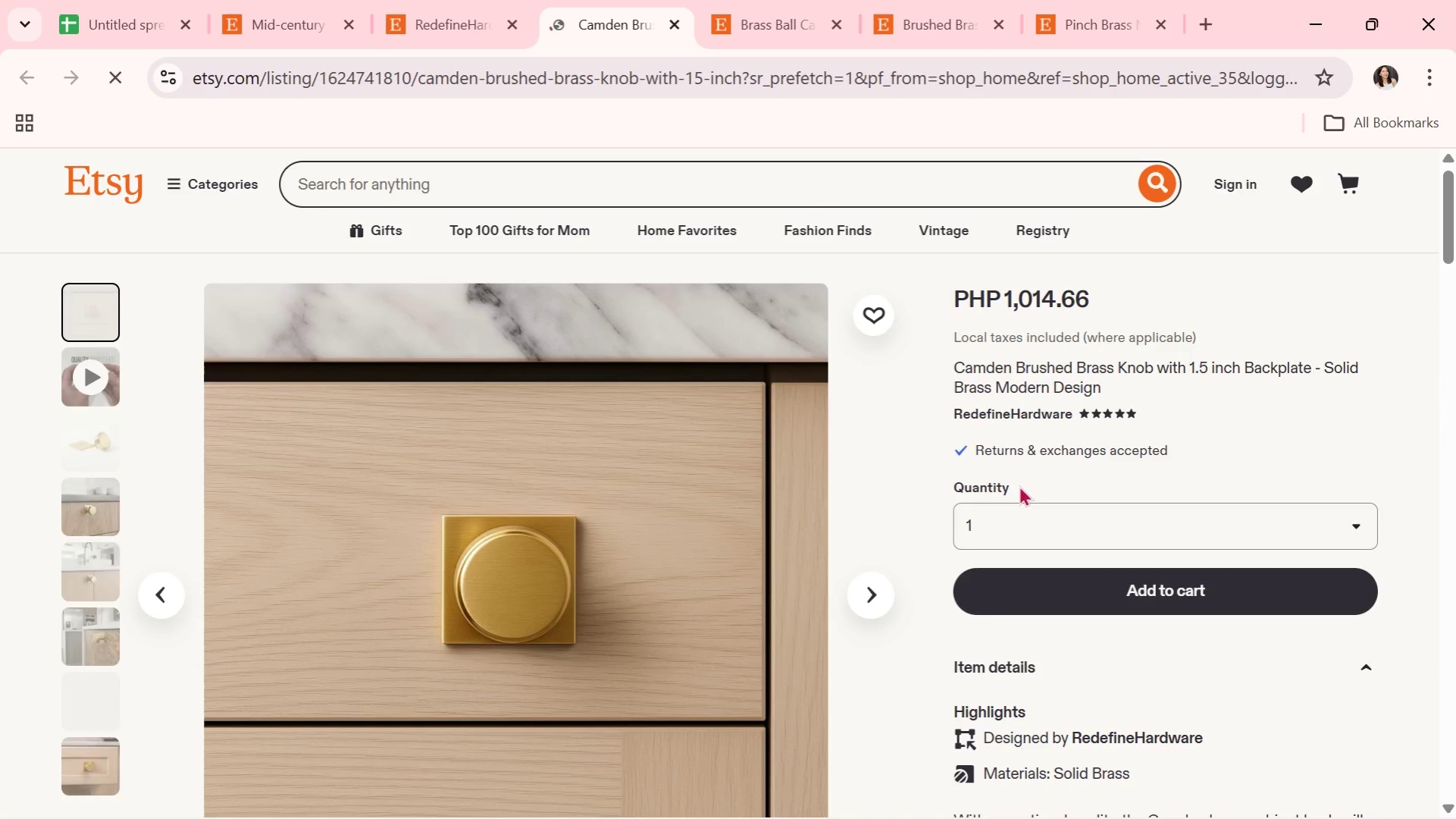 
wait(5.39)
 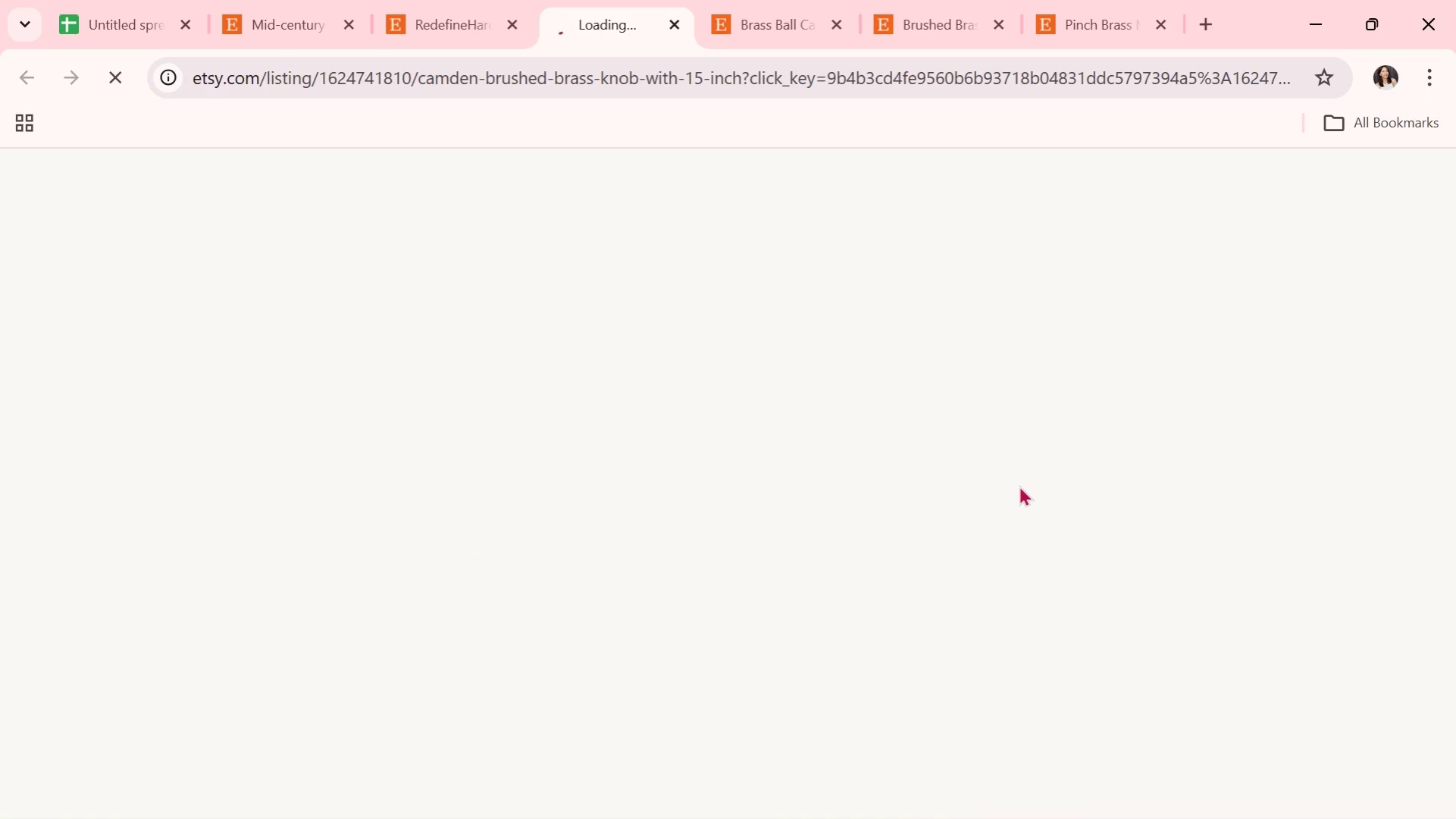 
scroll: coordinate [888, 417], scroll_direction: down, amount: 1.0
 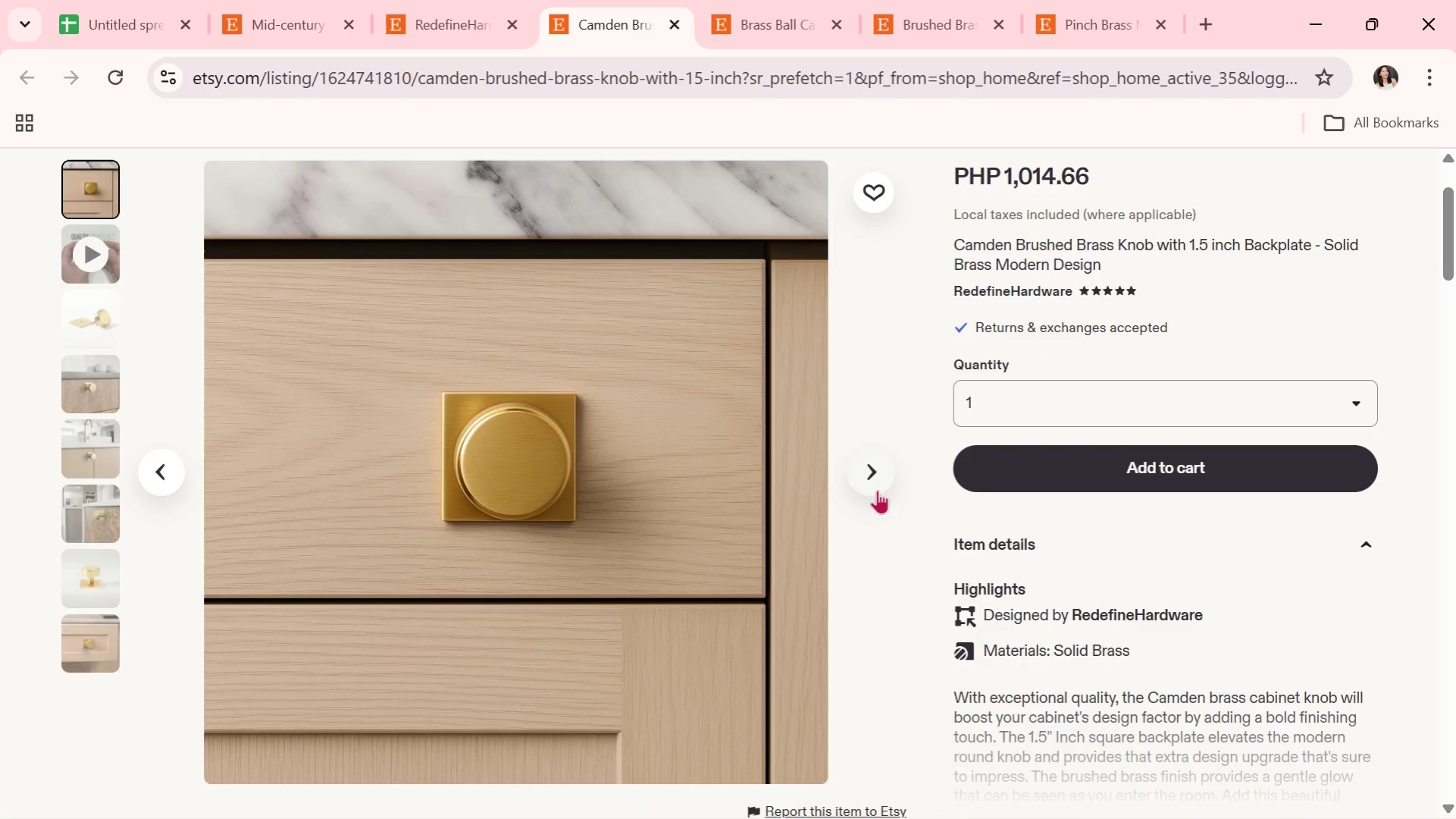 
left_click([877, 490])
 